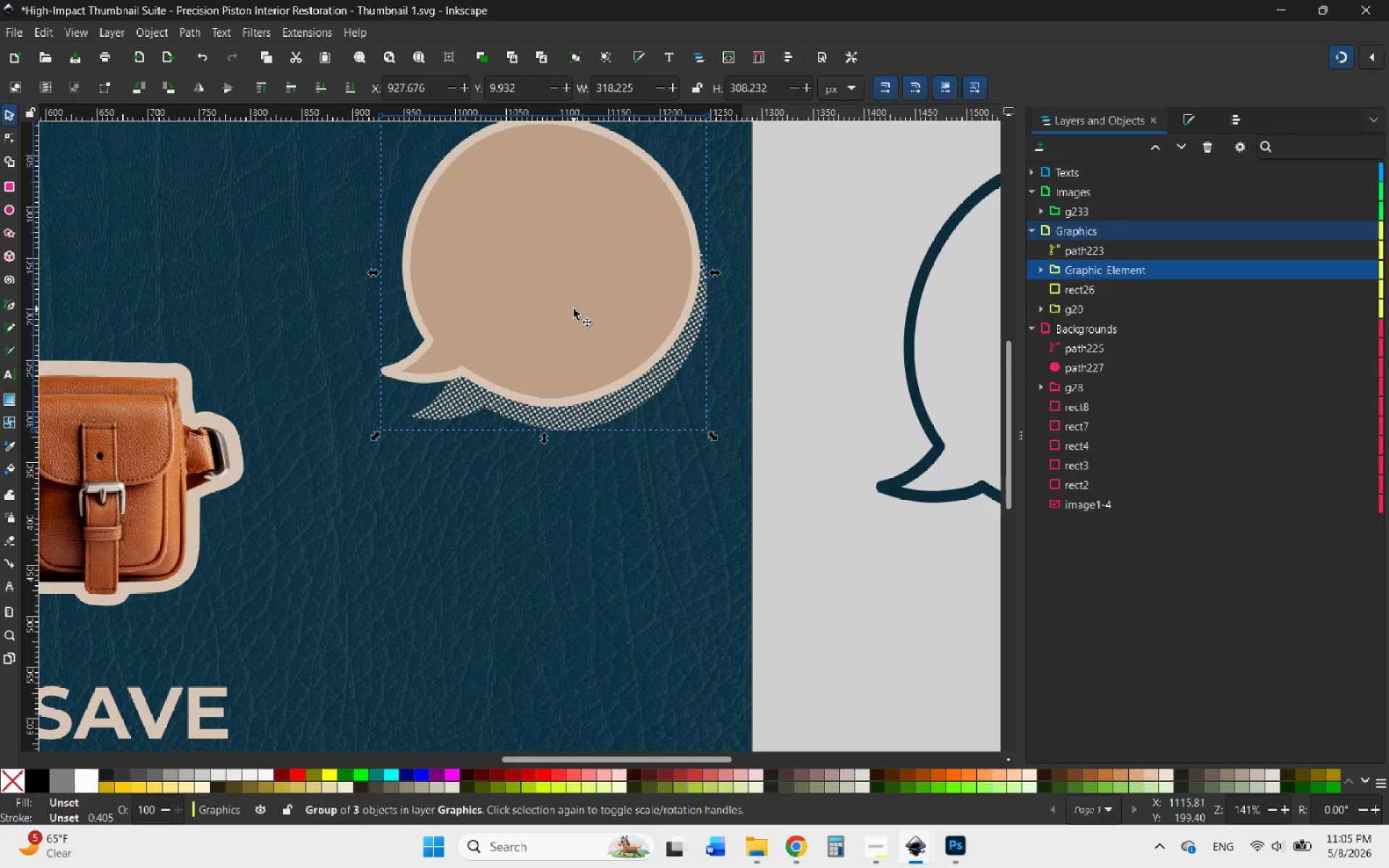 
hold_key(key=ControlLeft, duration=1.34)
scroll: coordinate [574, 309], scroll_direction: down, amount: 2.0
 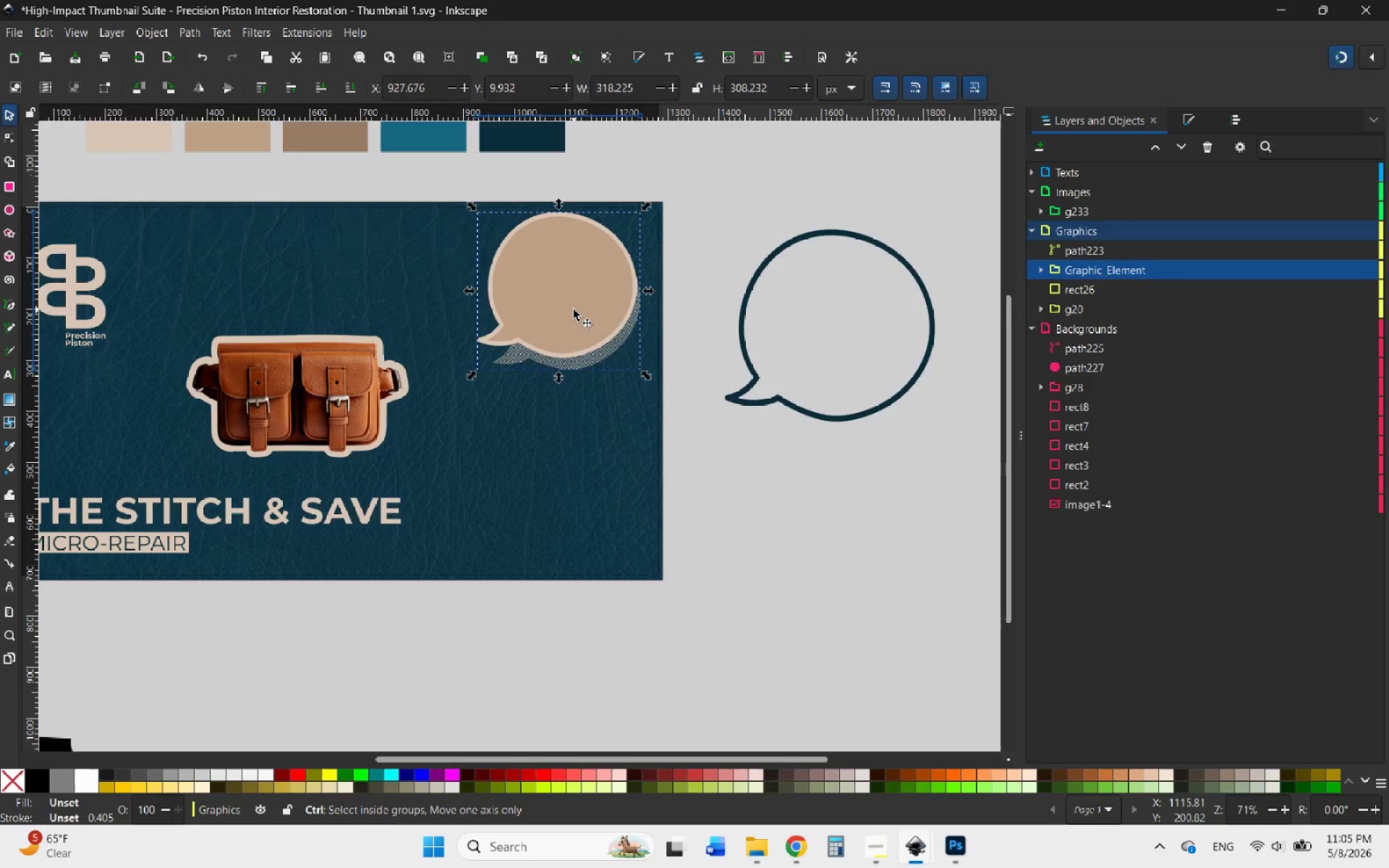 
left_click_drag(start_coordinate=[574, 284], to_coordinate=[585, 315])
 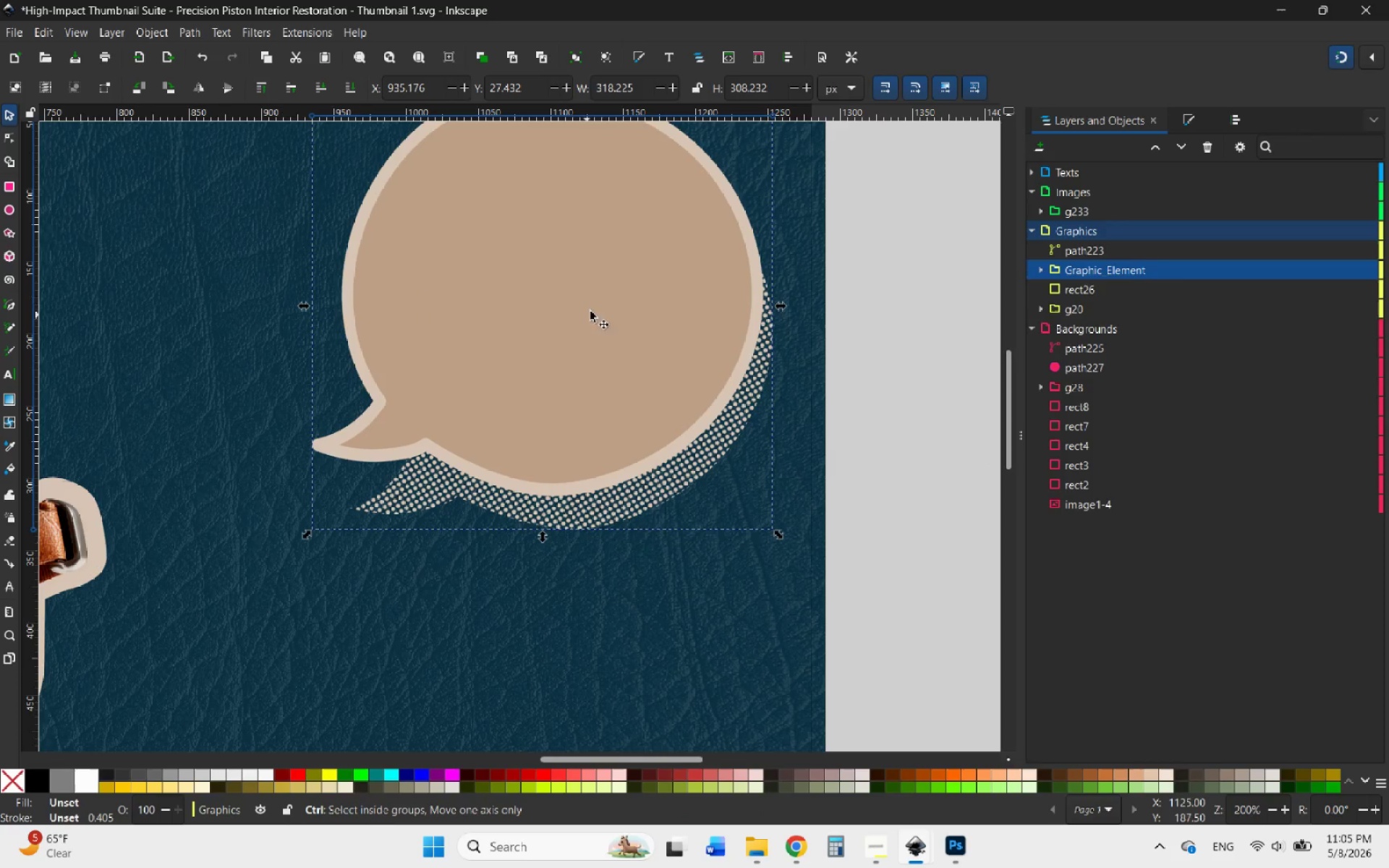 
scroll: coordinate [574, 292], scroll_direction: up, amount: 3.0
 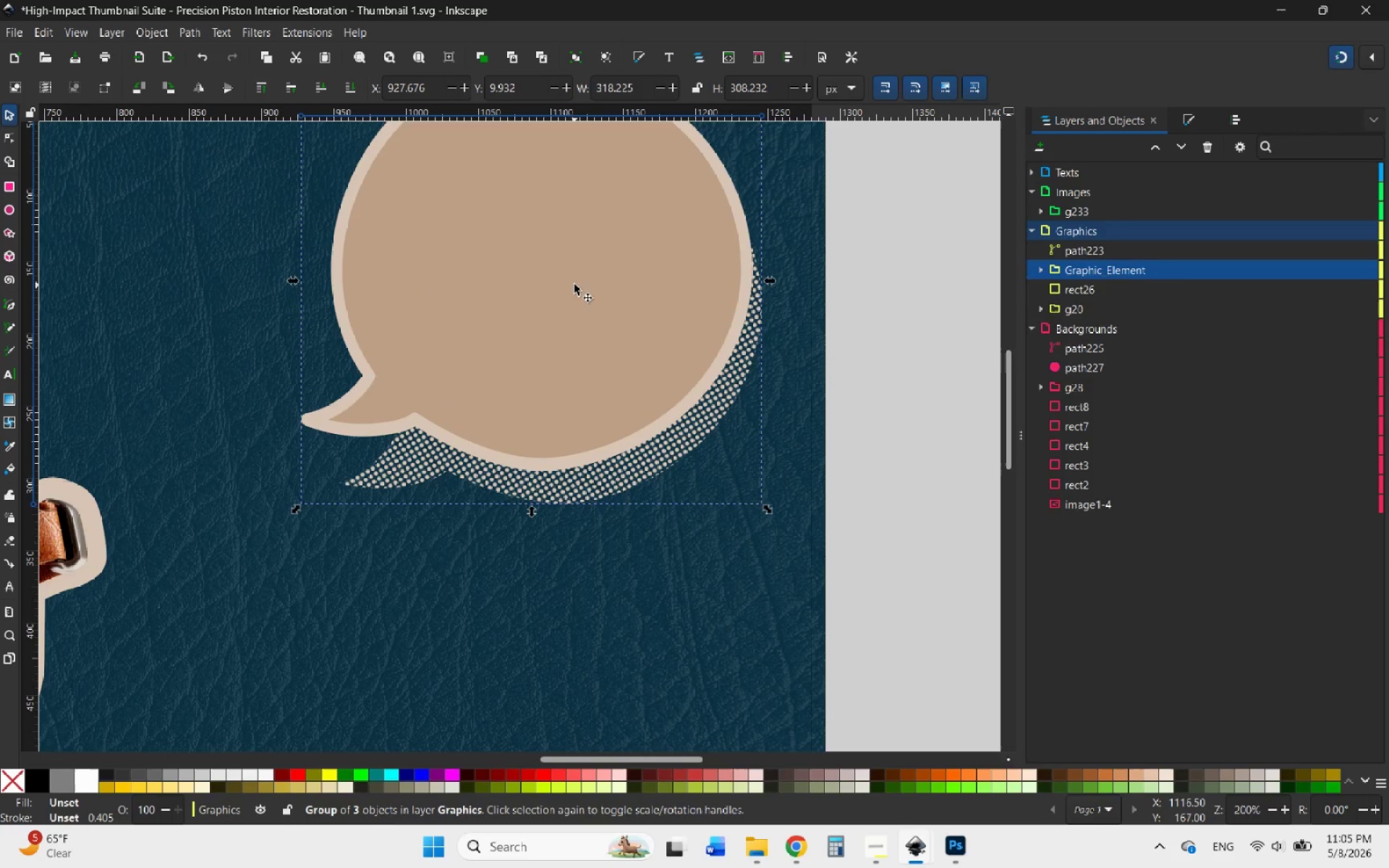 
hold_key(key=ControlLeft, duration=0.77)
scroll: coordinate [599, 304], scroll_direction: down, amount: 4.0
 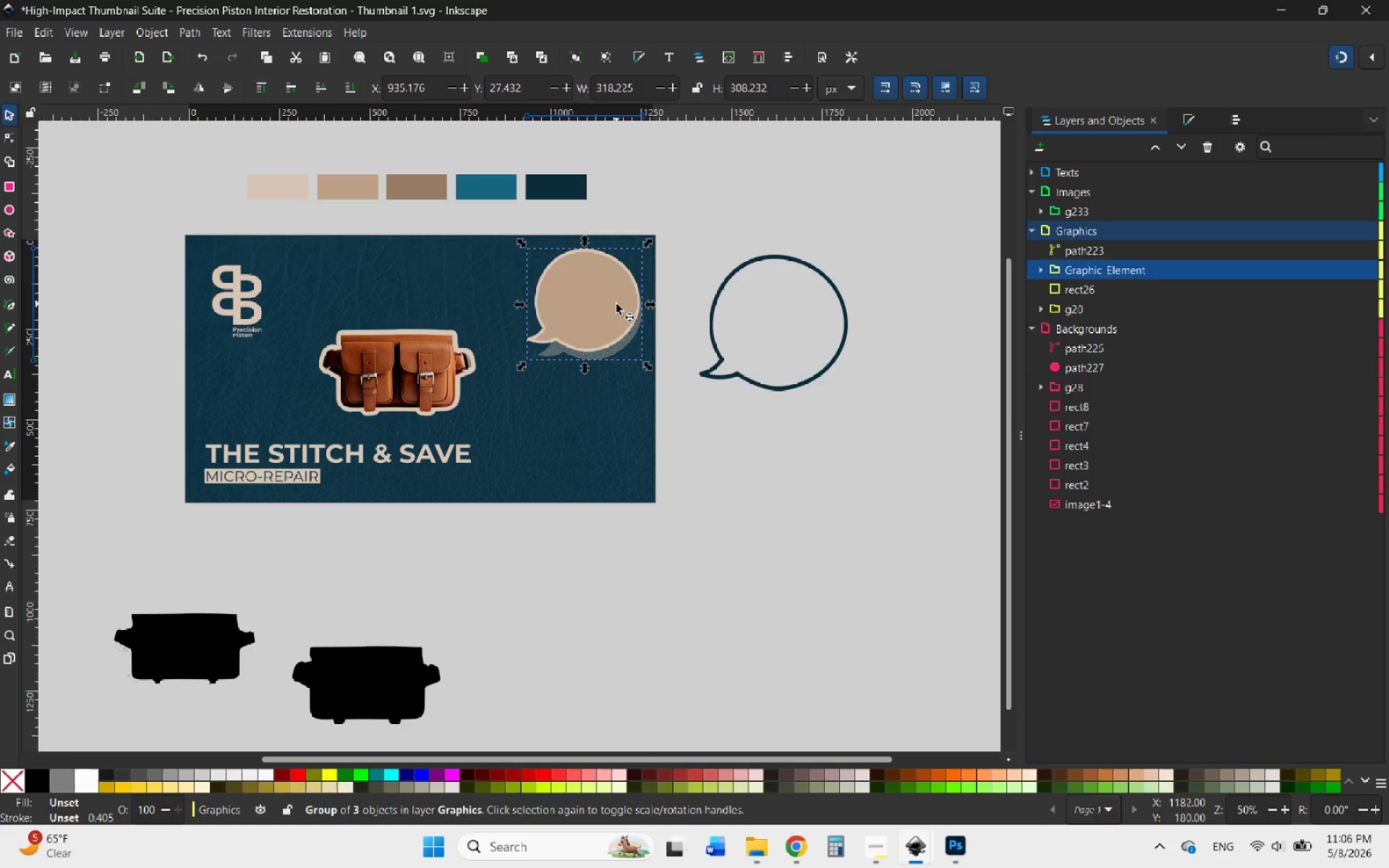 
wait(6.67)
 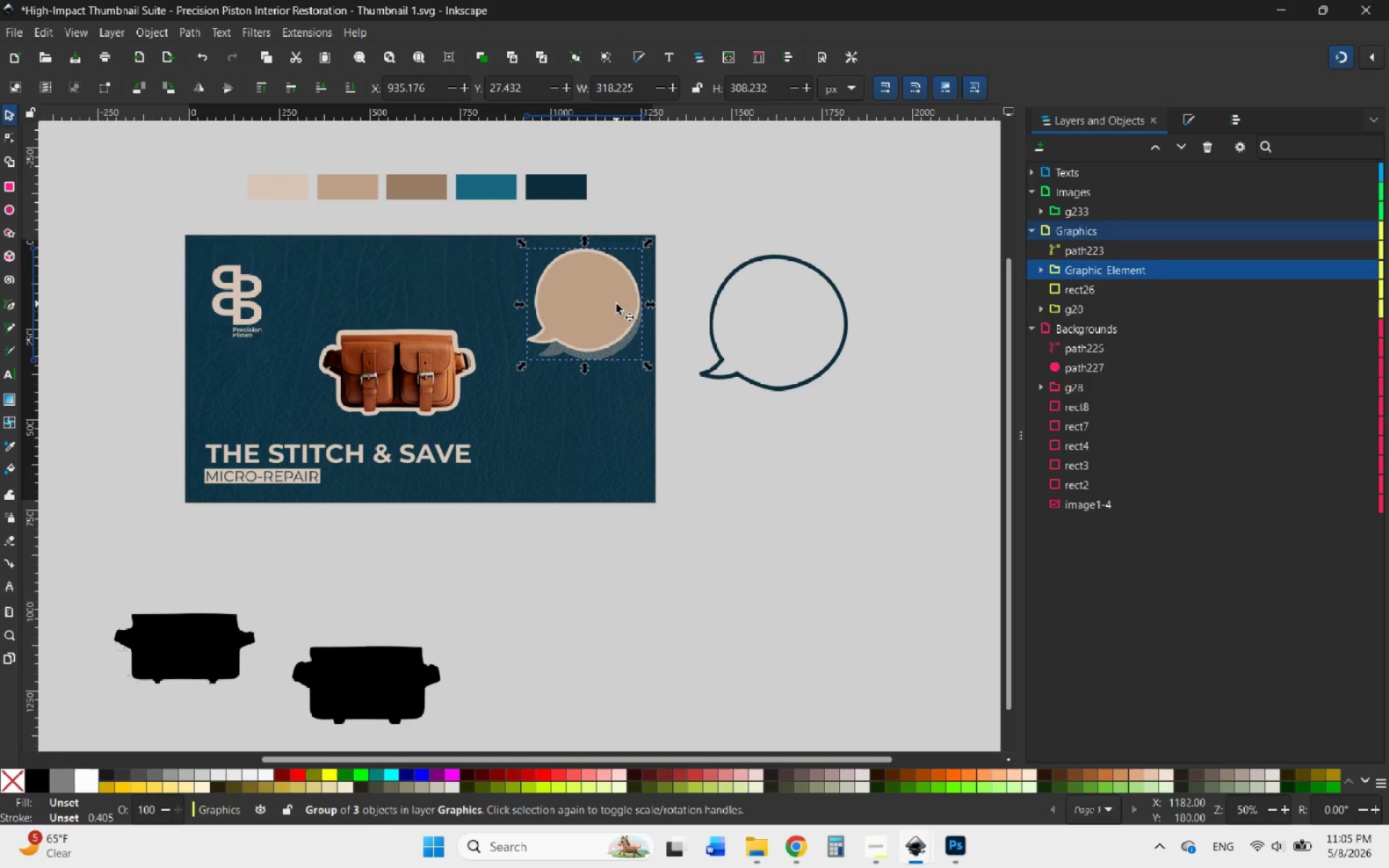 
left_click([422, 369])
 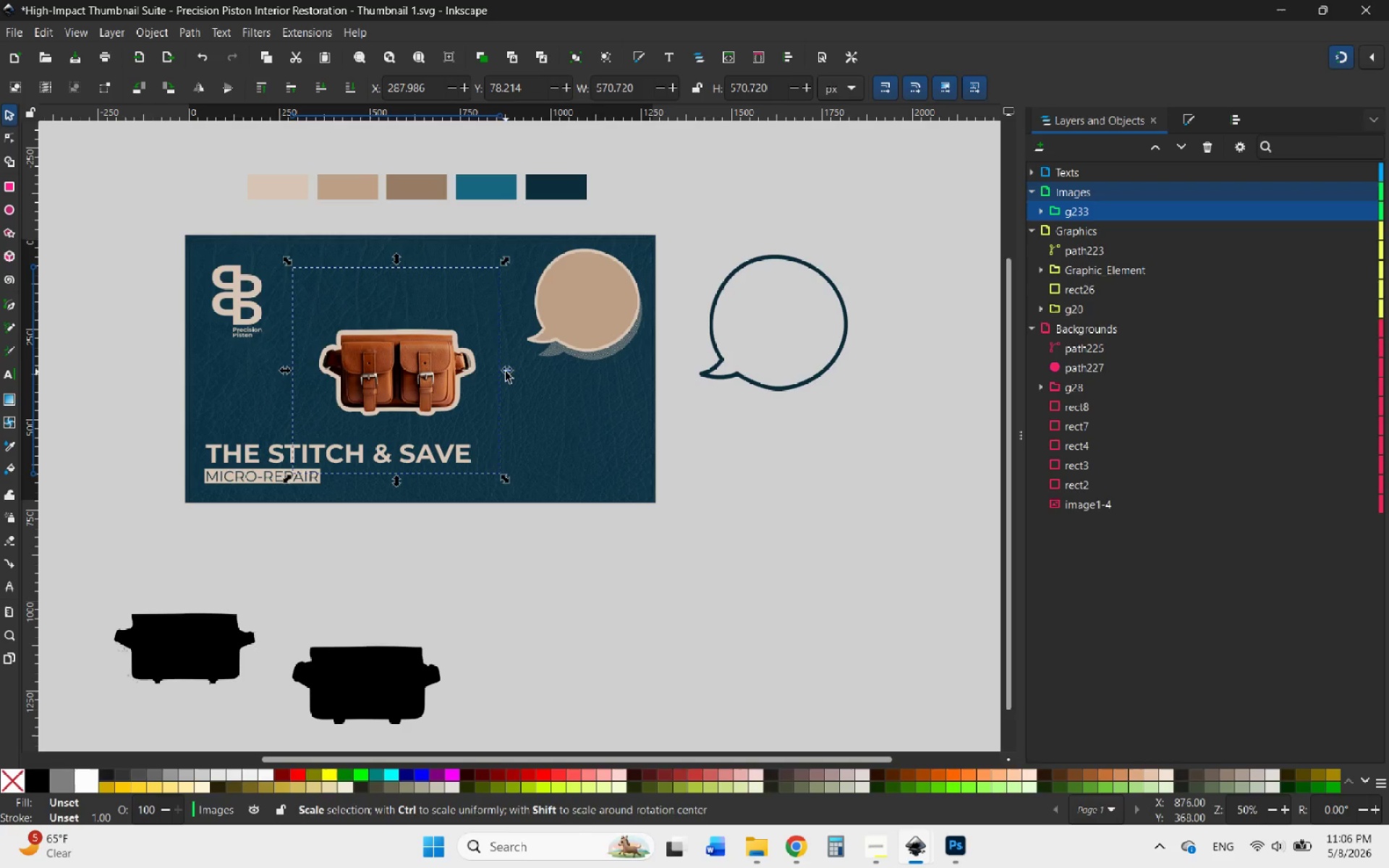 
hold_key(key=ControlLeft, duration=4.78)
left_click_drag(start_coordinate=[506, 372], to_coordinate=[575, 368])
 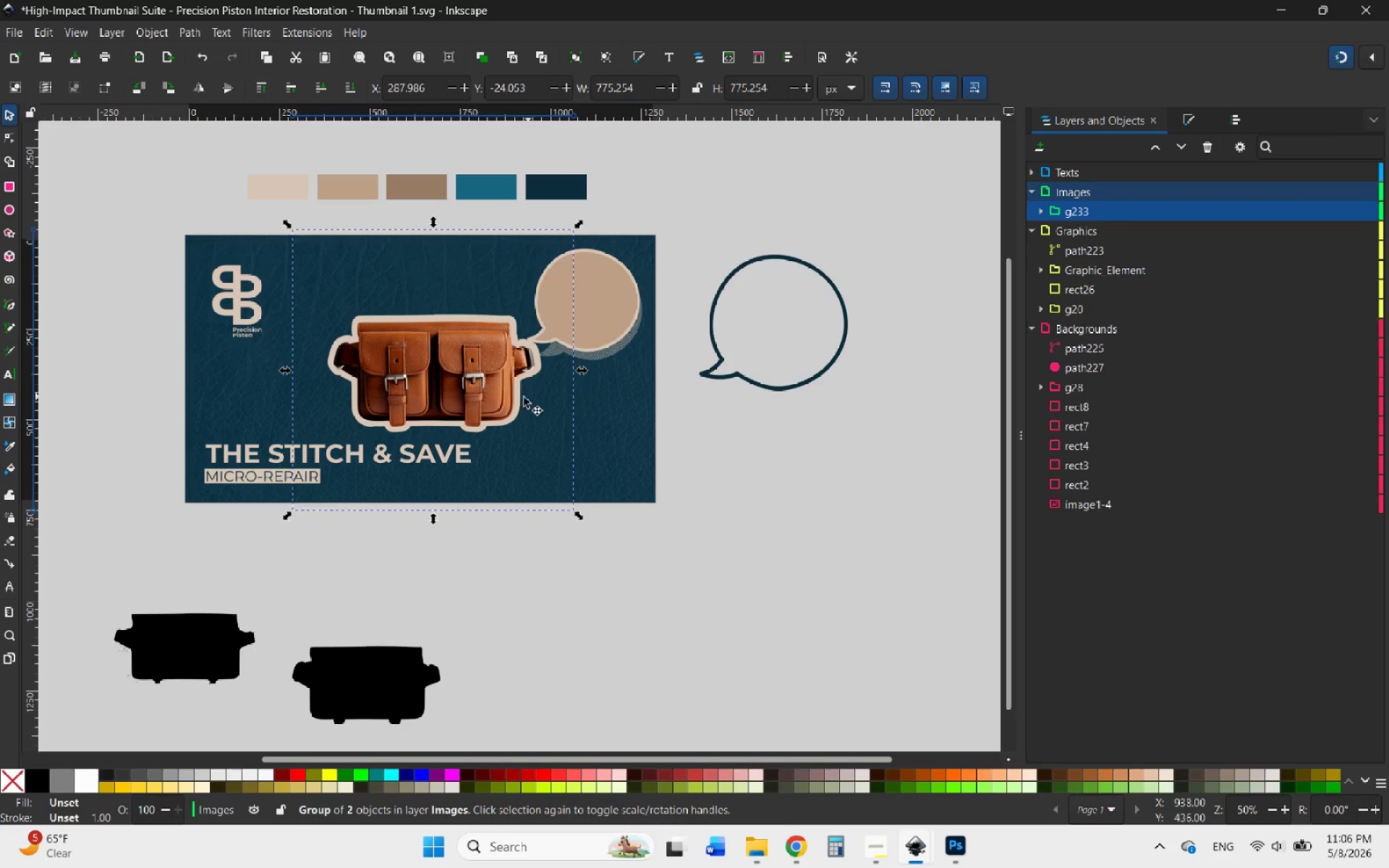 
hold_key(key=ControlLeft, duration=0.92)
scroll: coordinate [347, 348], scroll_direction: up, amount: 2.0
 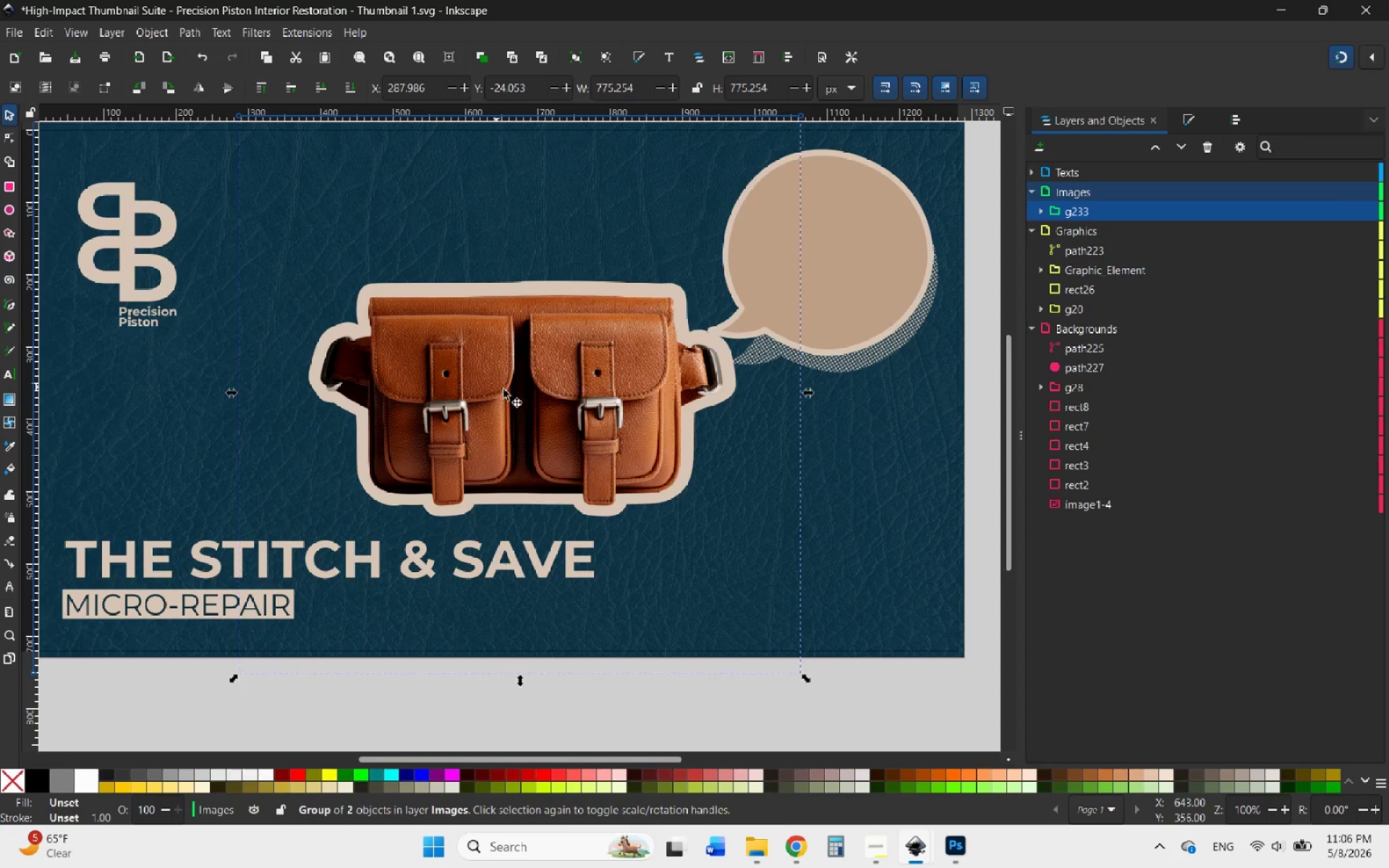 
left_click_drag(start_coordinate=[508, 390], to_coordinate=[453, 391])
 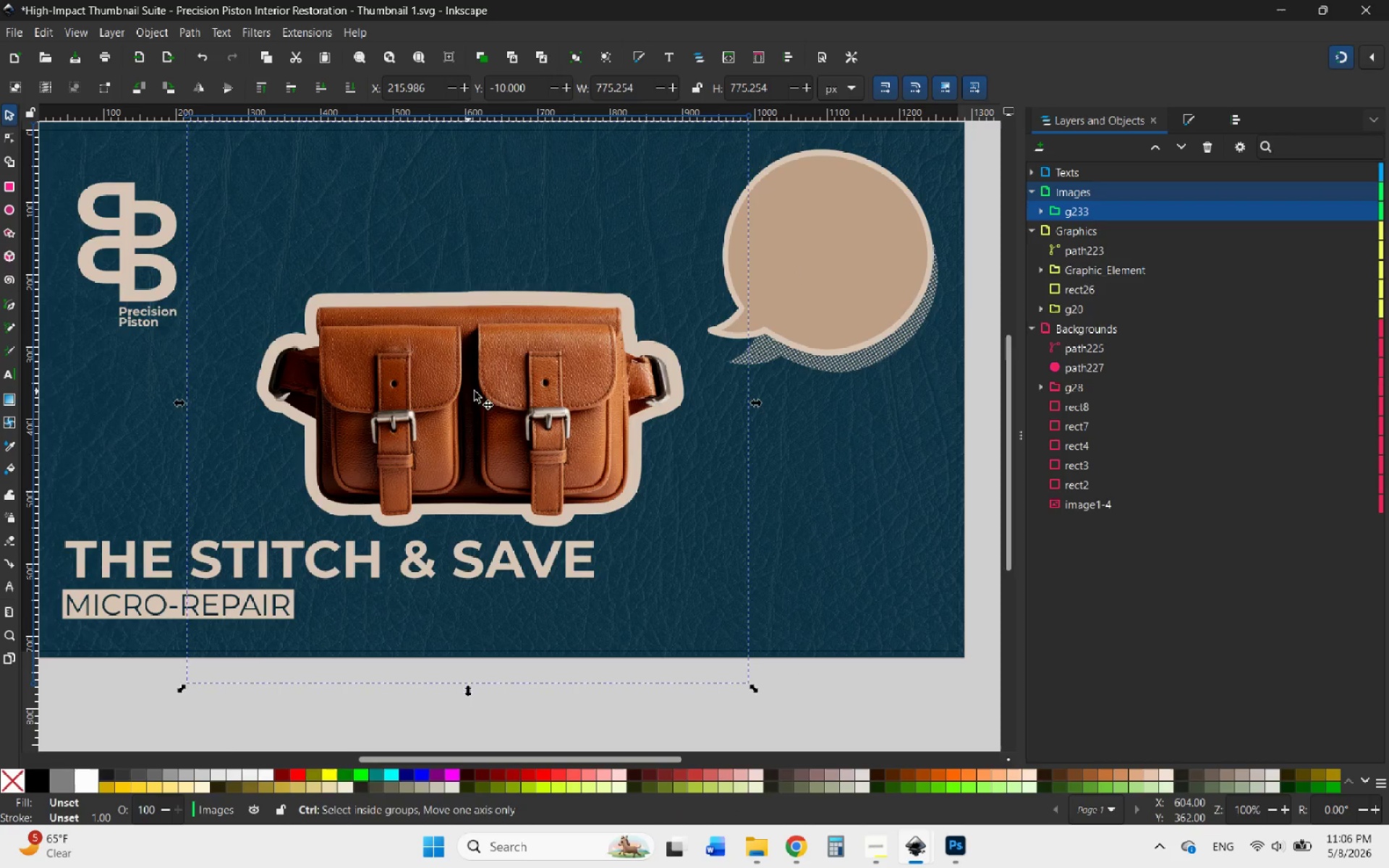 
hold_key(key=ControlLeft, duration=1.45)
scroll: coordinate [480, 393], scroll_direction: down, amount: 2.0
 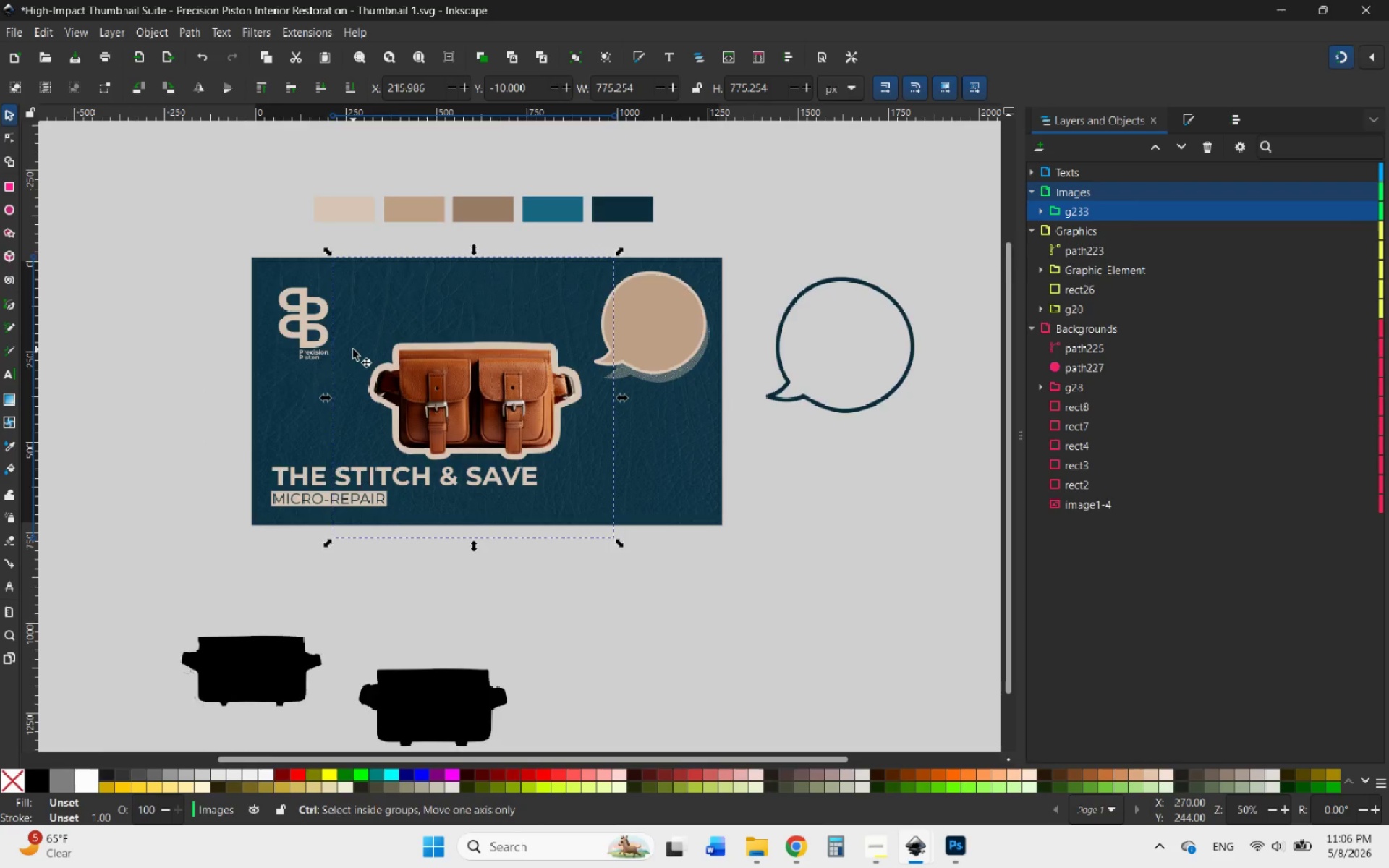 
scroll: coordinate [353, 349], scroll_direction: up, amount: 1.0
 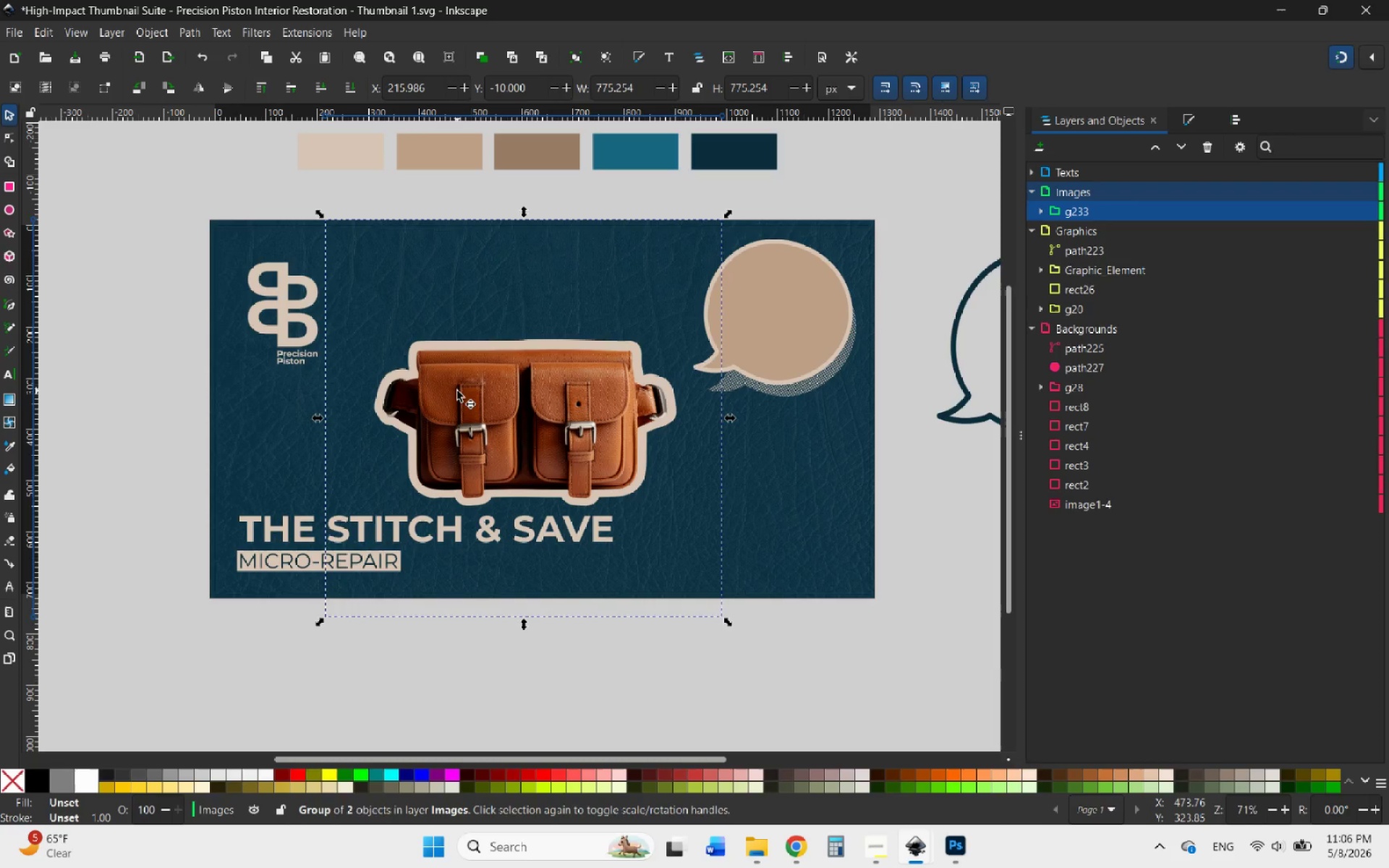 
left_click_drag(start_coordinate=[457, 391], to_coordinate=[434, 375])
 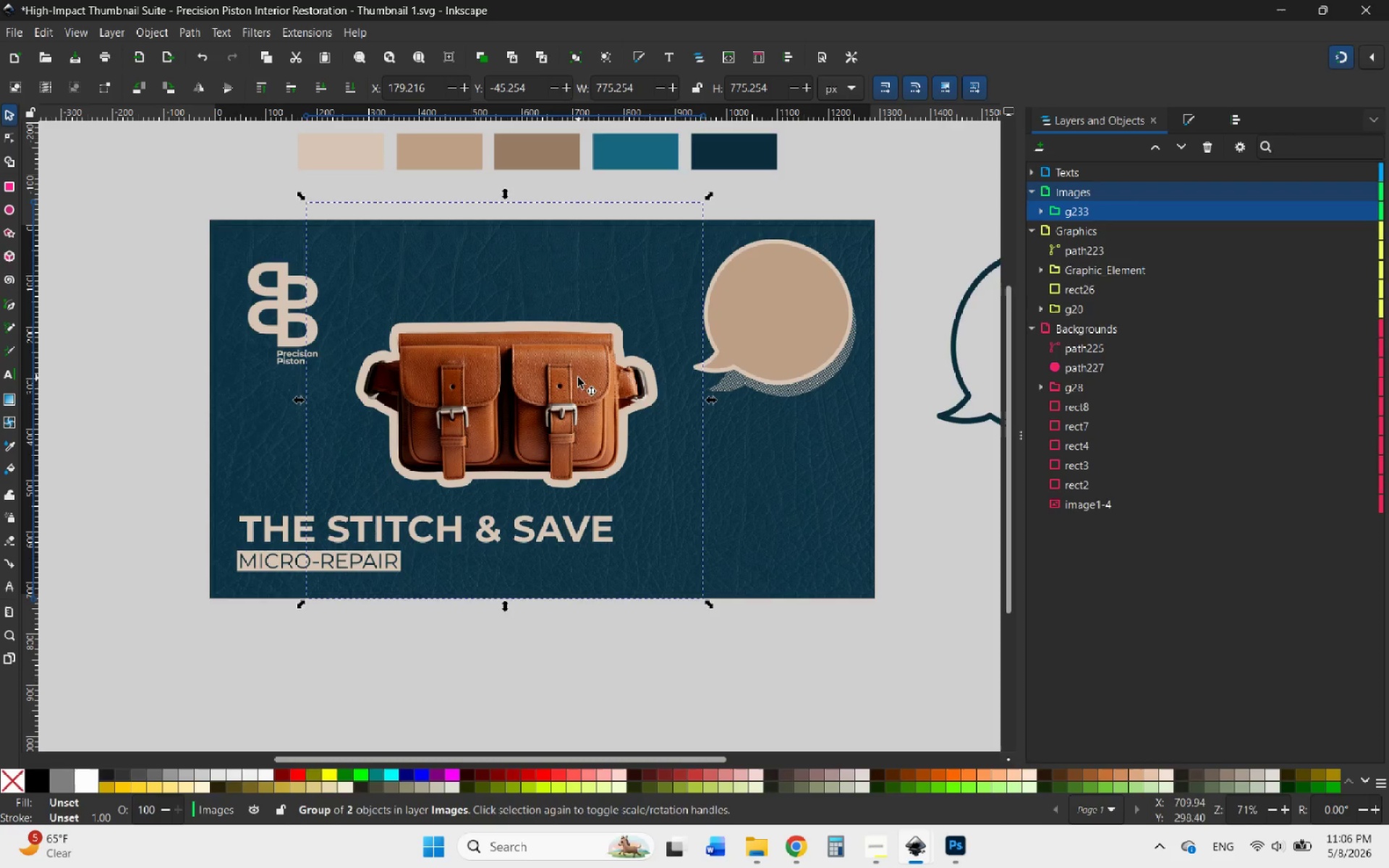 
hold_key(key=ControlLeft, duration=3.45)
left_click_drag(start_coordinate=[707, 400], to_coordinate=[741, 399])
 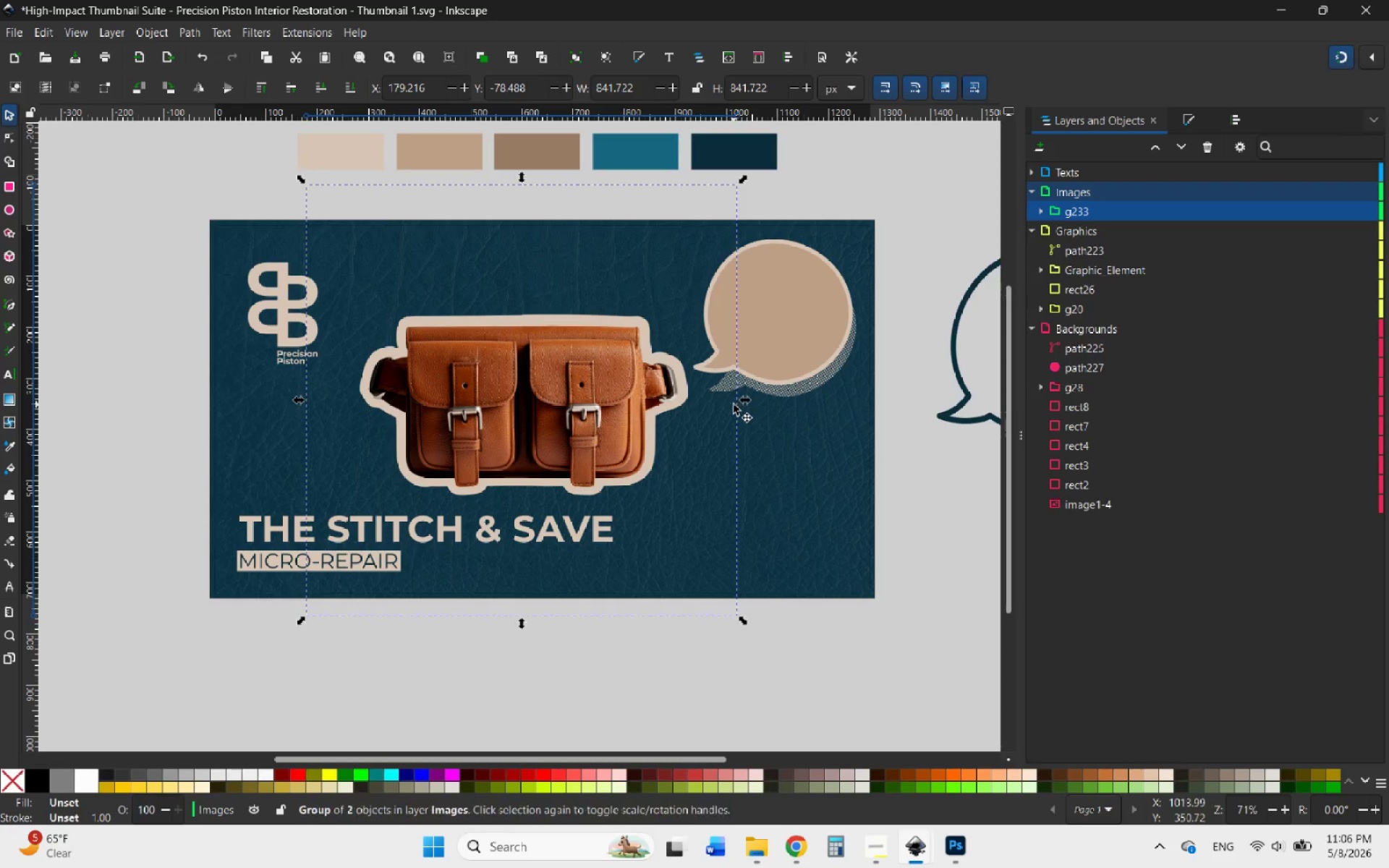 
hold_key(key=ControlLeft, duration=1.59)
scroll: coordinate [744, 367], scroll_direction: up, amount: 4.0
 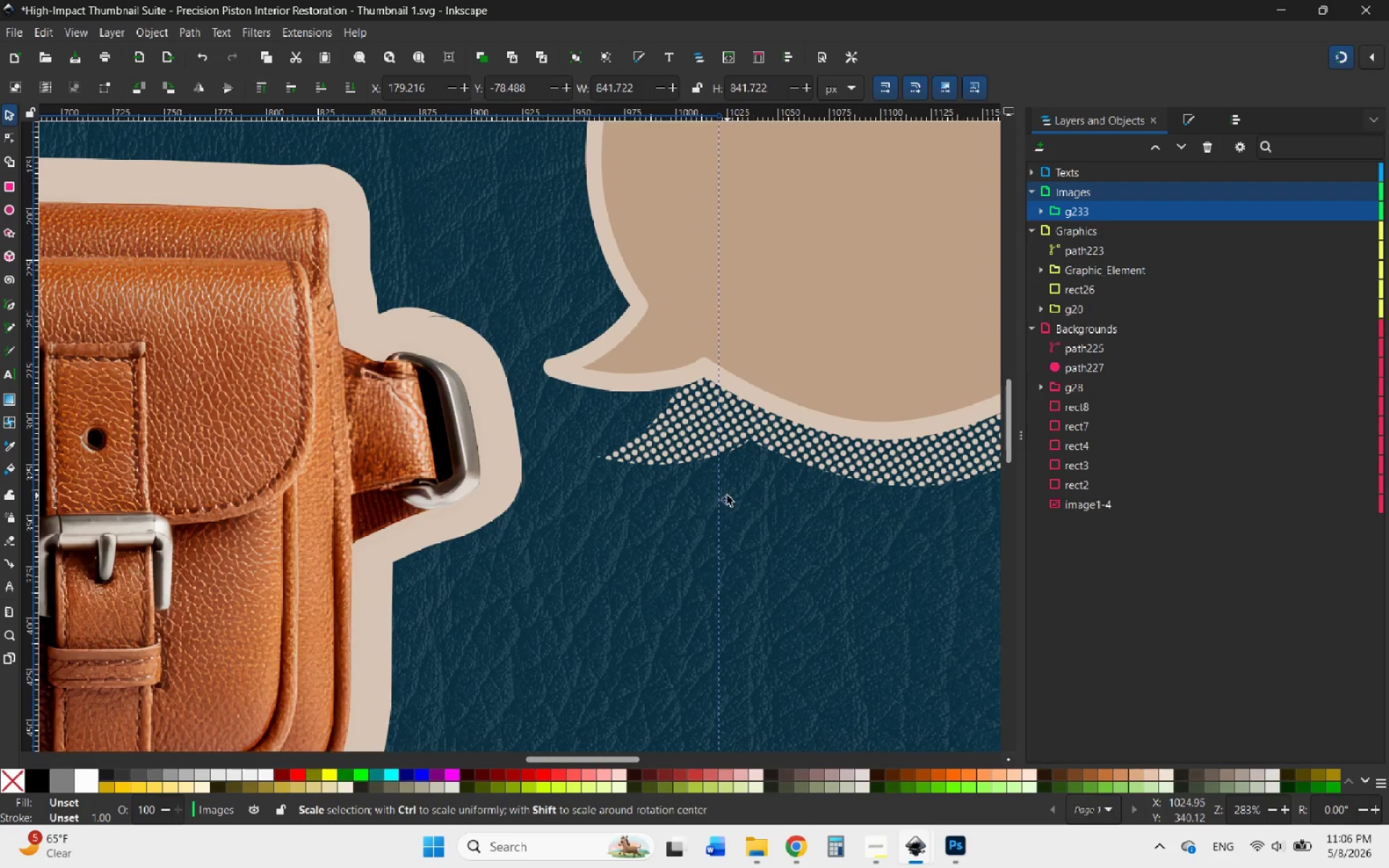 
hold_key(key=ControlLeft, duration=1.2)
left_click_drag(start_coordinate=[729, 496], to_coordinate=[757, 498])
 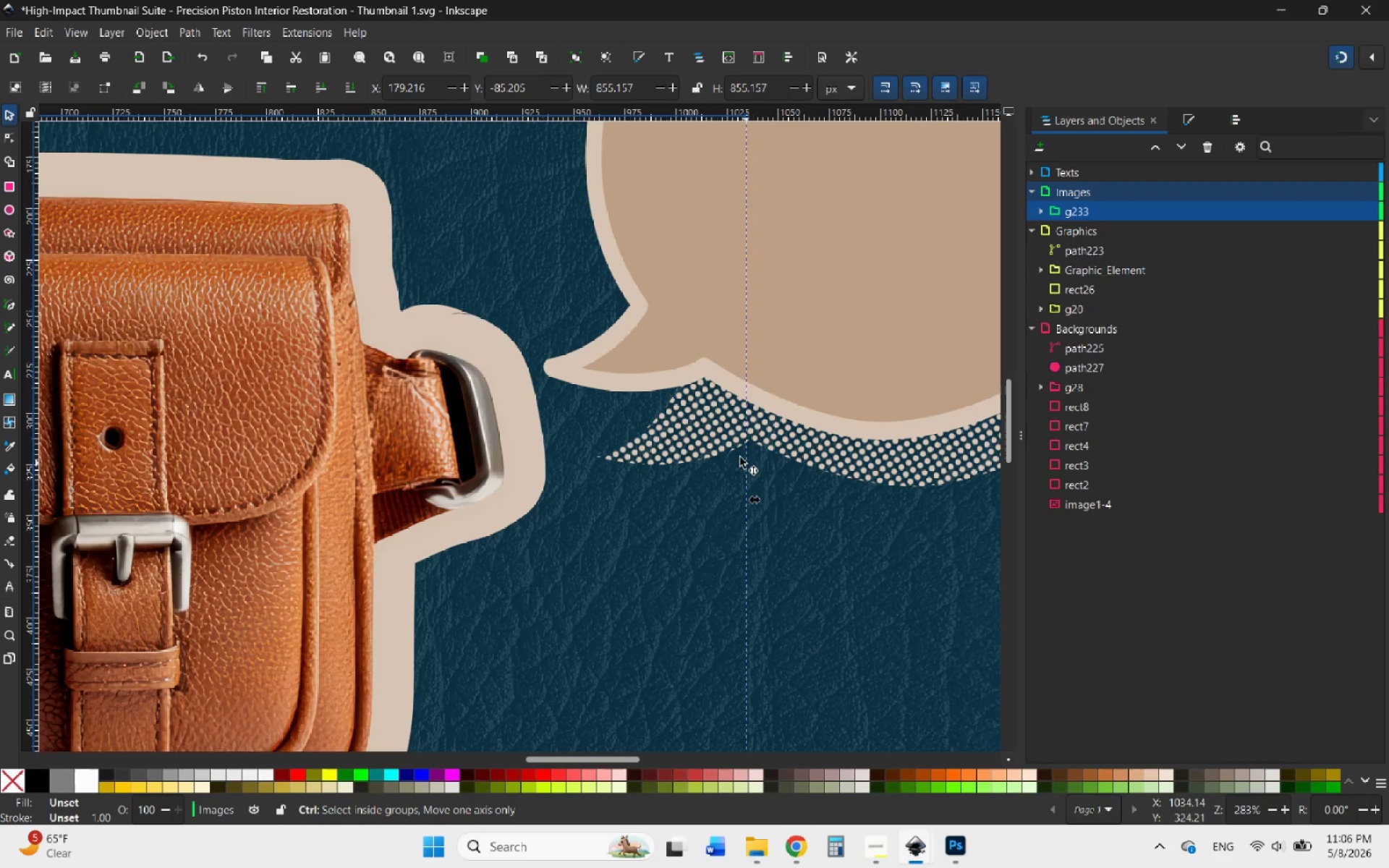 
hold_key(key=ControlLeft, duration=3.0)
scroll: coordinate [731, 451], scroll_direction: down, amount: 6.0
 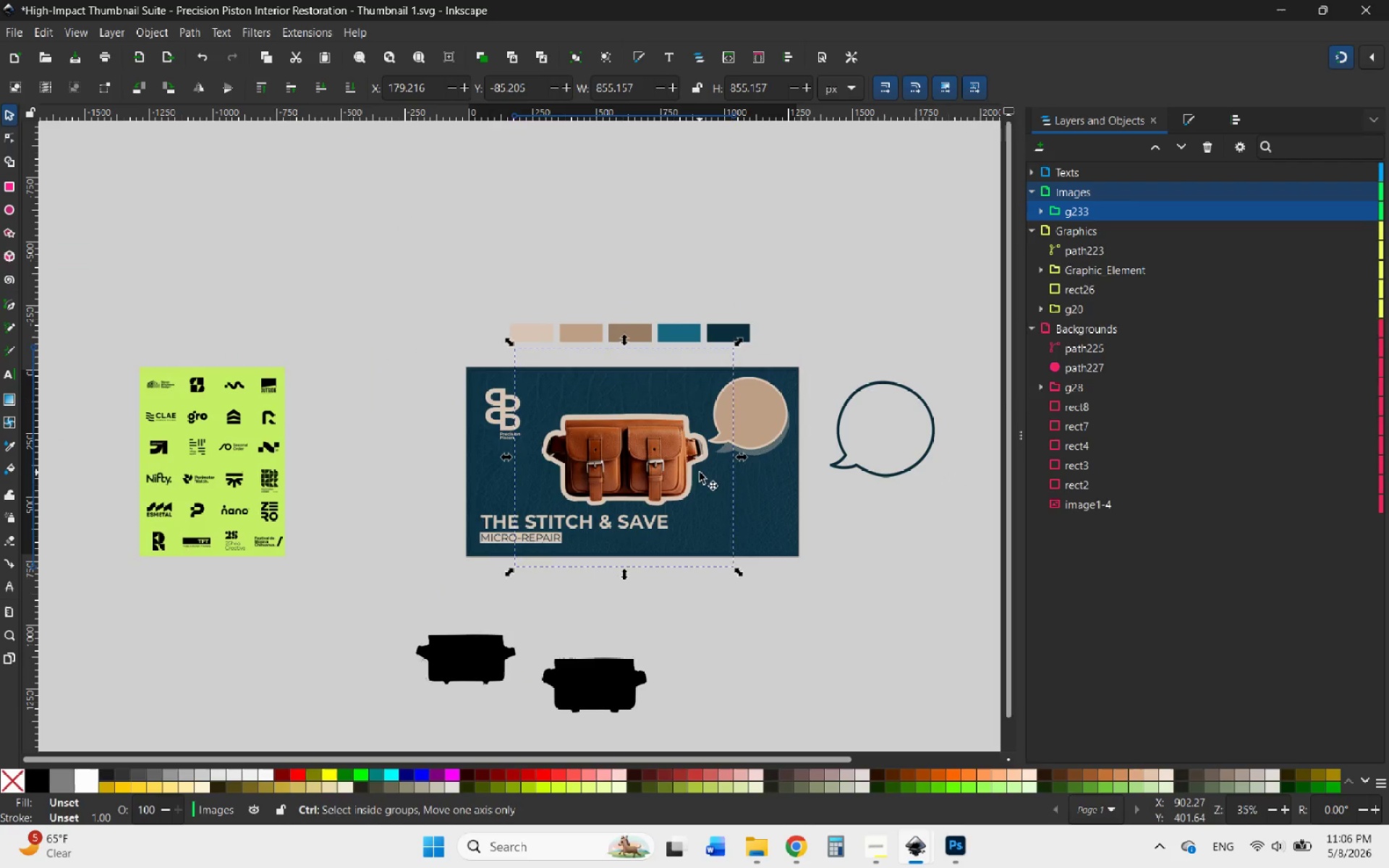 
scroll: coordinate [671, 475], scroll_direction: up, amount: 2.0
 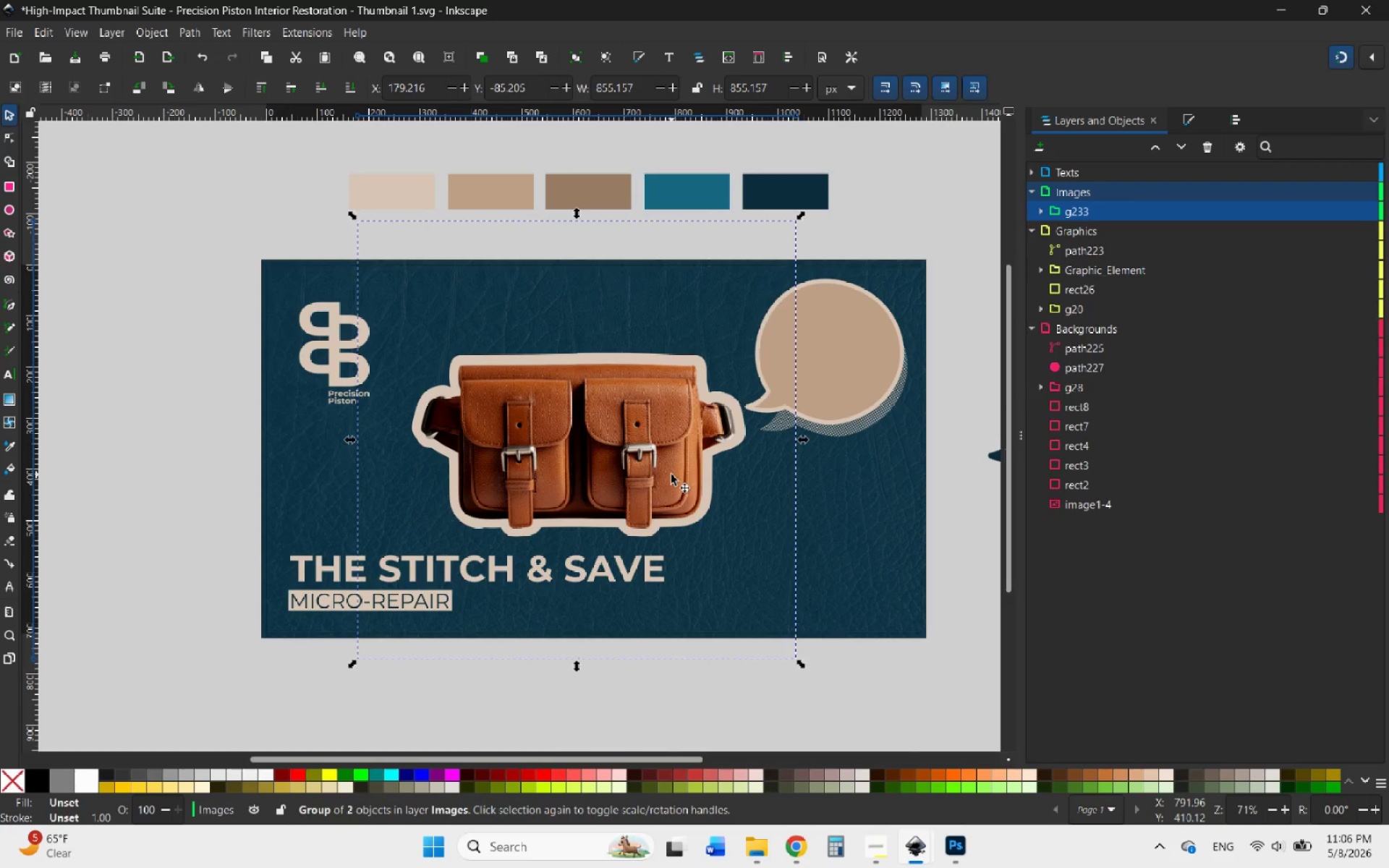 
left_click([671, 475])
 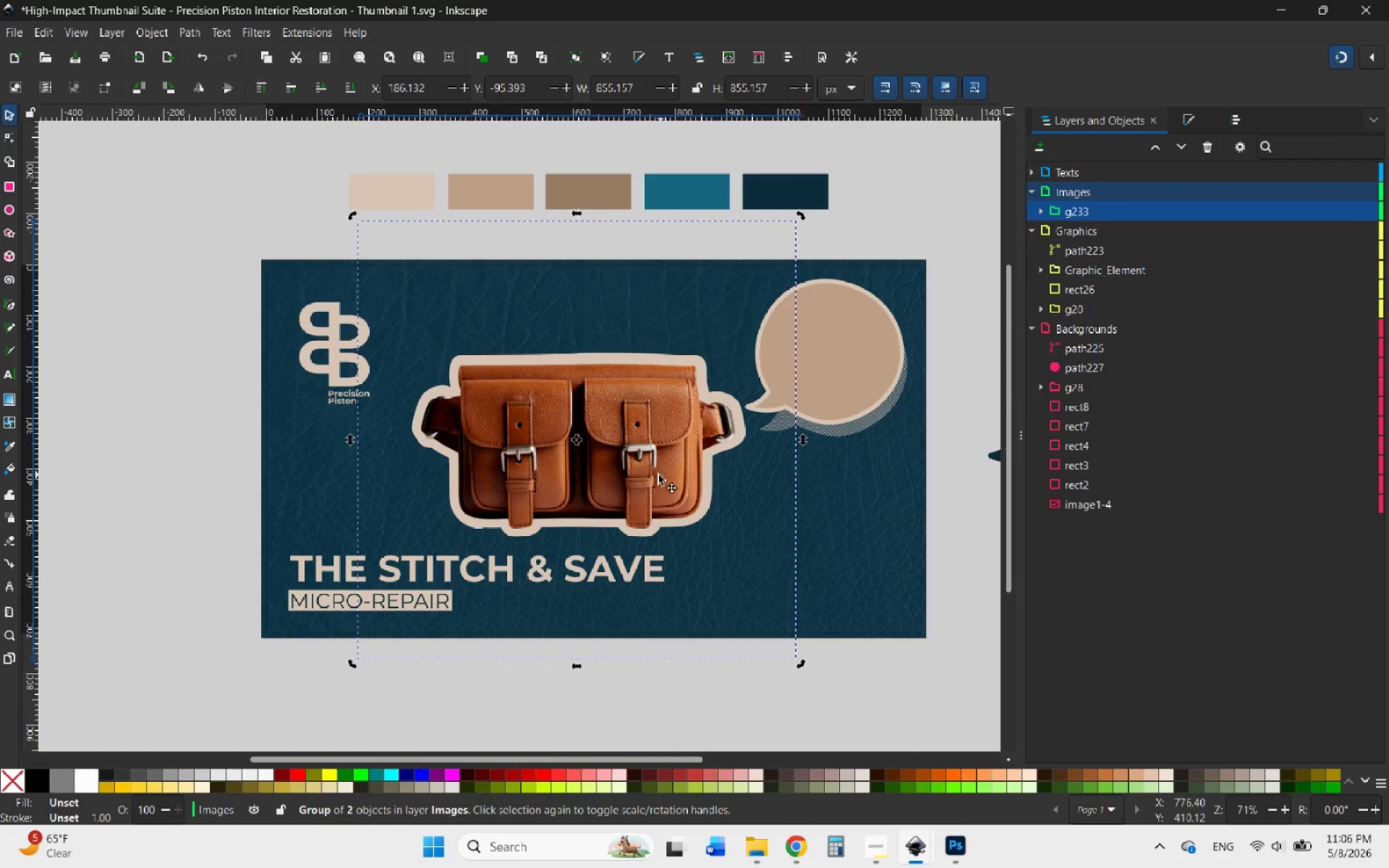 
left_click_drag(start_coordinate=[664, 475], to_coordinate=[649, 479])
 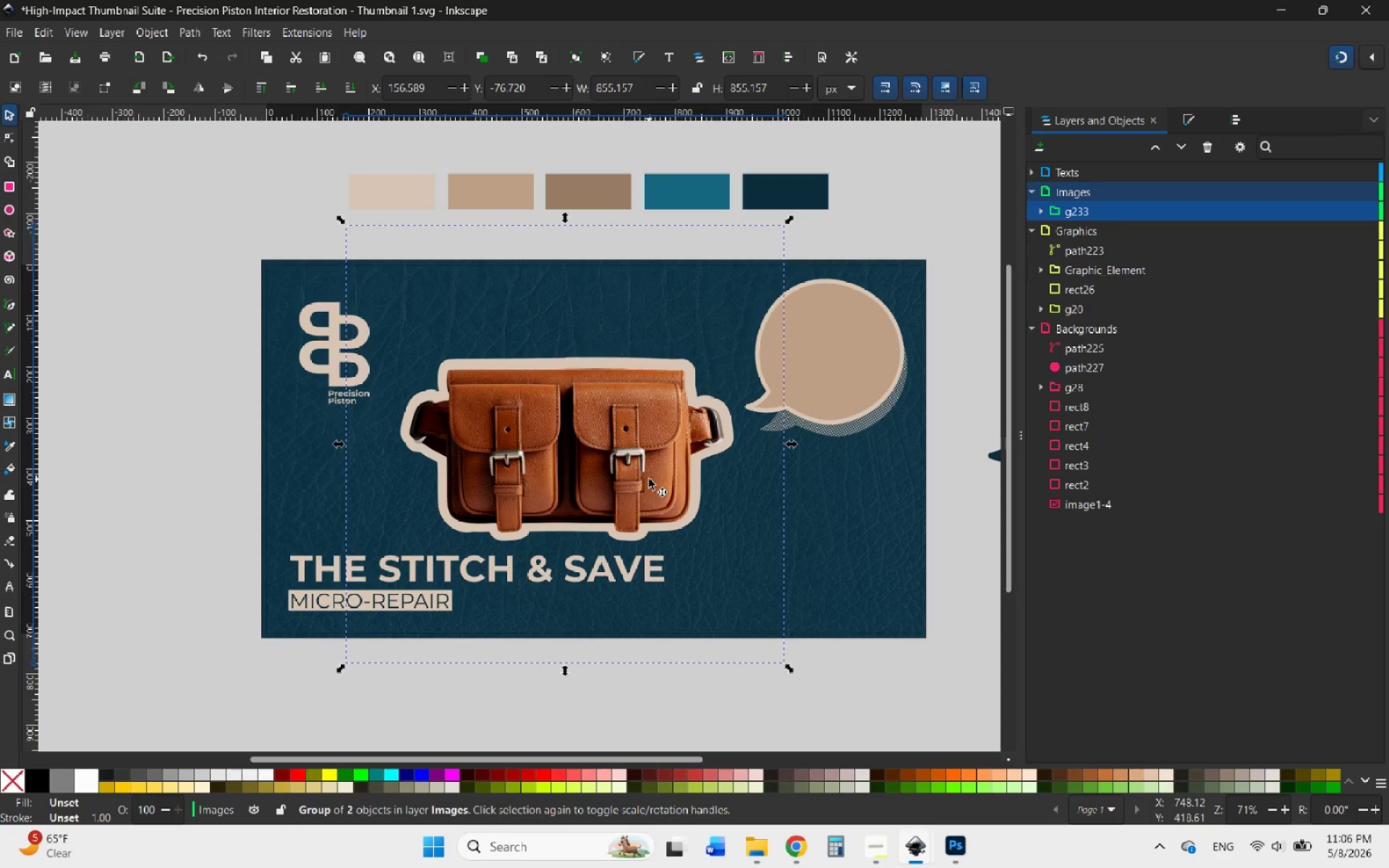 
hold_key(key=ControlLeft, duration=0.53)
scroll: coordinate [650, 479], scroll_direction: down, amount: 1.0
 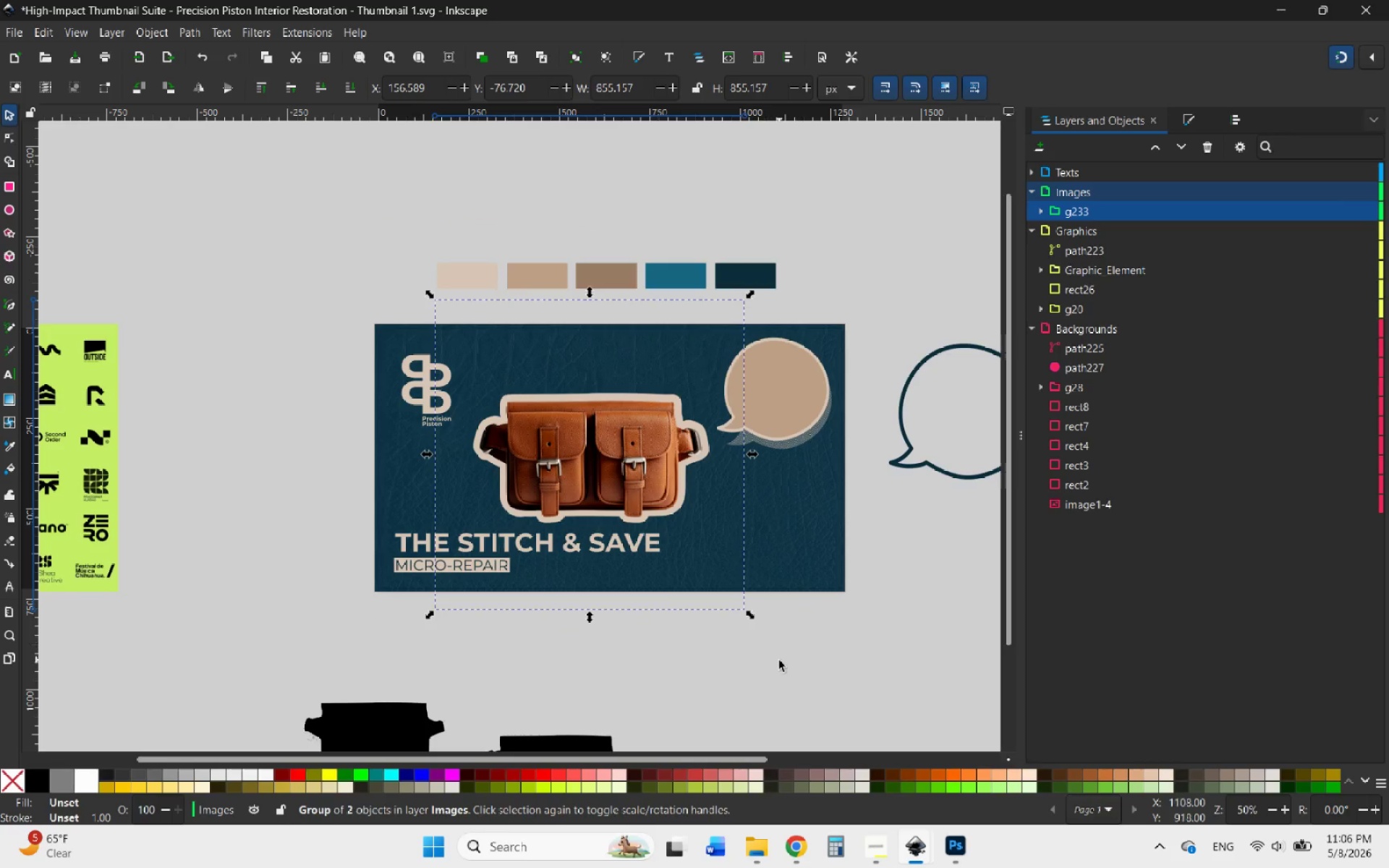 
left_click([780, 660])
 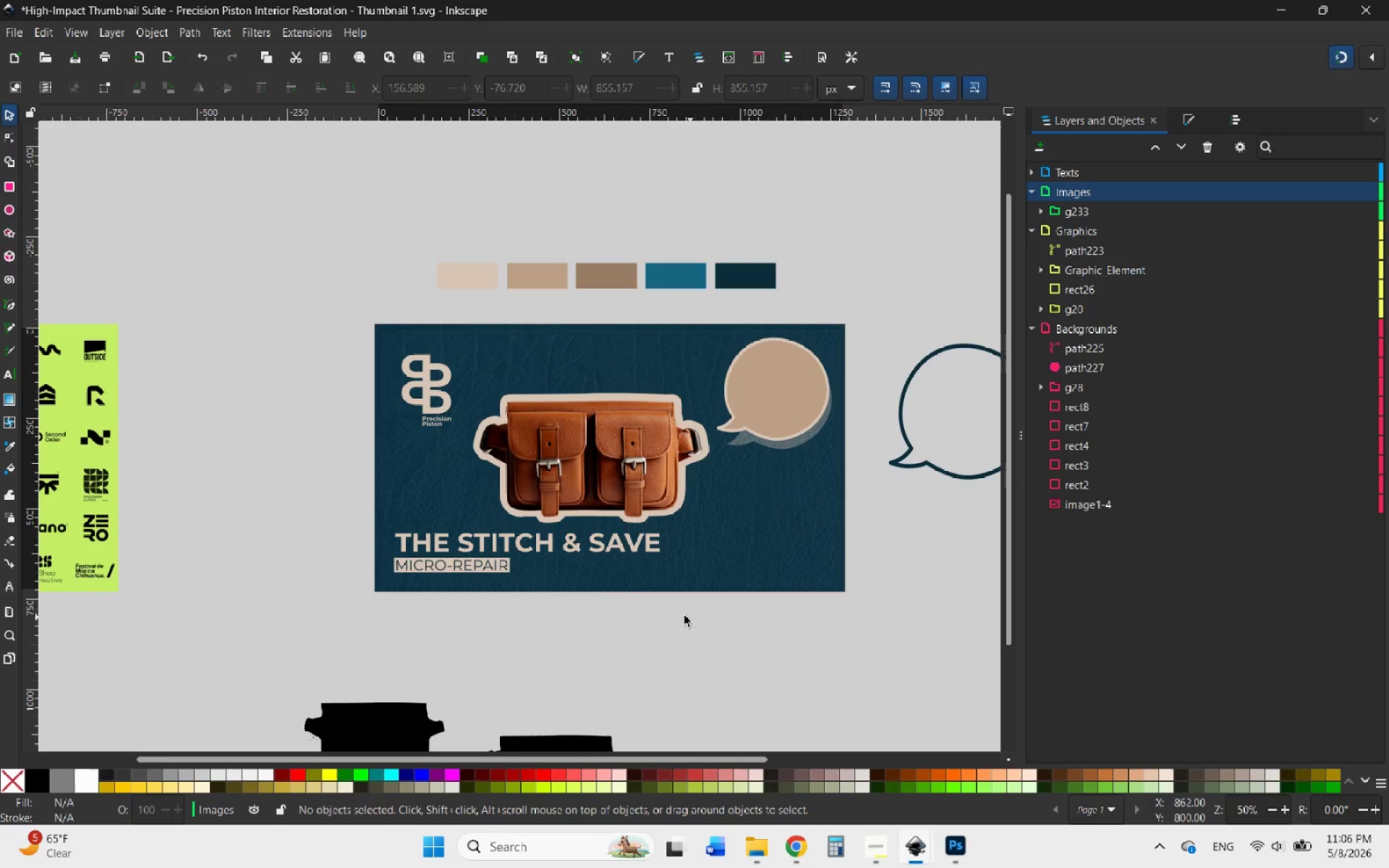 
hold_key(key=ControlLeft, duration=0.59)
scroll: coordinate [604, 593], scroll_direction: up, amount: 1.0
 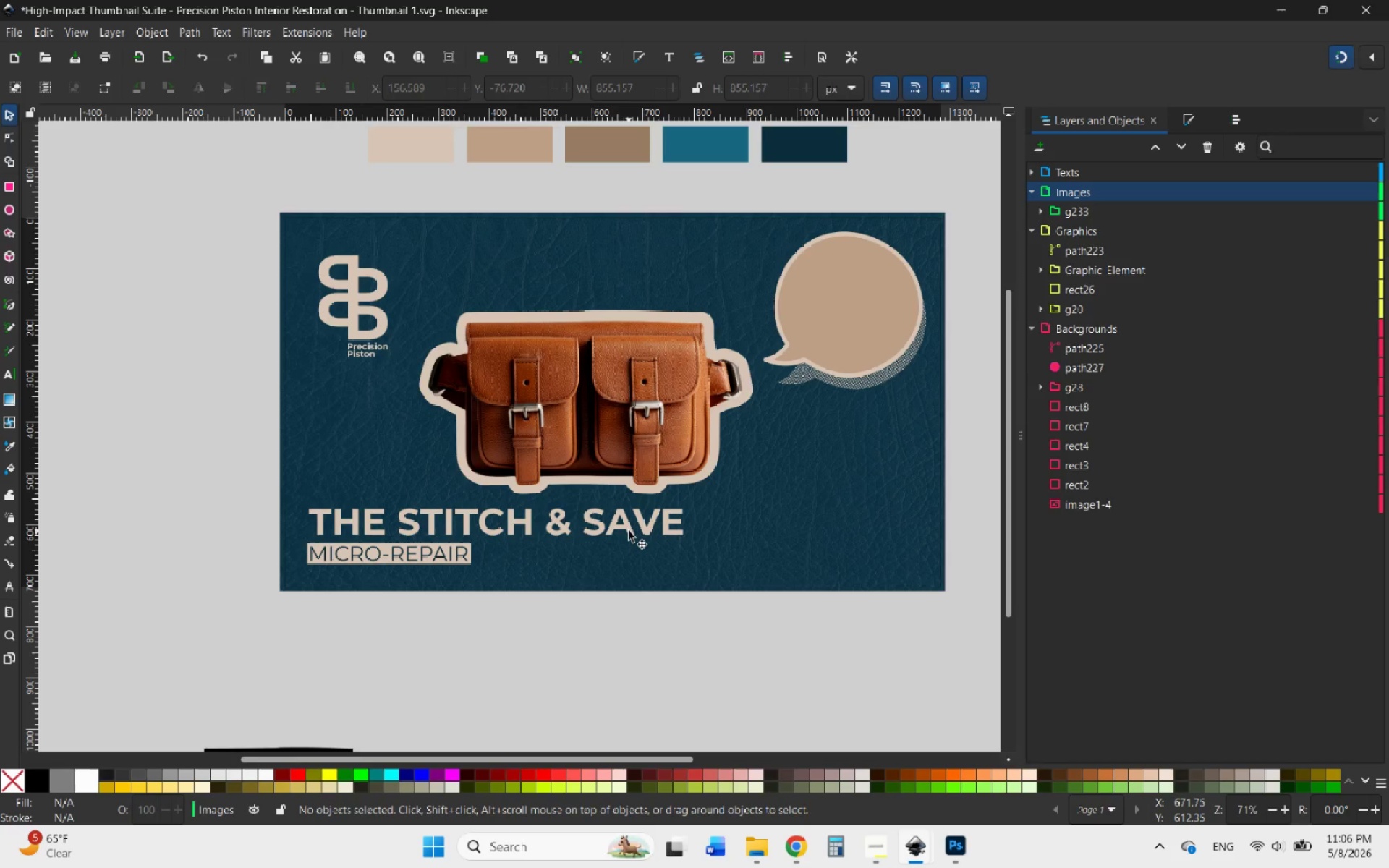 
wait(7.06)
 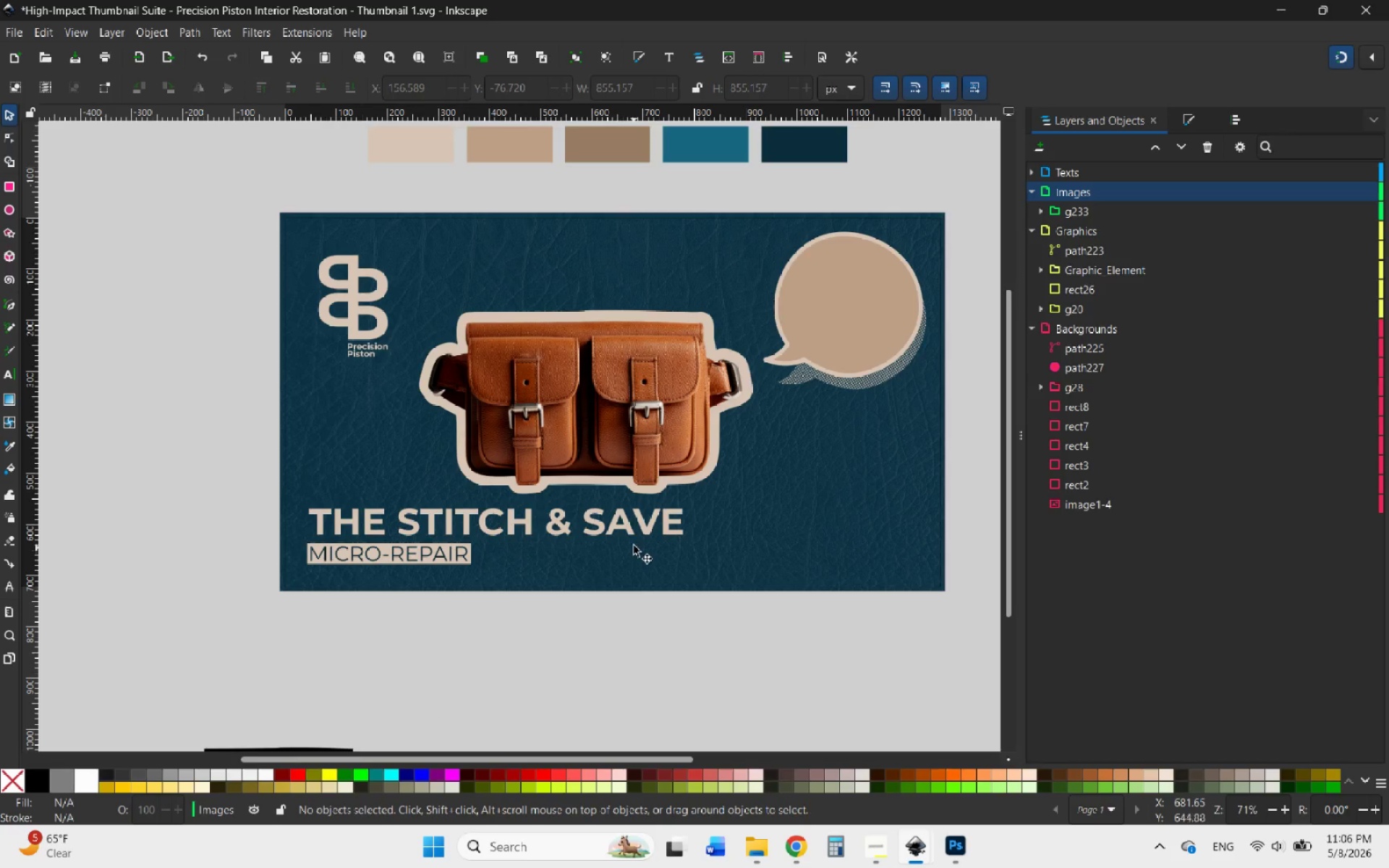 
left_click([478, 515])
 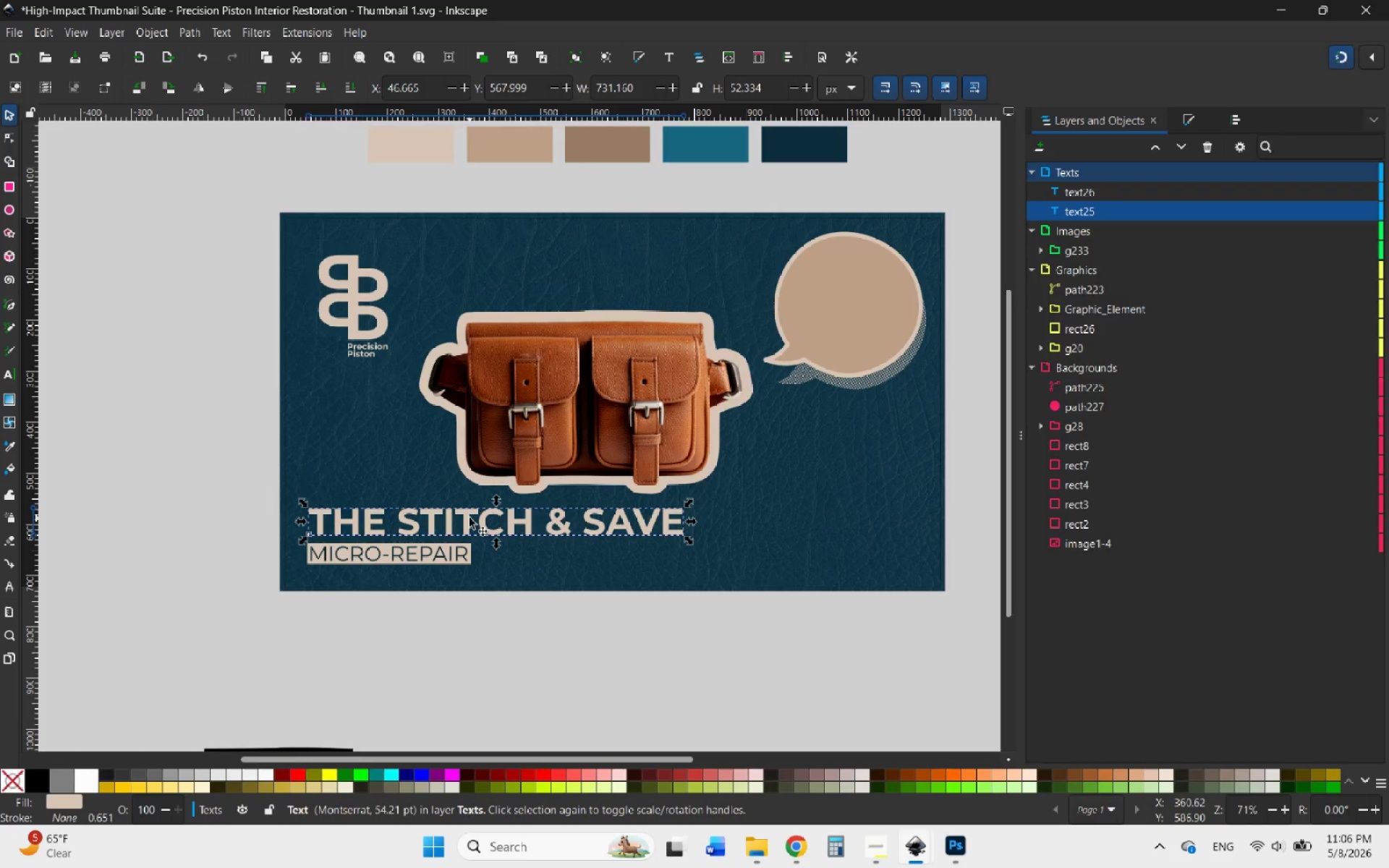 
left_click_drag(start_coordinate=[468, 518], to_coordinate=[702, 258])
 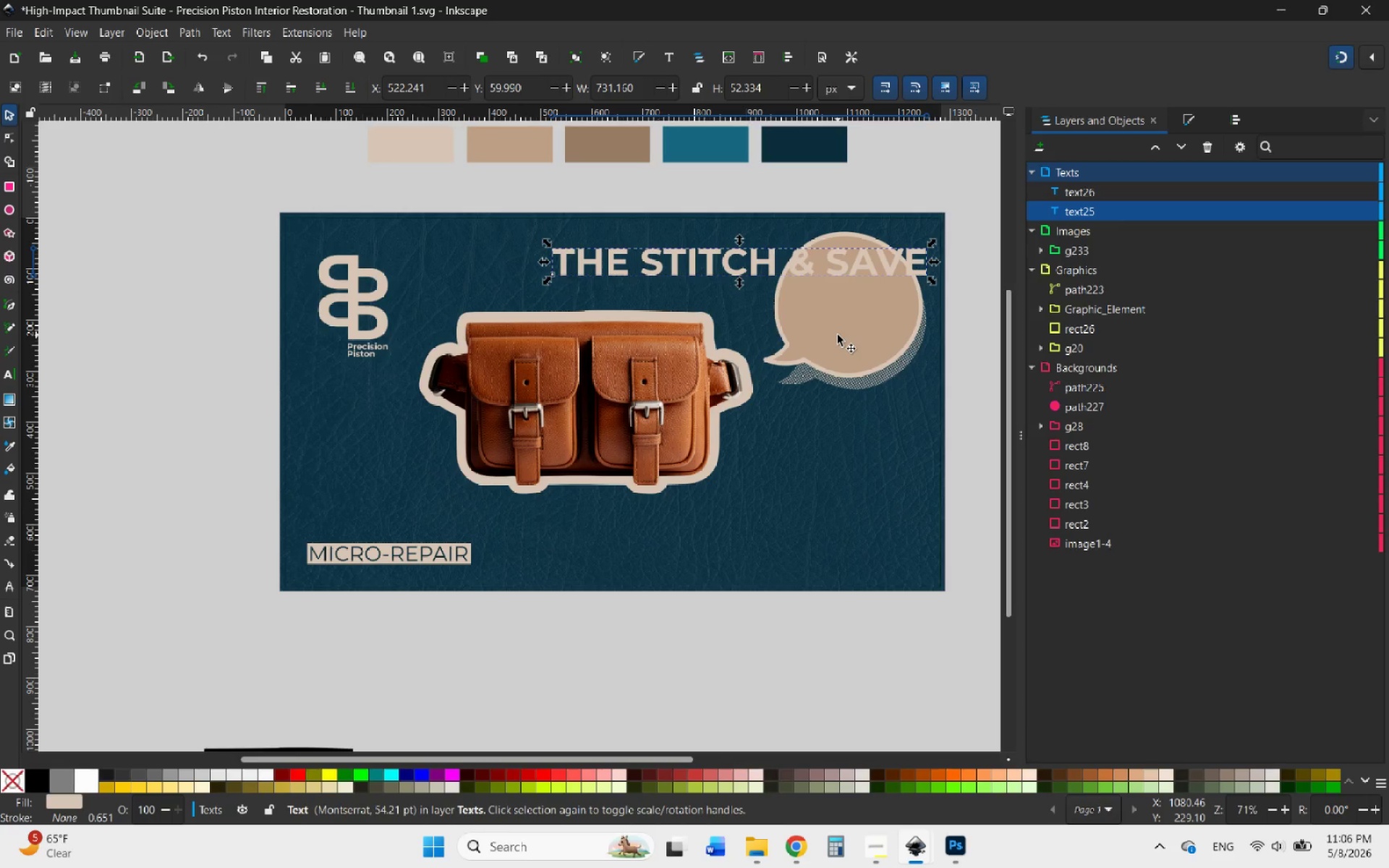 
left_click([838, 335])
 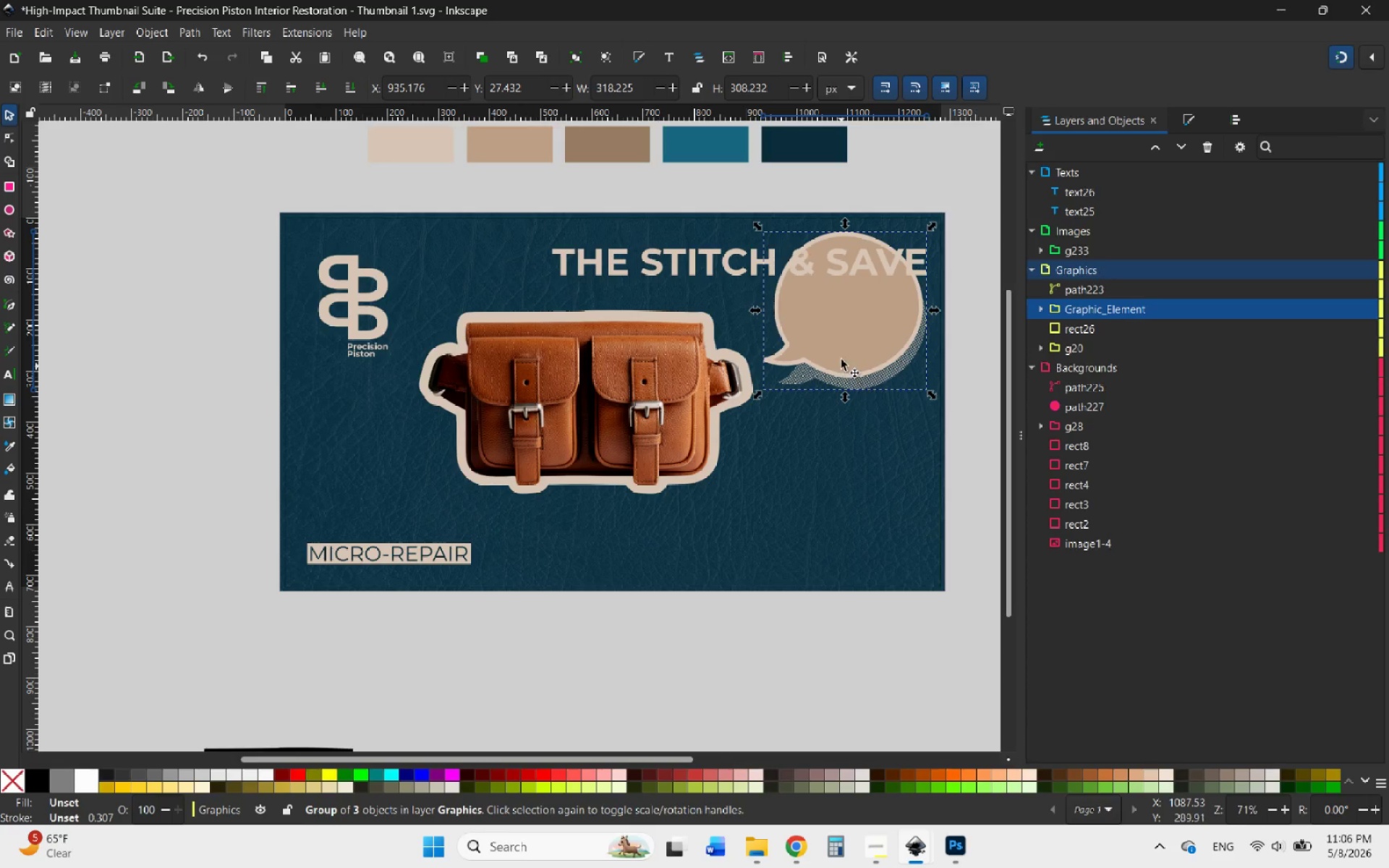 
left_click_drag(start_coordinate=[841, 340], to_coordinate=[844, 422])
 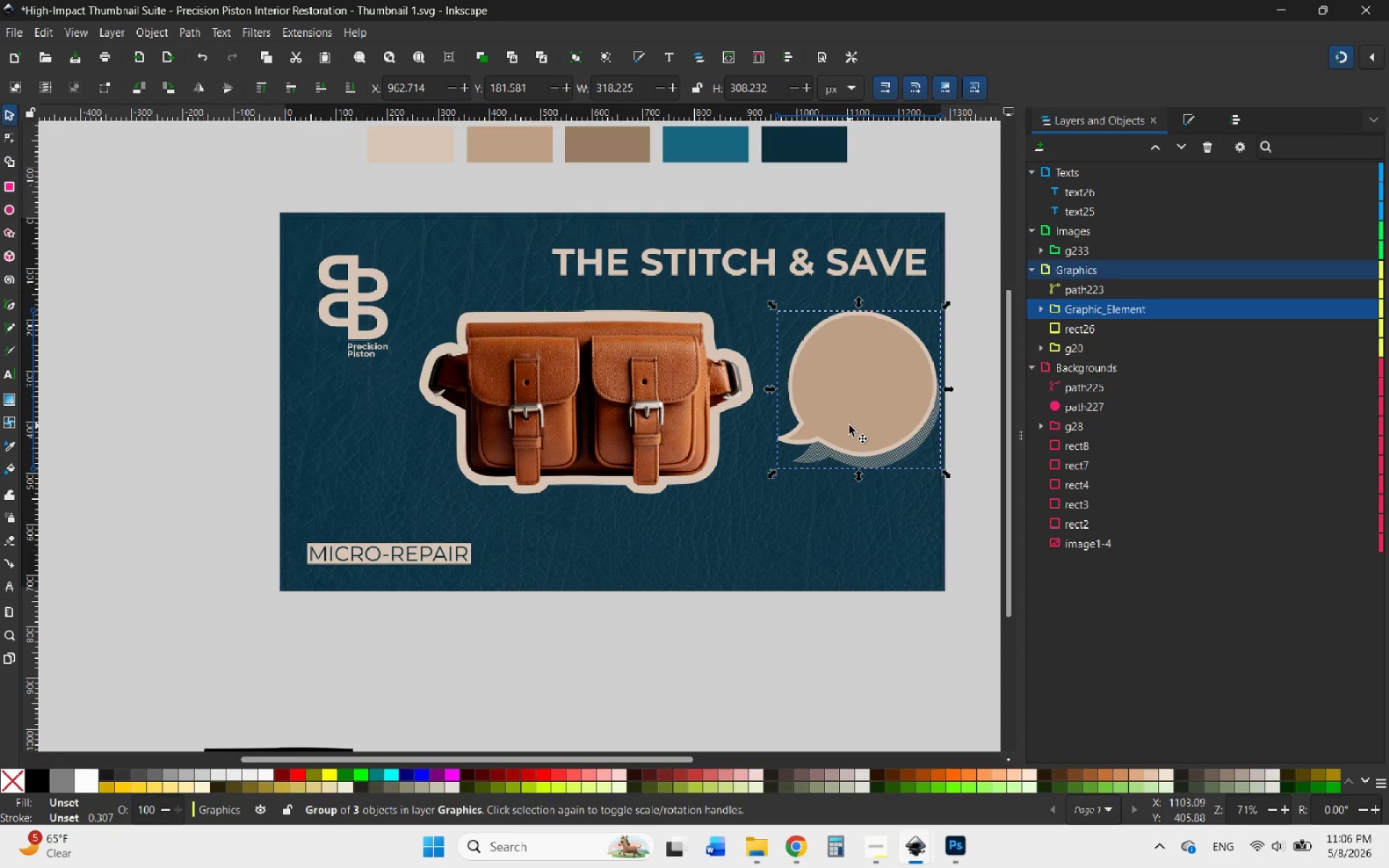 
left_click_drag(start_coordinate=[851, 425], to_coordinate=[838, 424])
 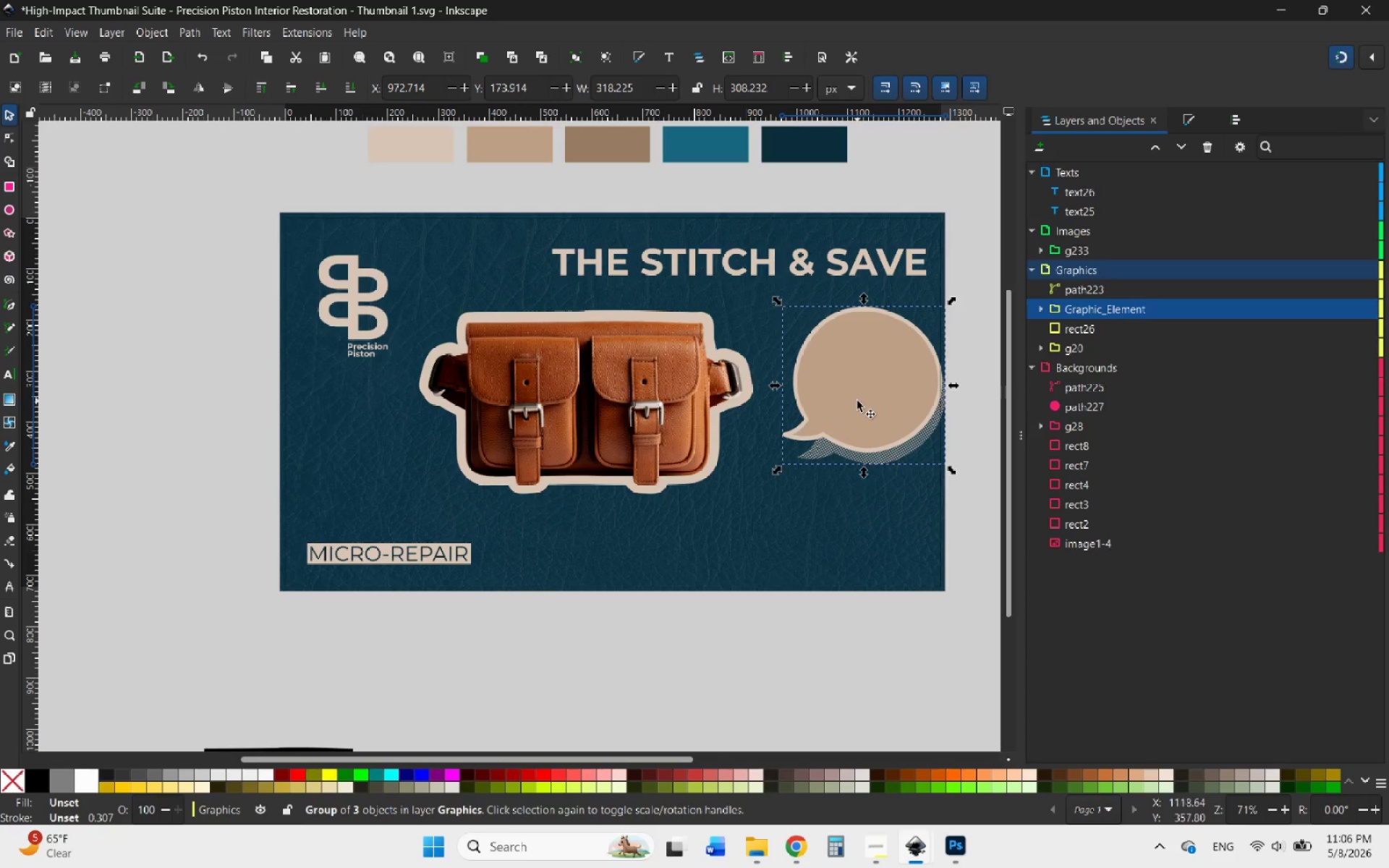 
left_click_drag(start_coordinate=[858, 401], to_coordinate=[844, 404])
 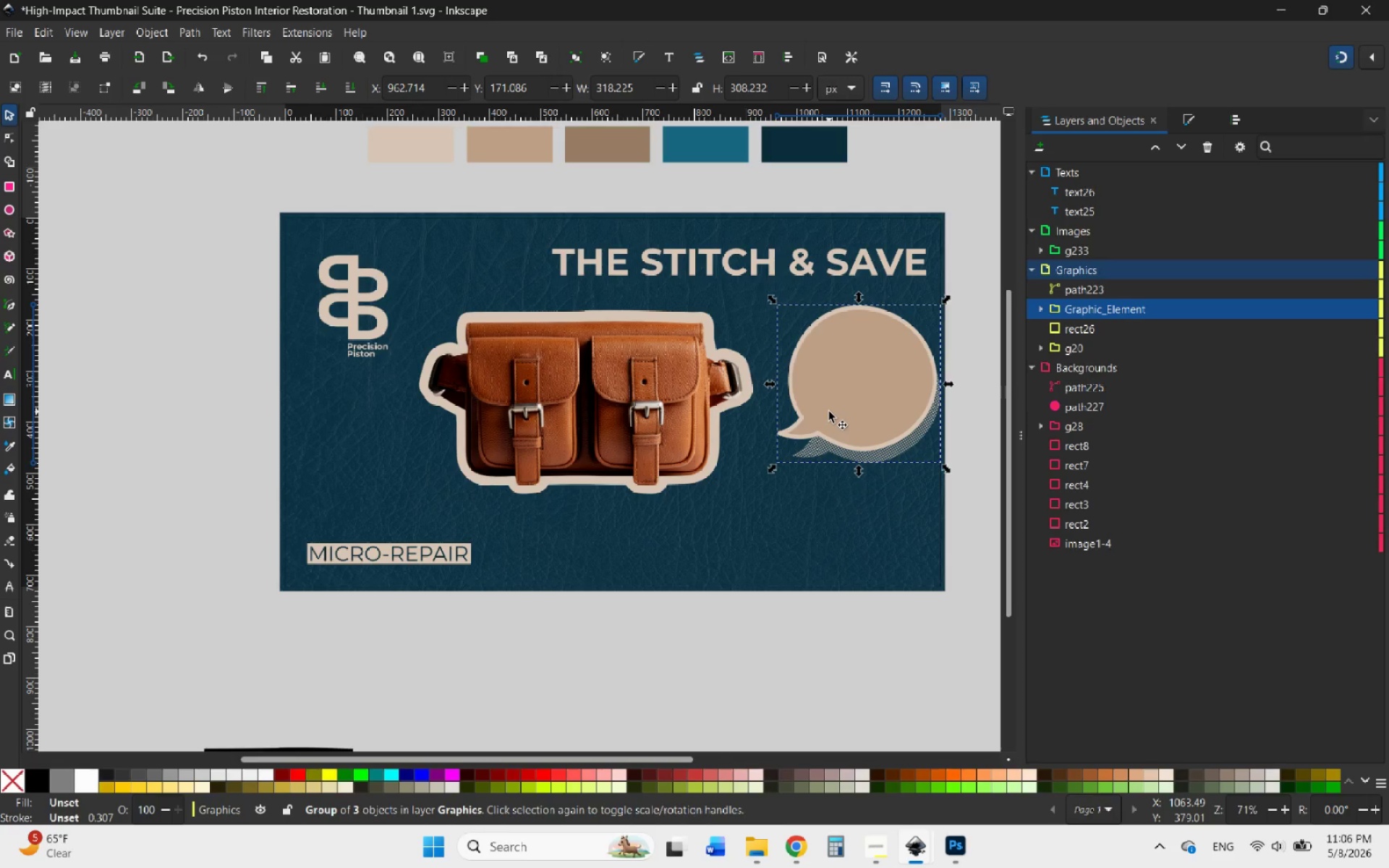 
left_click_drag(start_coordinate=[829, 412], to_coordinate=[801, 412])
 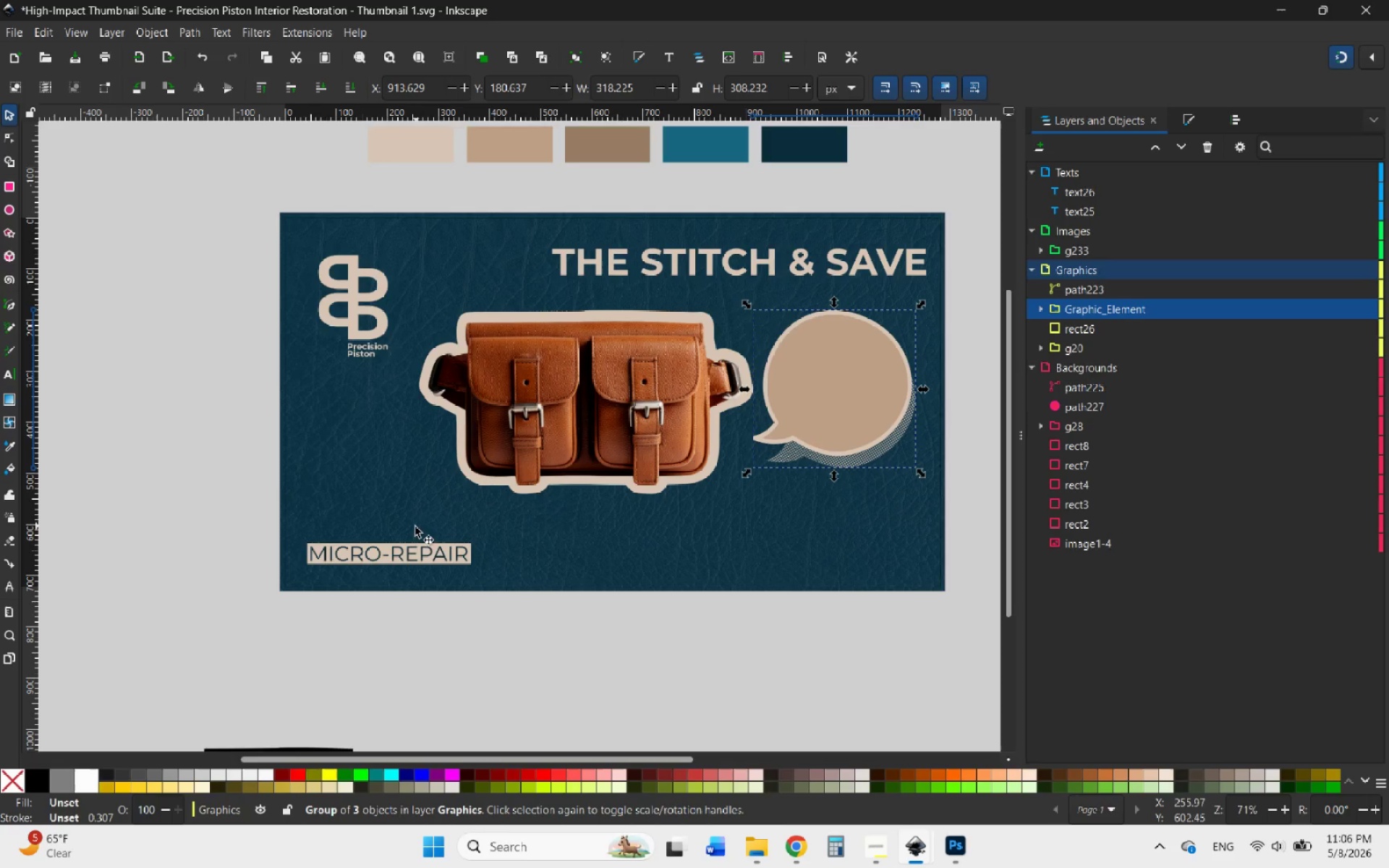 
left_click([393, 554])
 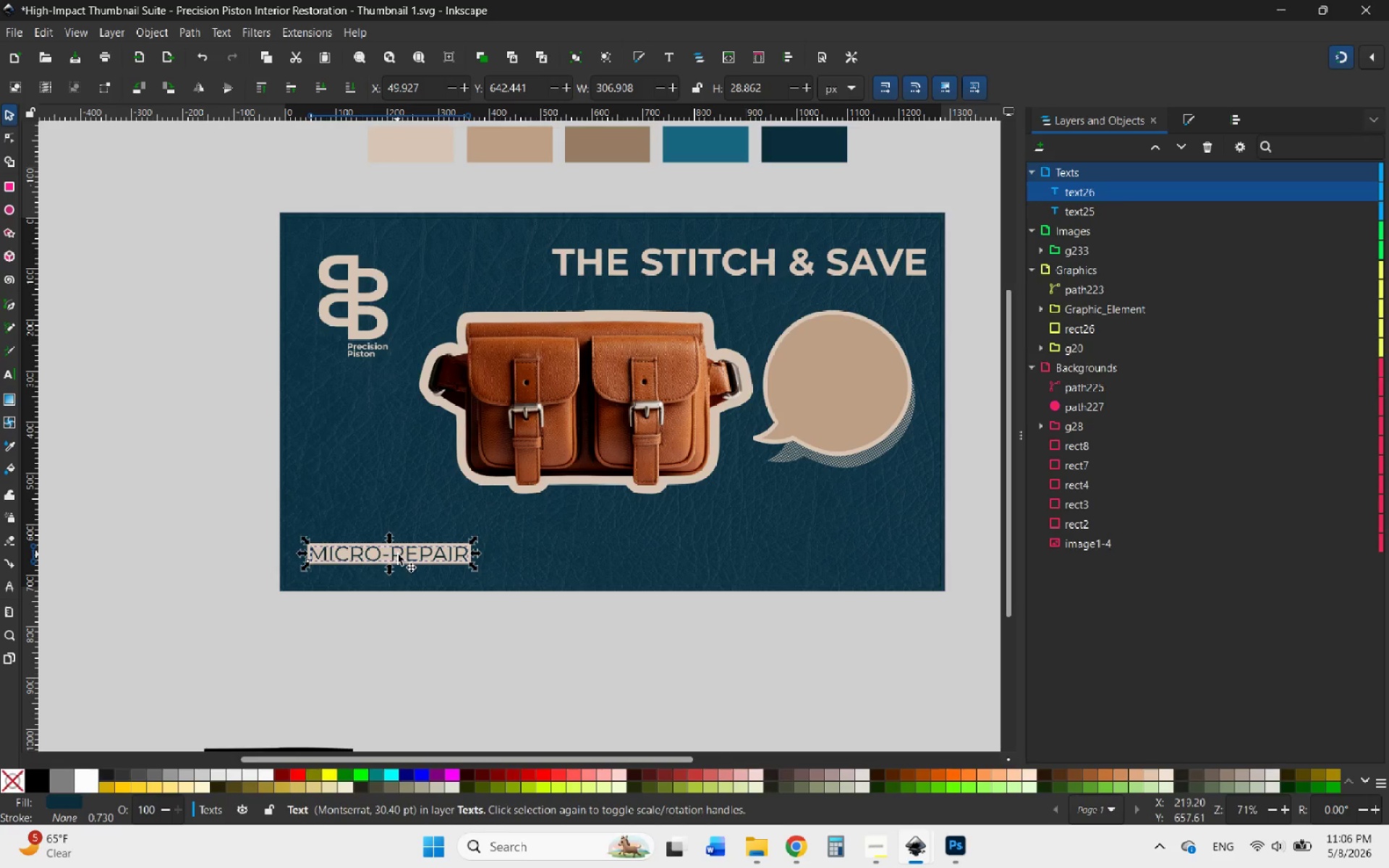 
hold_key(key=ControlLeft, duration=0.5)
scroll: coordinate [398, 555], scroll_direction: up, amount: 2.0
 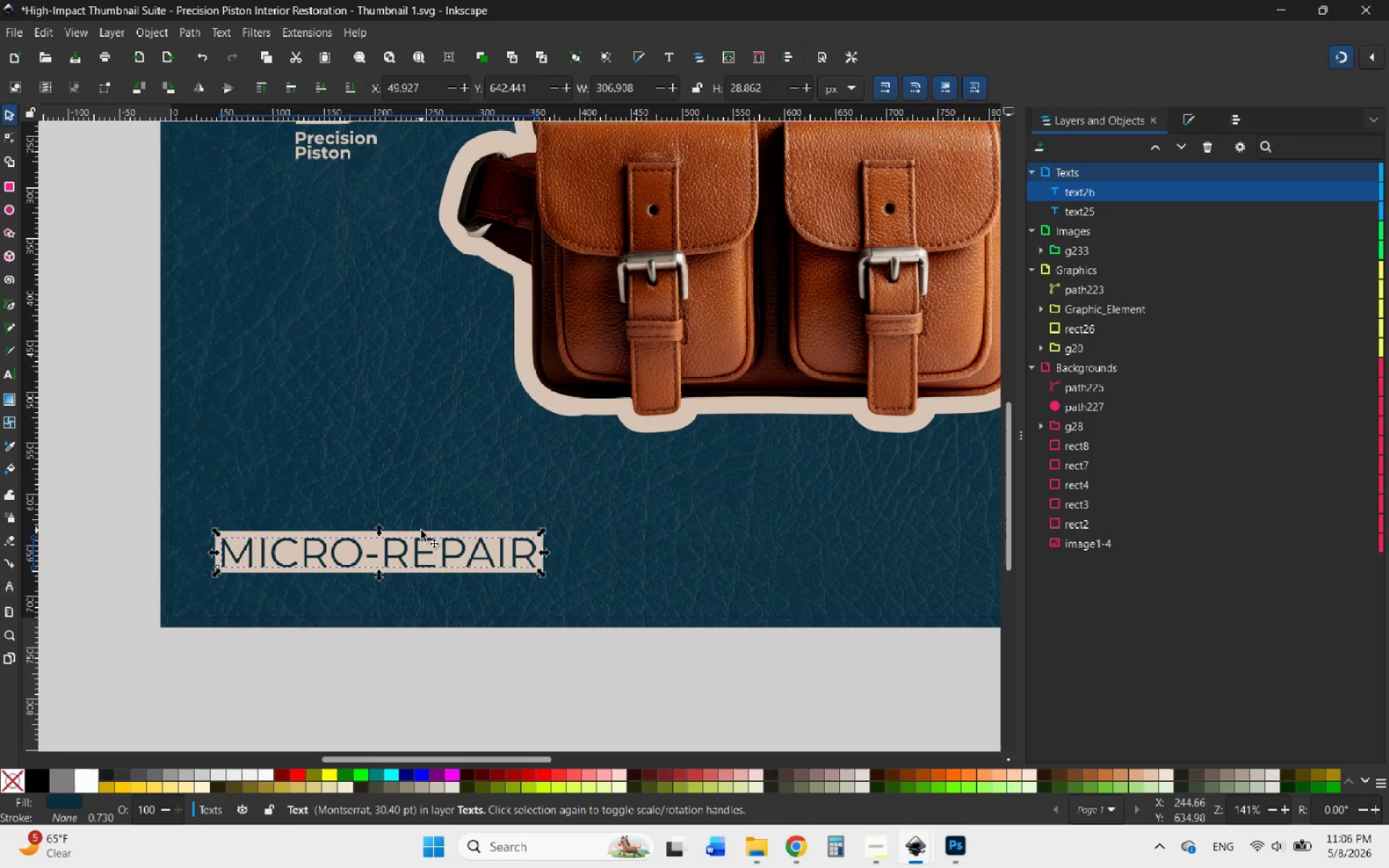 
hold_key(key=ShiftLeft, duration=0.5)
left_click([411, 534])
 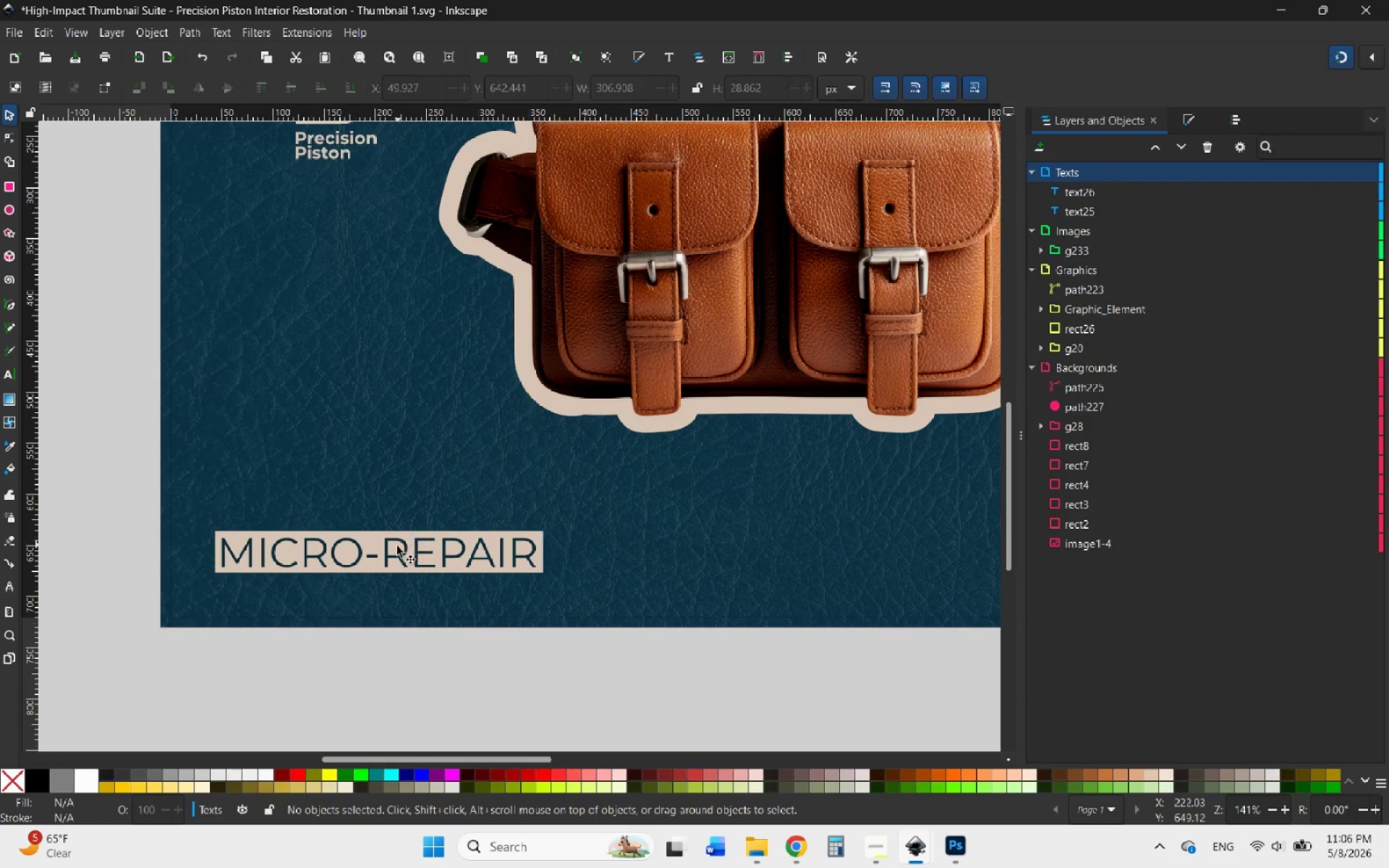 
left_click([397, 546])
 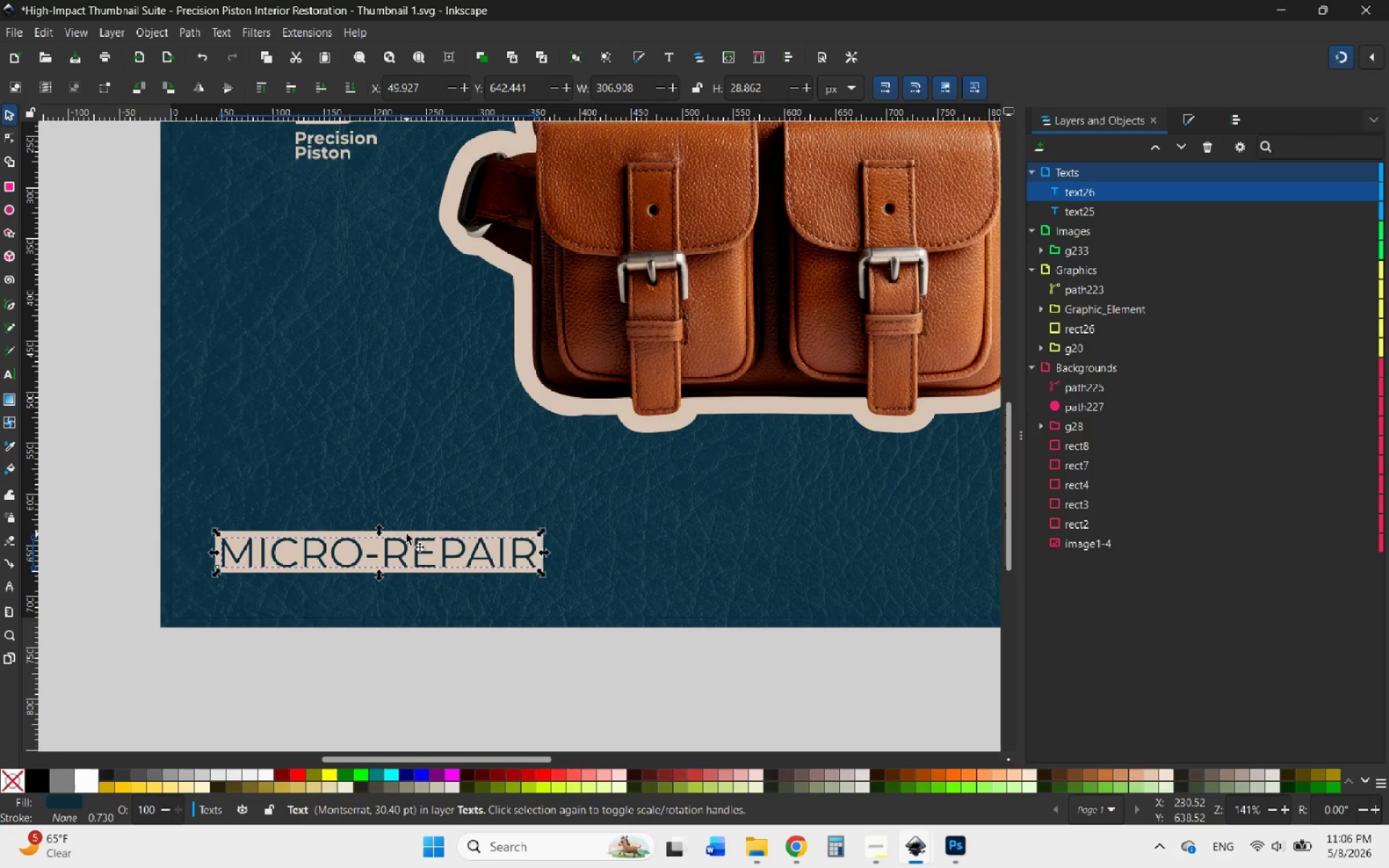 
hold_key(key=ShiftLeft, duration=0.81)
left_click([407, 534])
 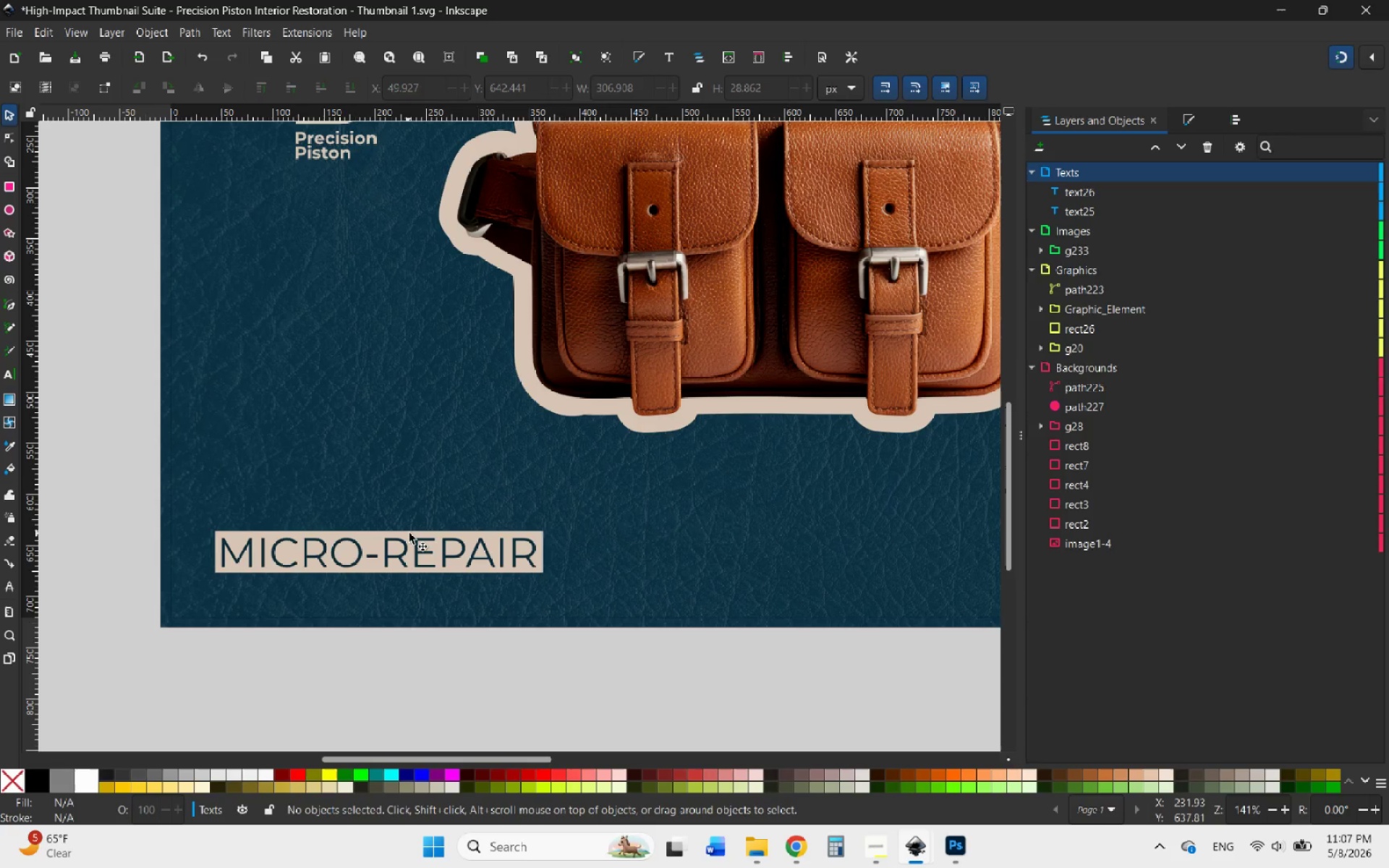 
left_click([409, 533])
 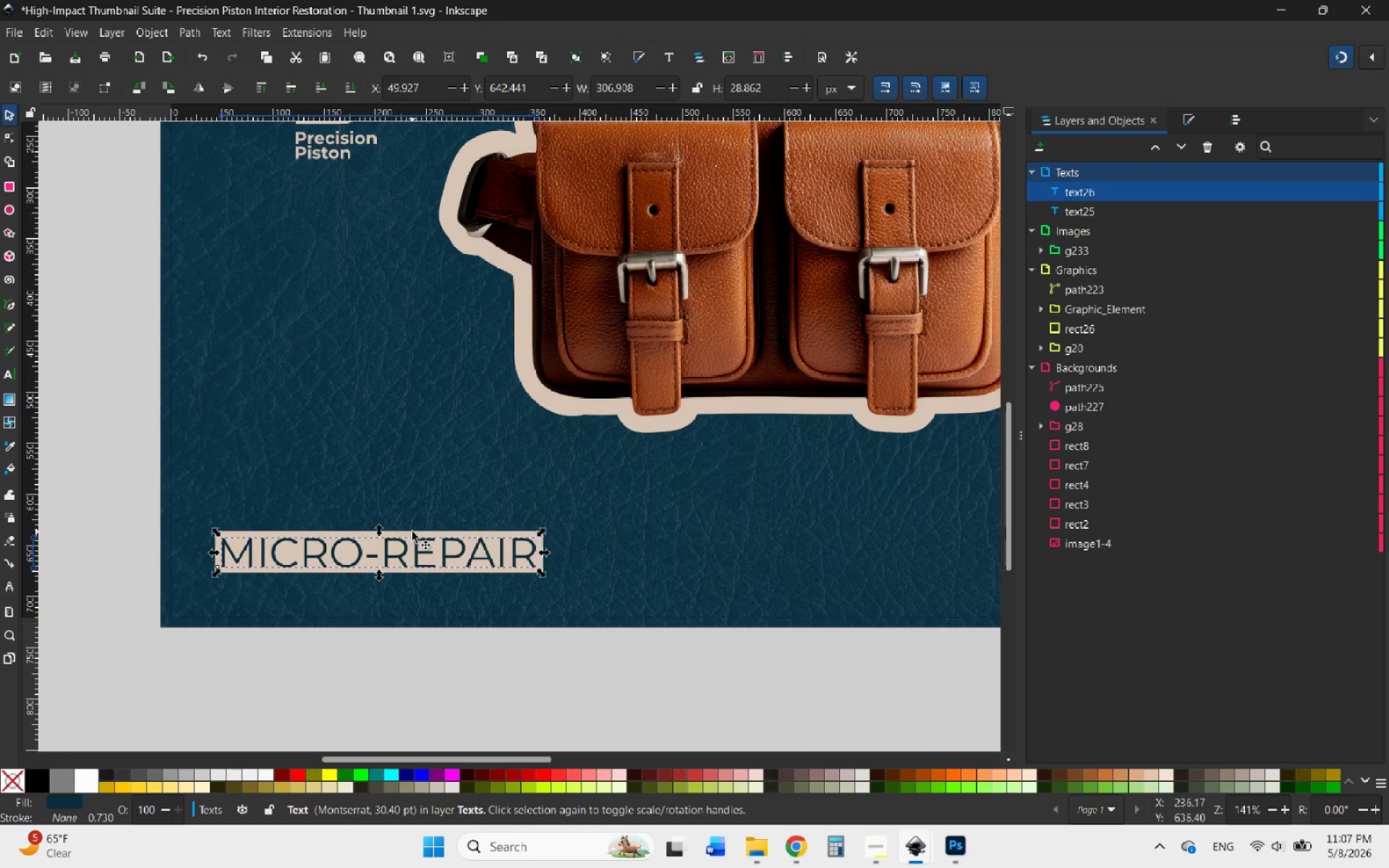 
left_click([412, 532])
 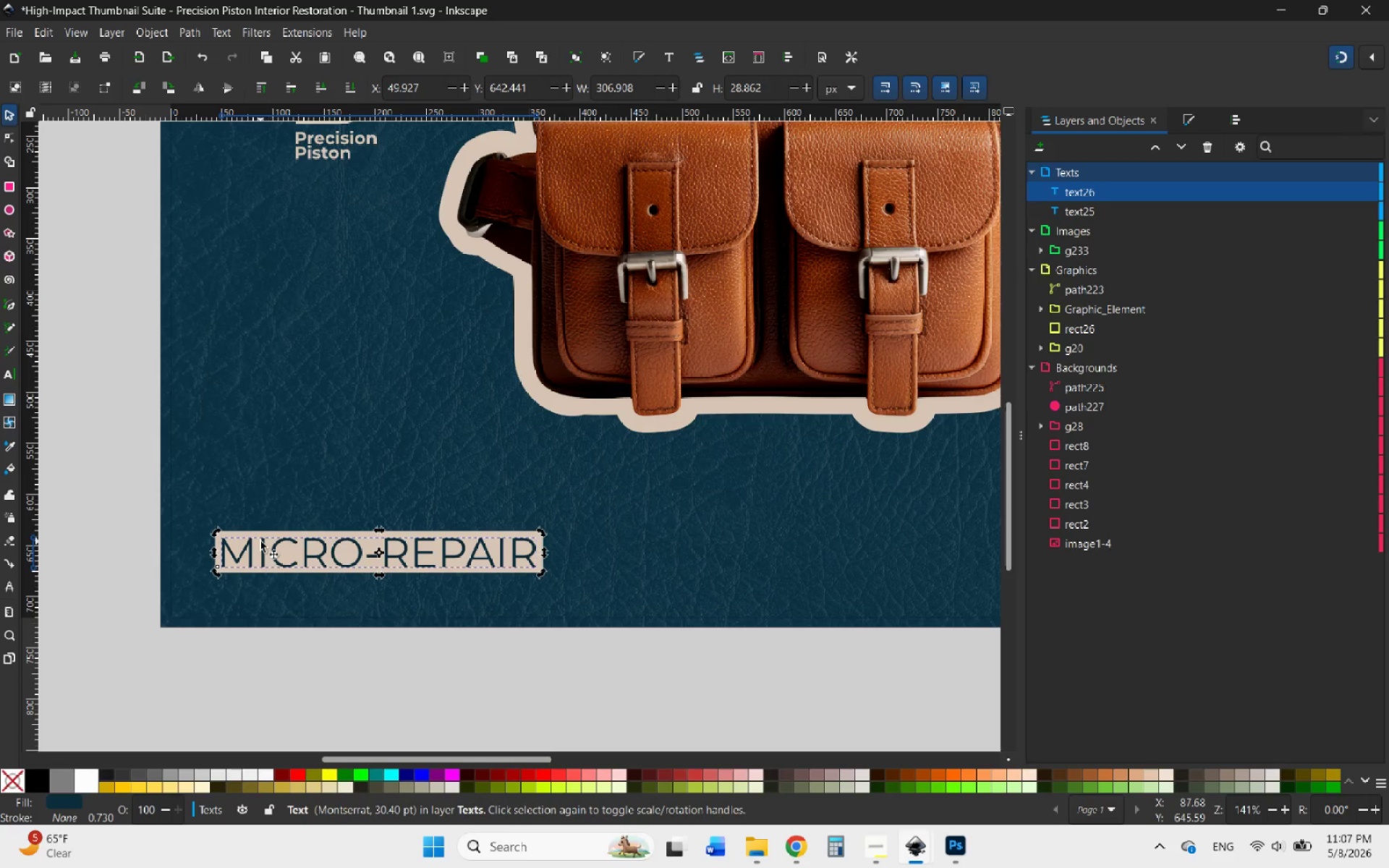 
hold_key(key=ControlLeft, duration=0.45)
scroll: coordinate [260, 541], scroll_direction: up, amount: 4.0
 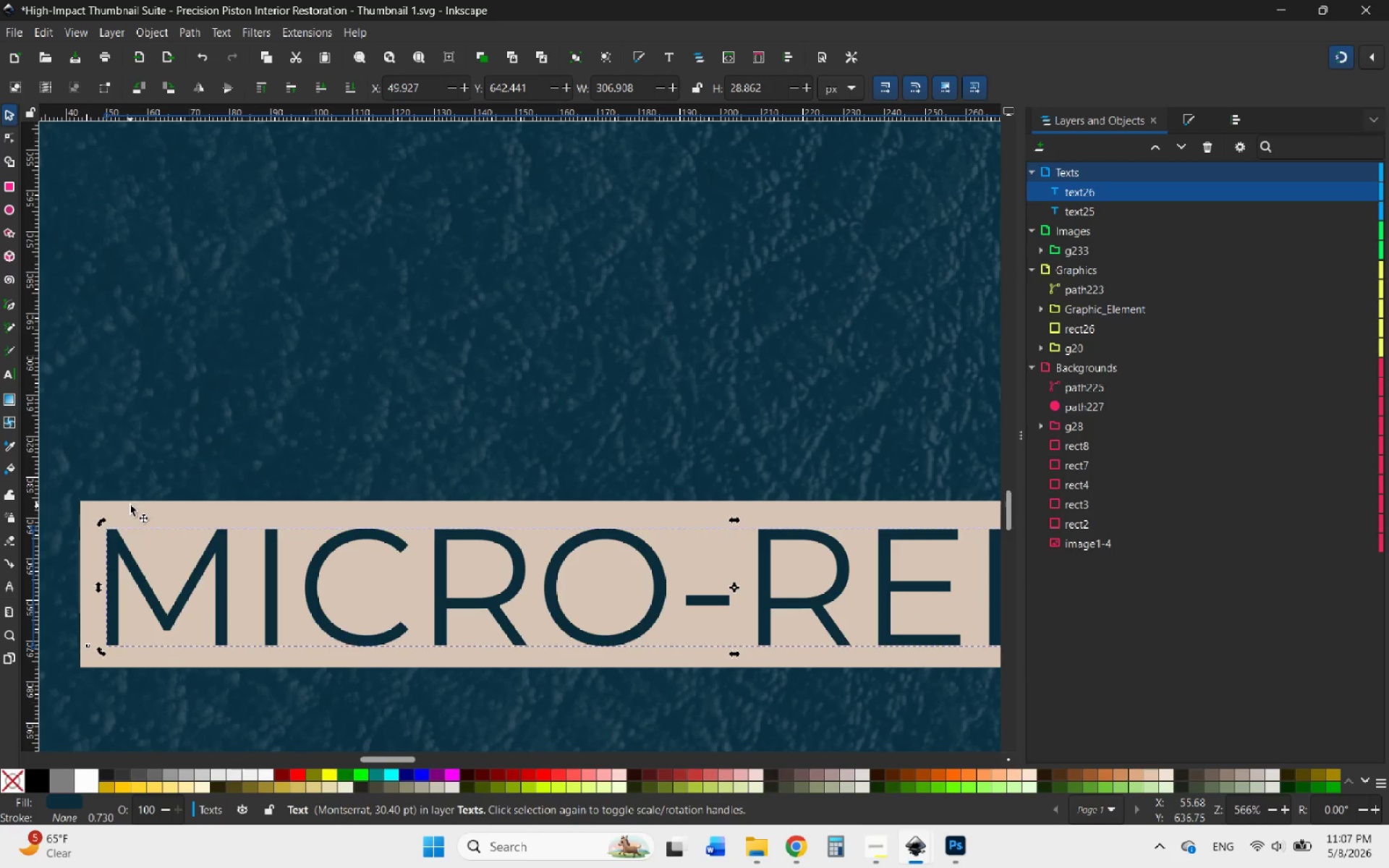 
hold_key(key=ShiftLeft, duration=0.64)
left_click([130, 505])
 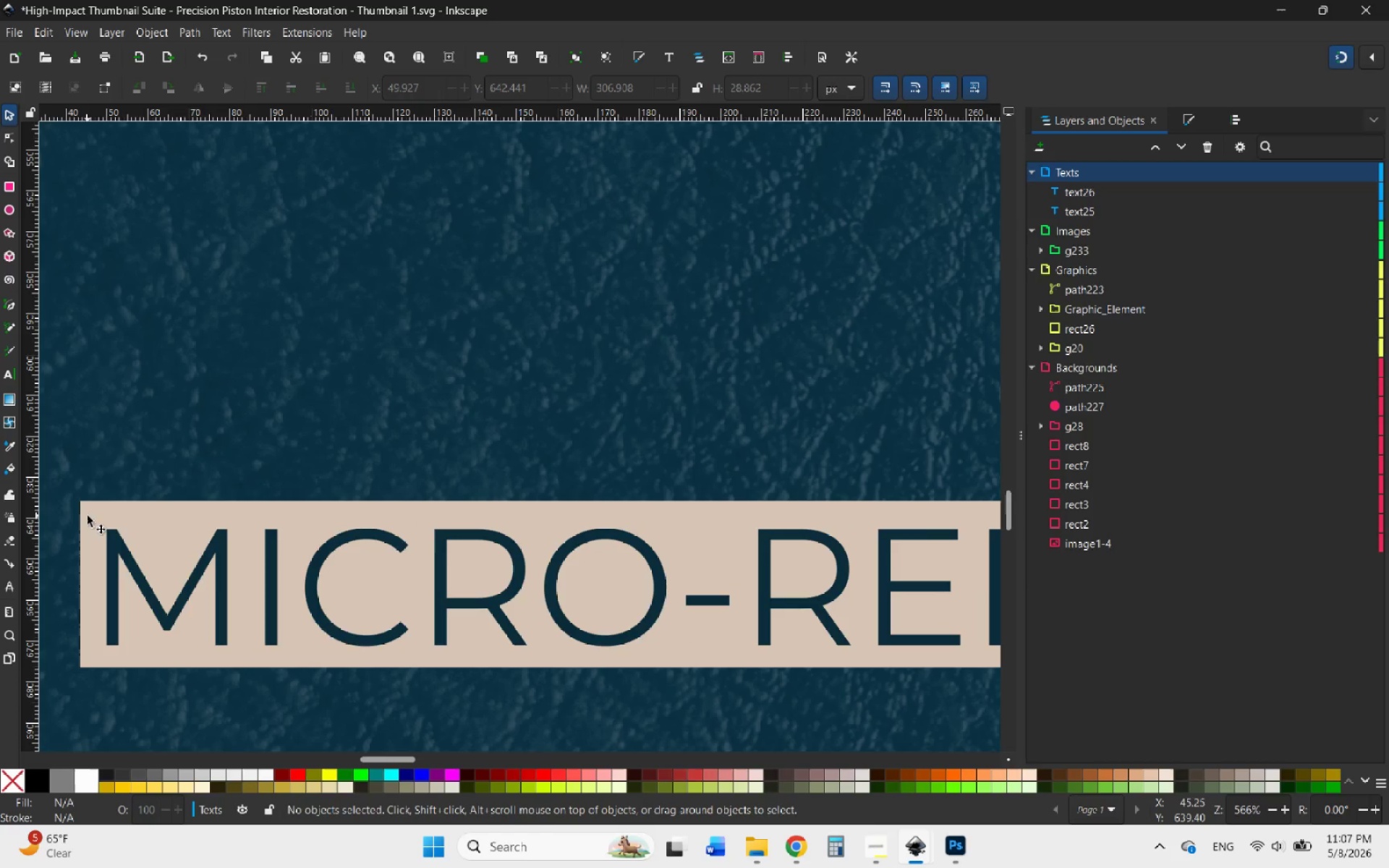 
left_click([76, 516])
 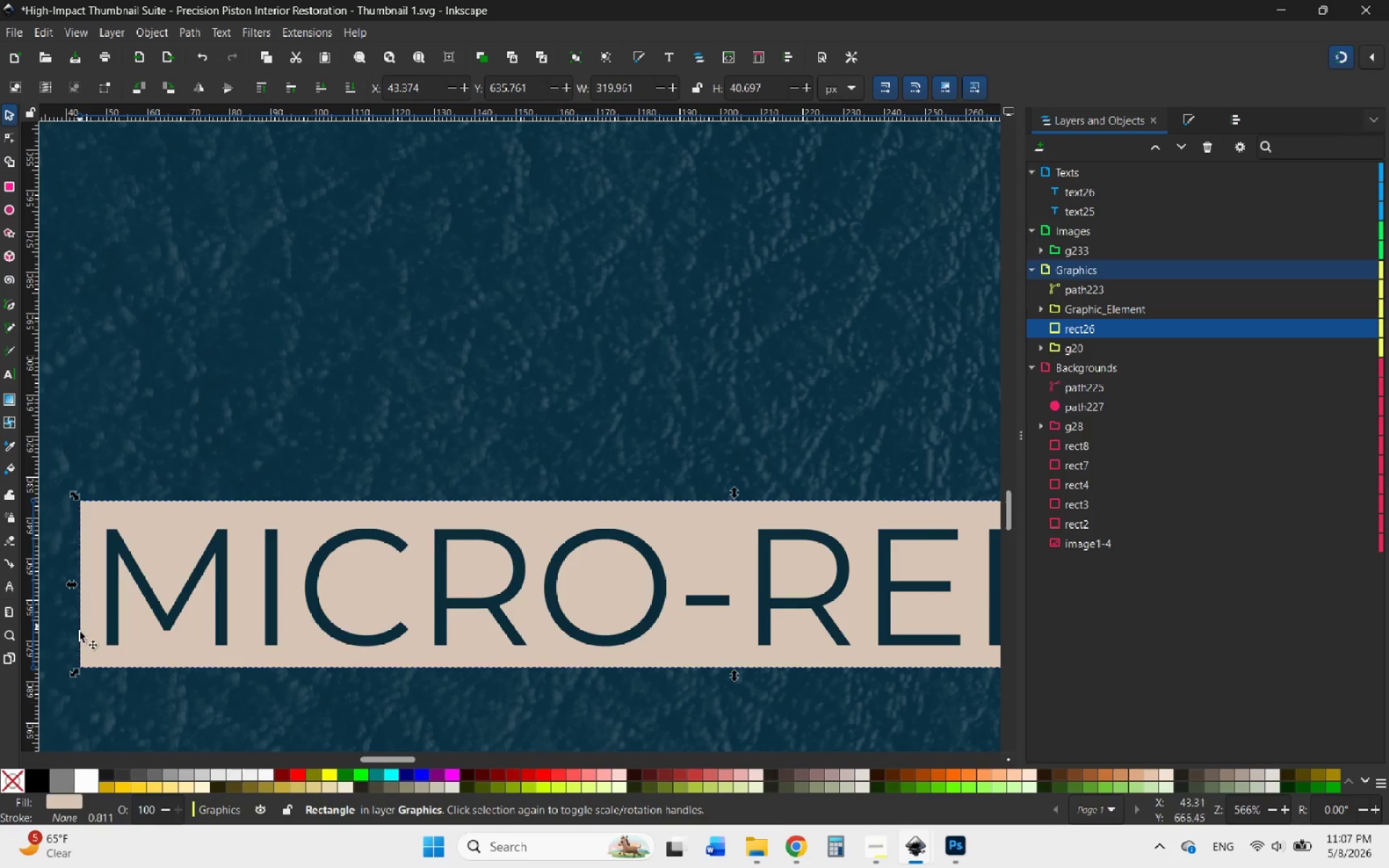 
hold_key(key=ShiftLeft, duration=0.84)
left_click([108, 612])
 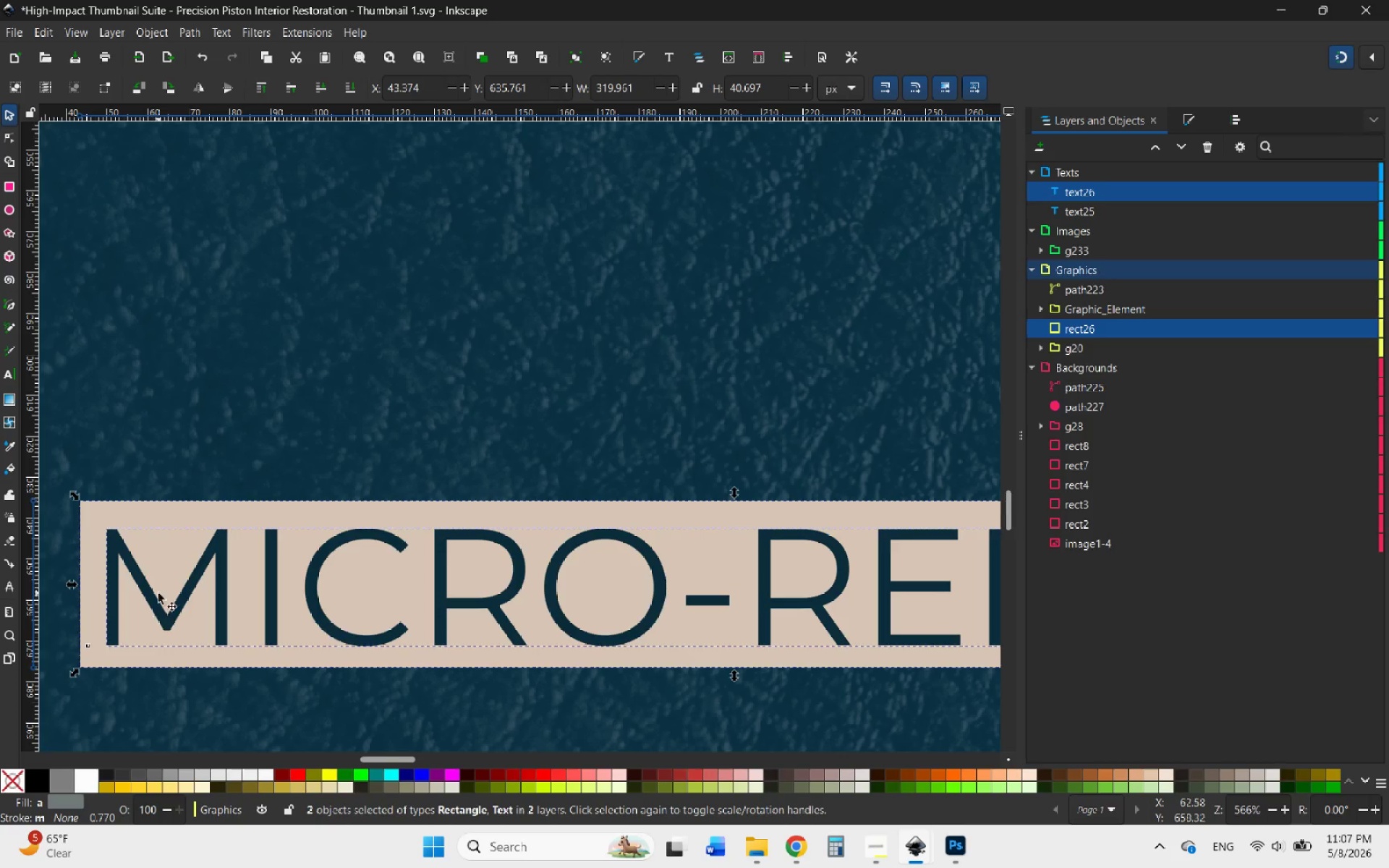 
hold_key(key=ControlLeft, duration=0.62)
scroll: coordinate [184, 589], scroll_direction: down, amount: 5.0
 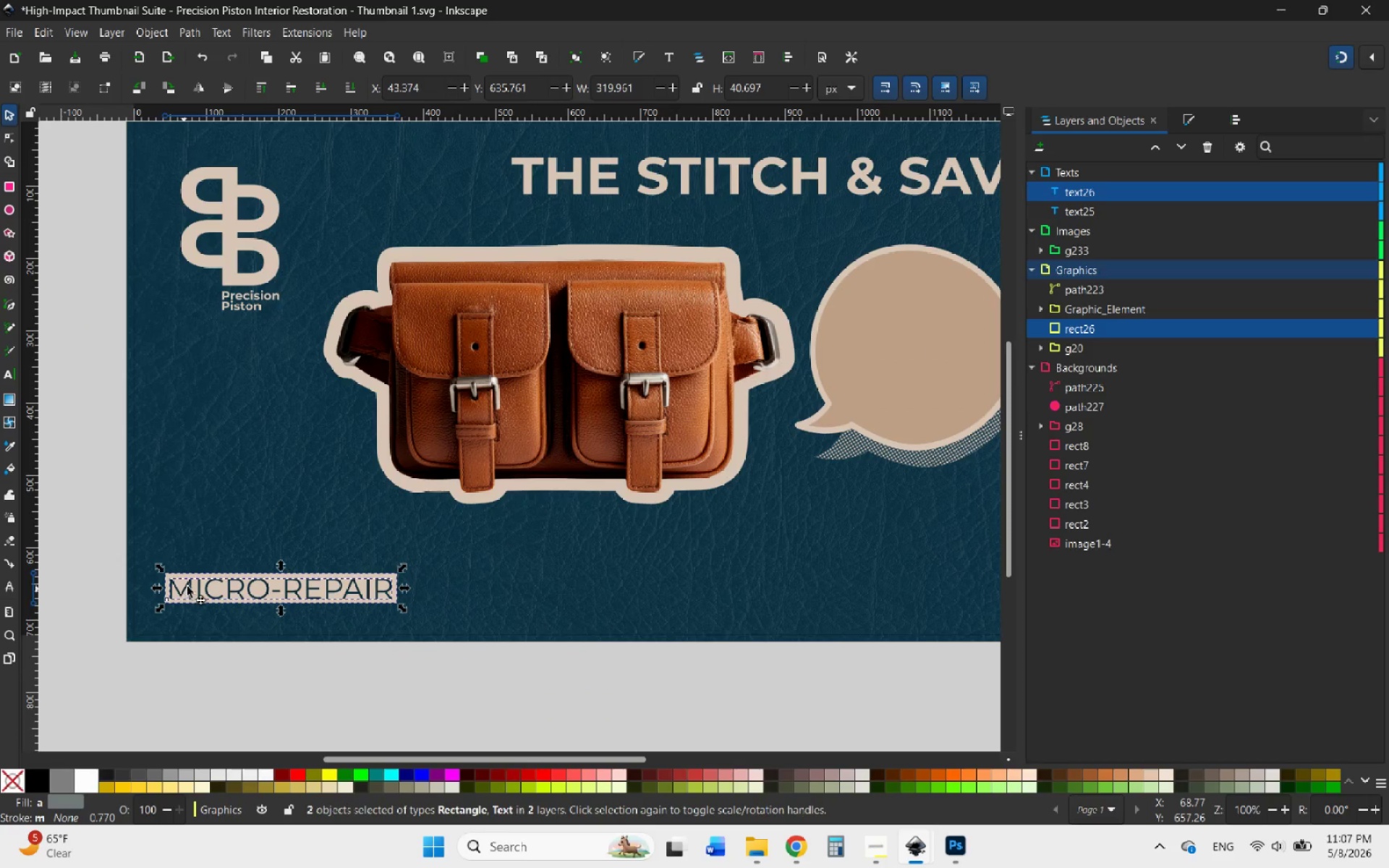 
left_click_drag(start_coordinate=[184, 589], to_coordinate=[551, 210])
 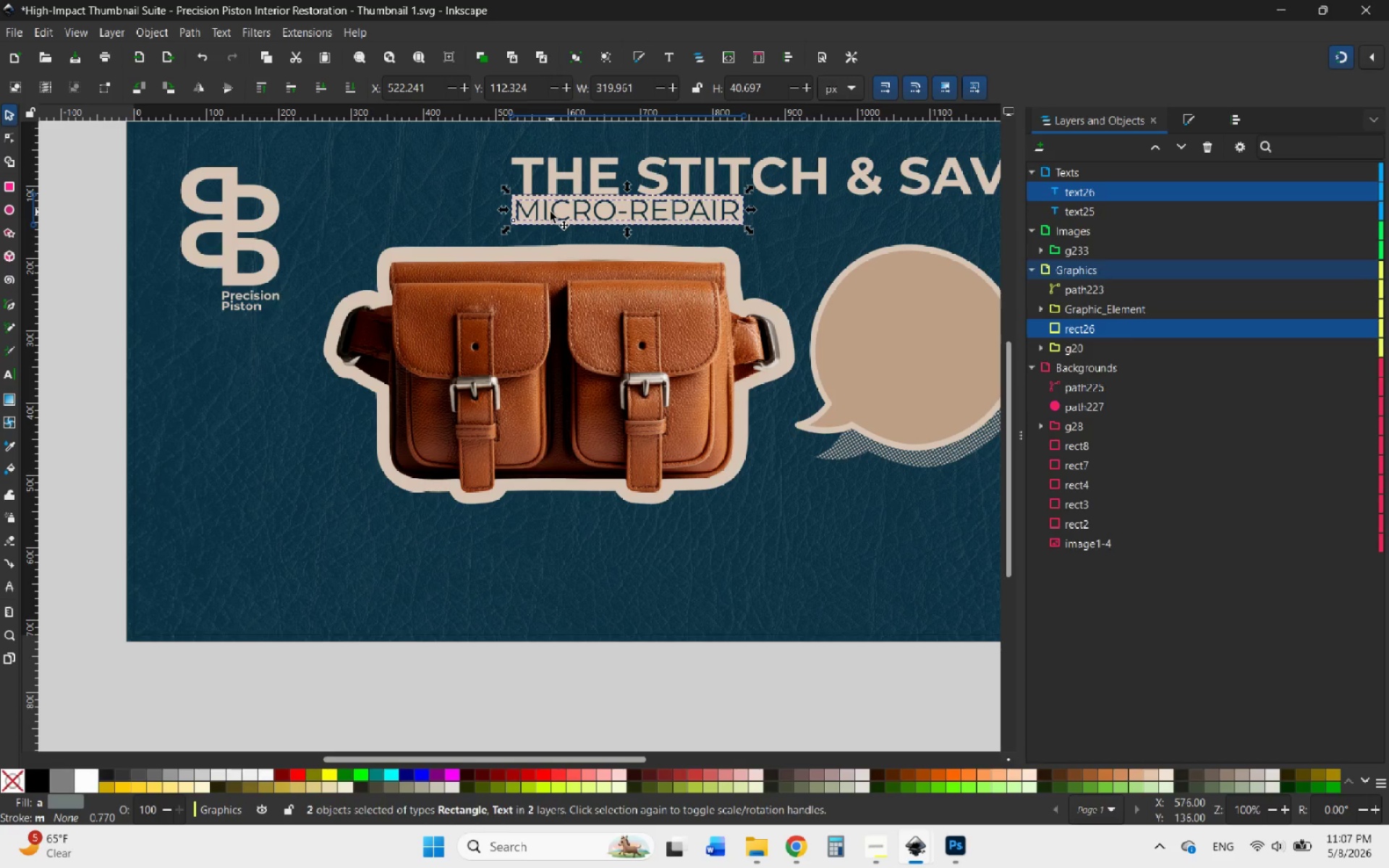 
key(ArrowDown)
 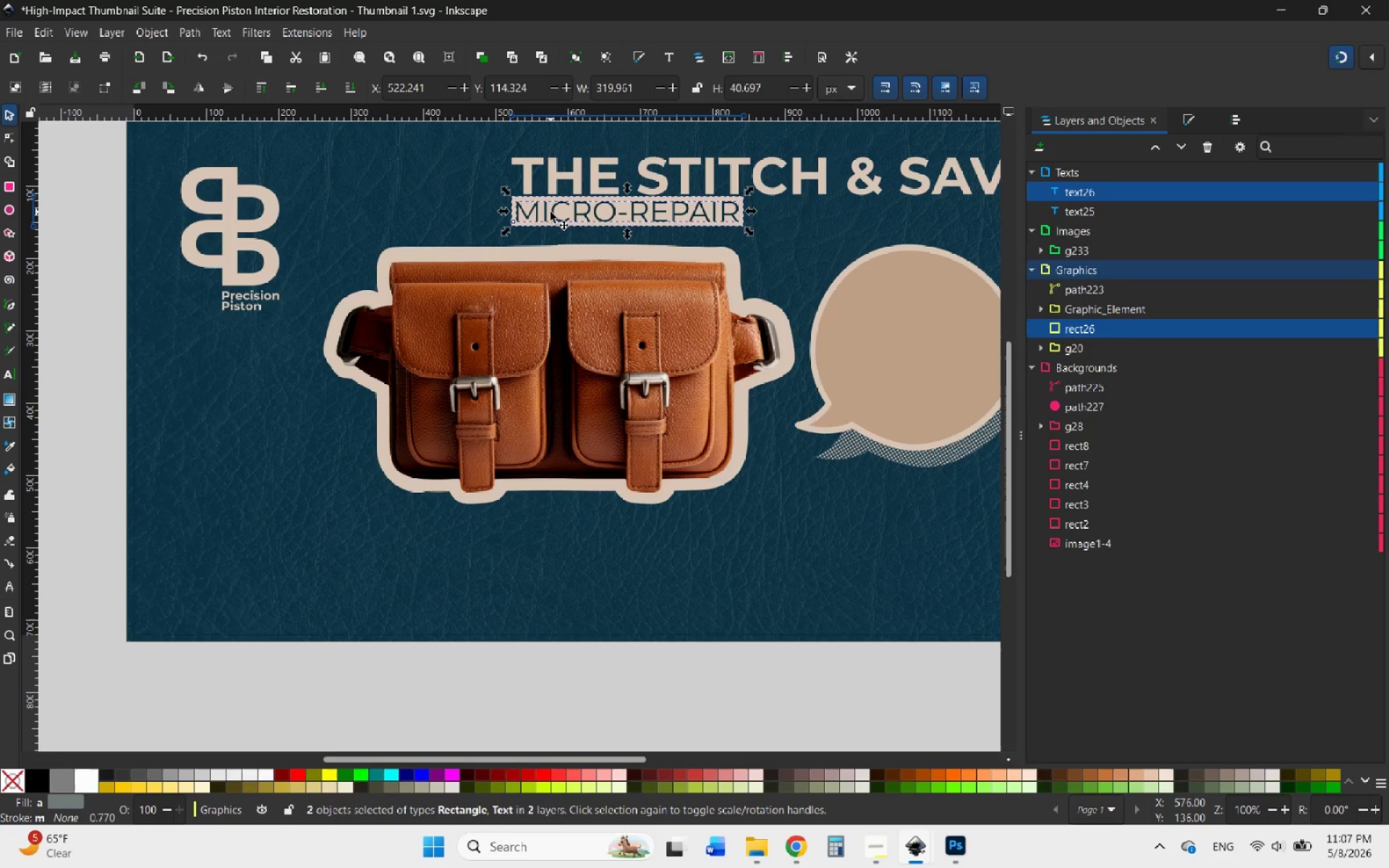 
key(ArrowDown)
 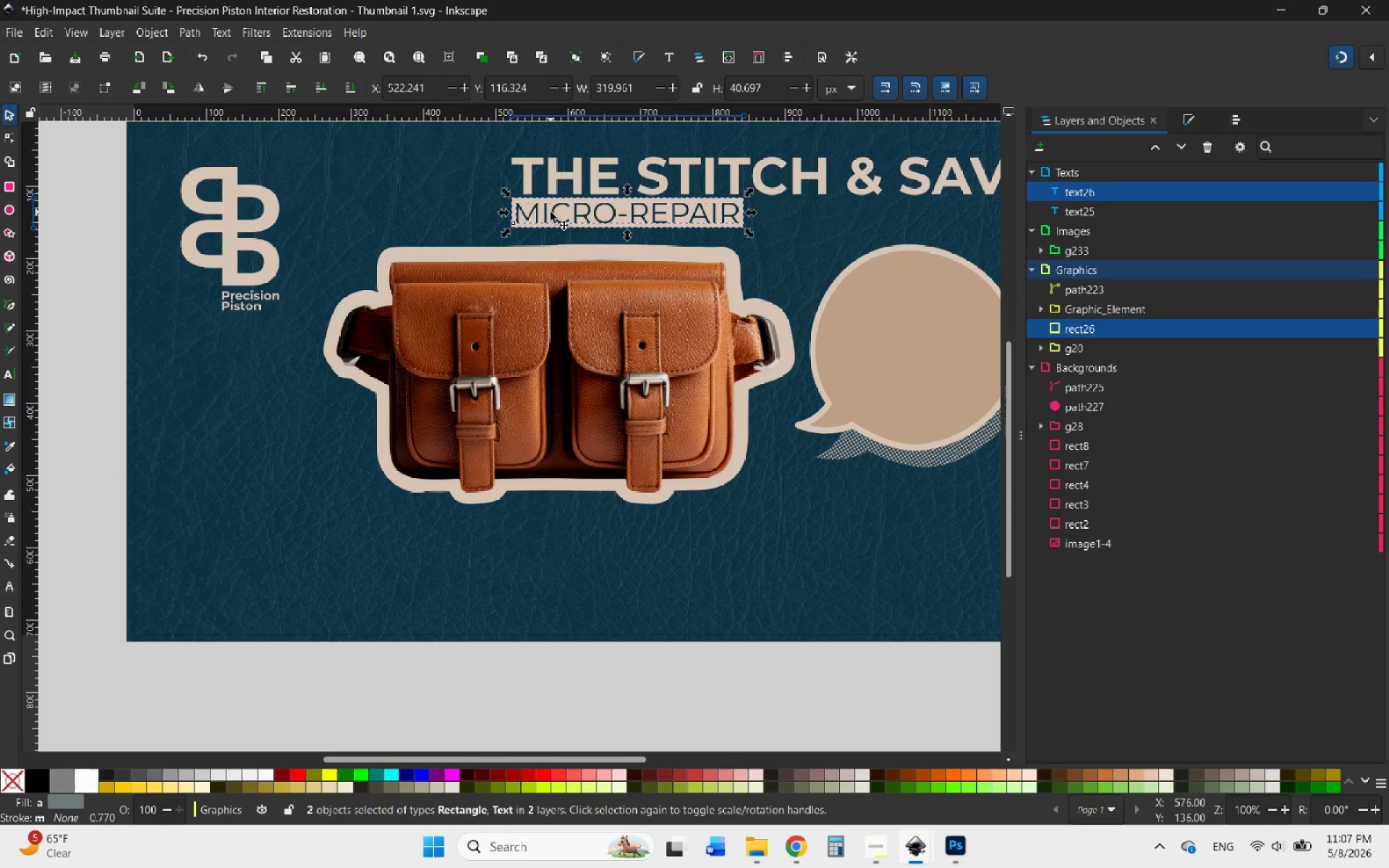 
key(ArrowDown)
 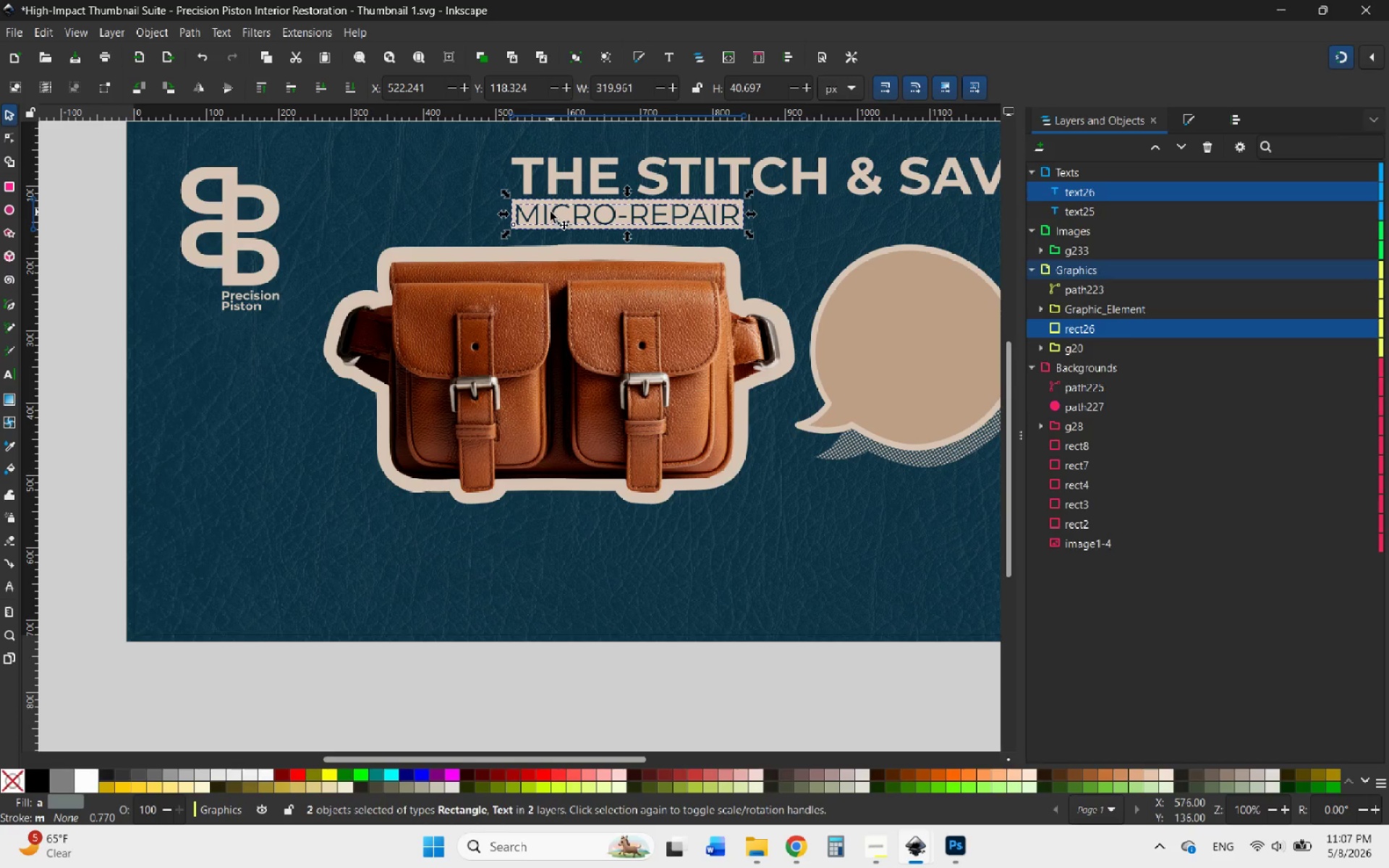 
key(ArrowDown)
 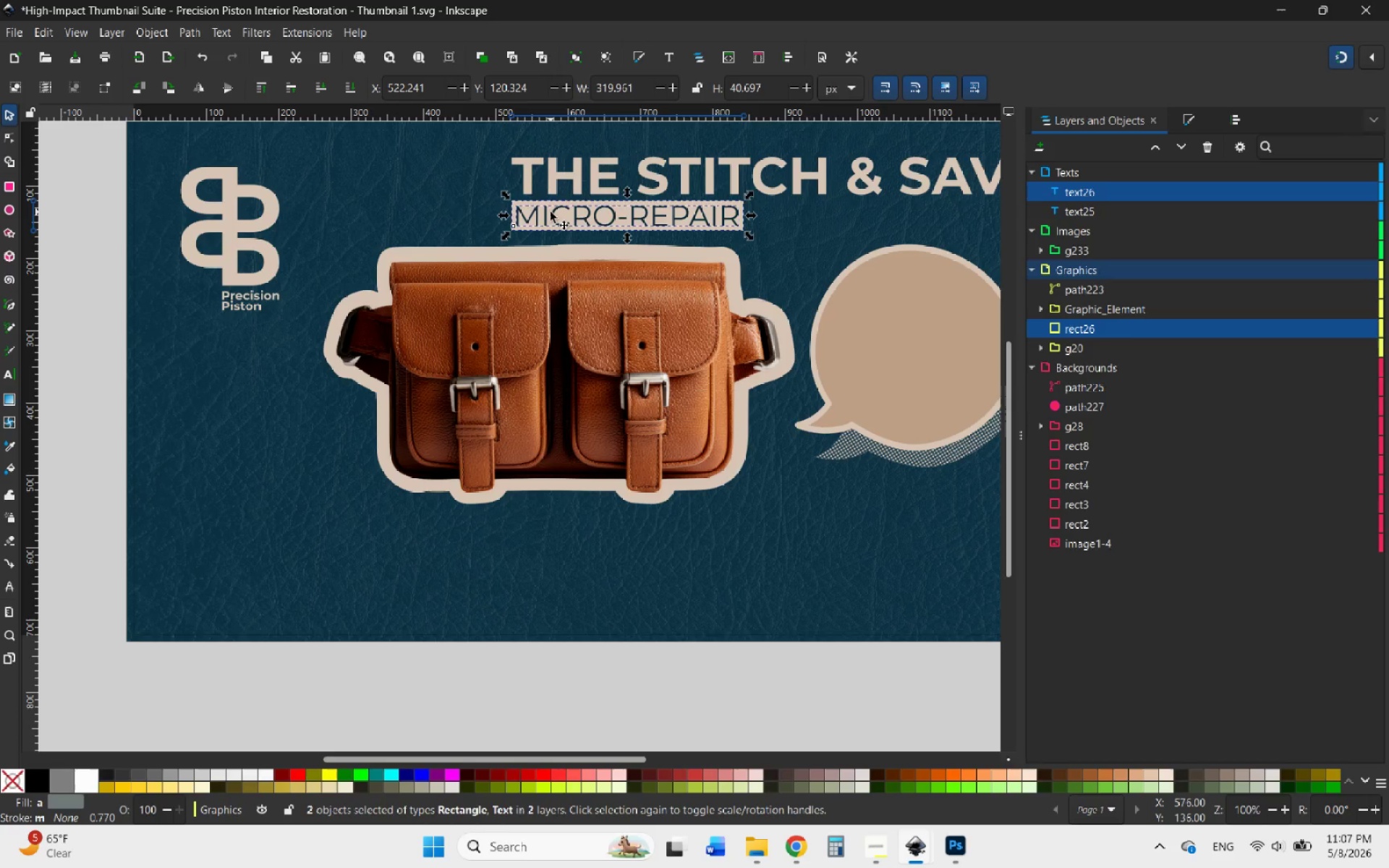 
key(ArrowDown)
 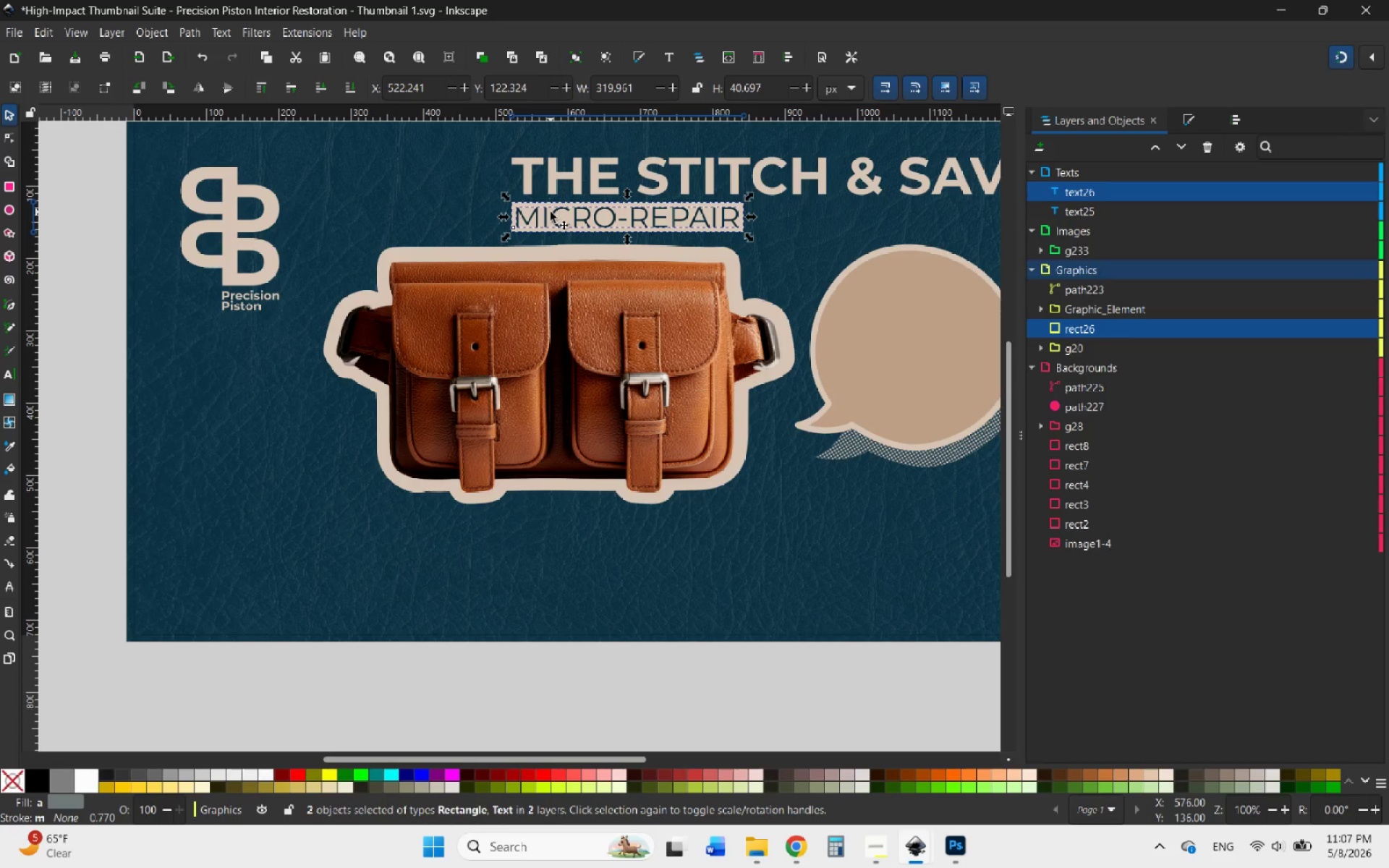 
key(ArrowDown)
 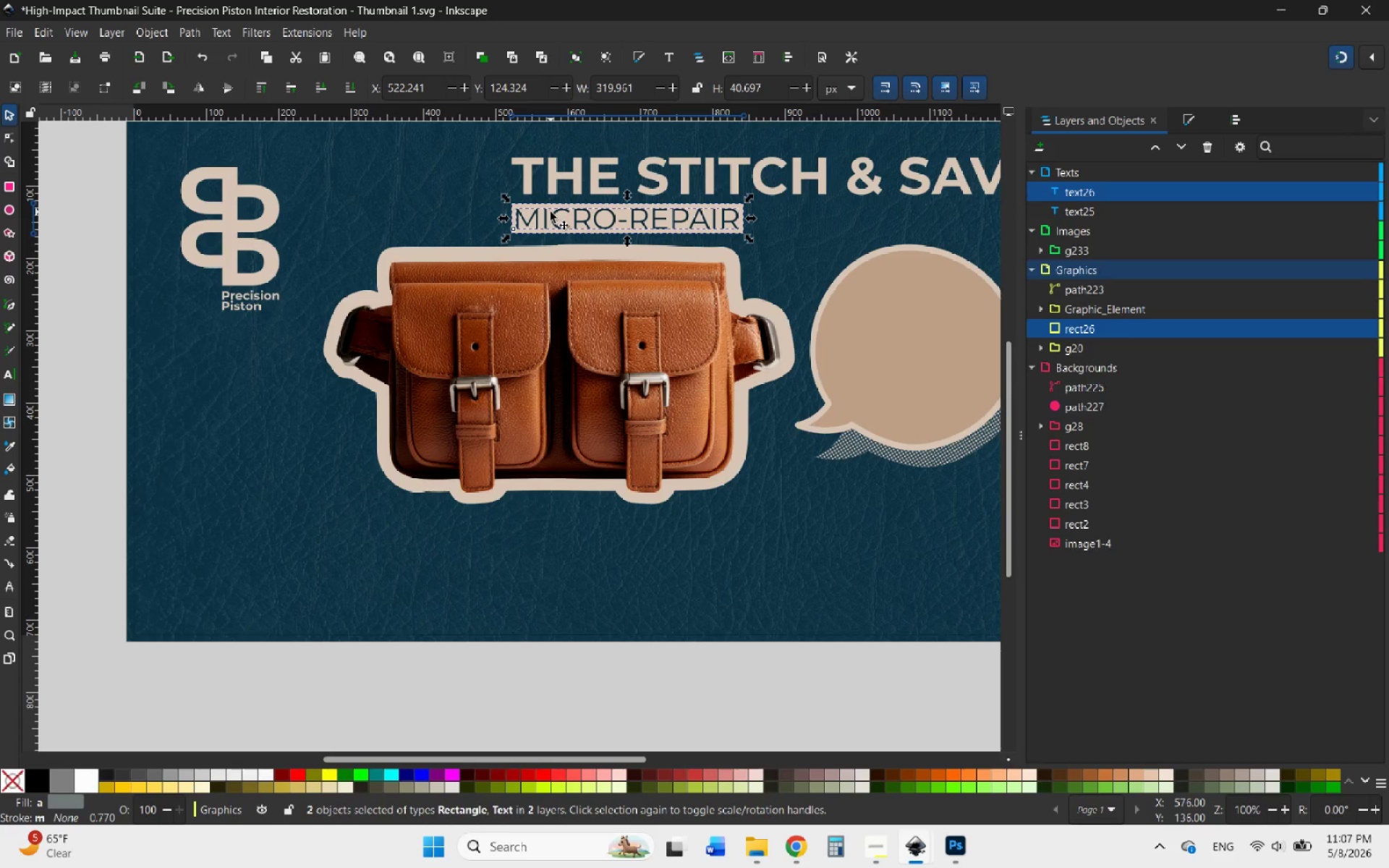 
key(ArrowUp)
 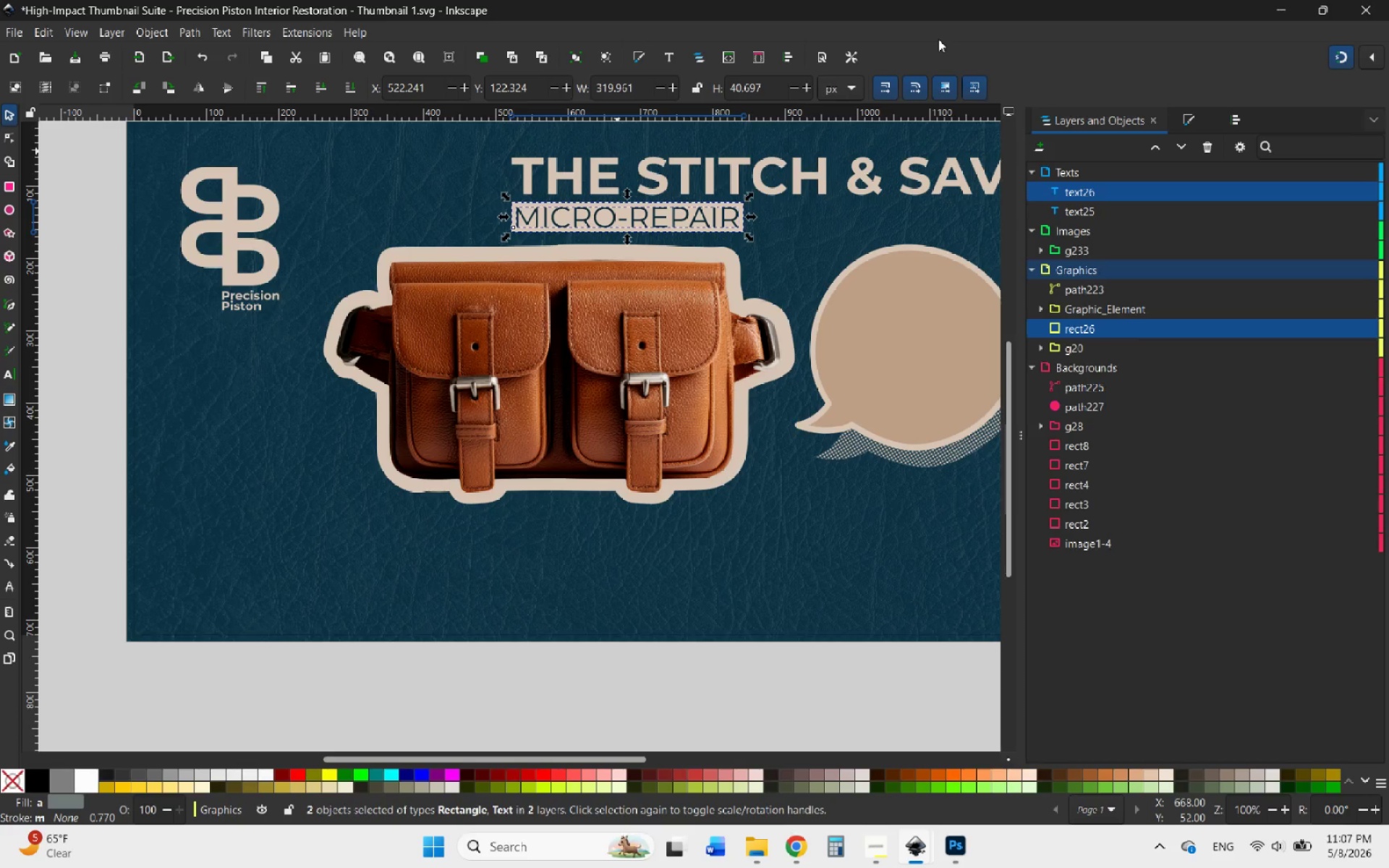 
wait(21.45)
 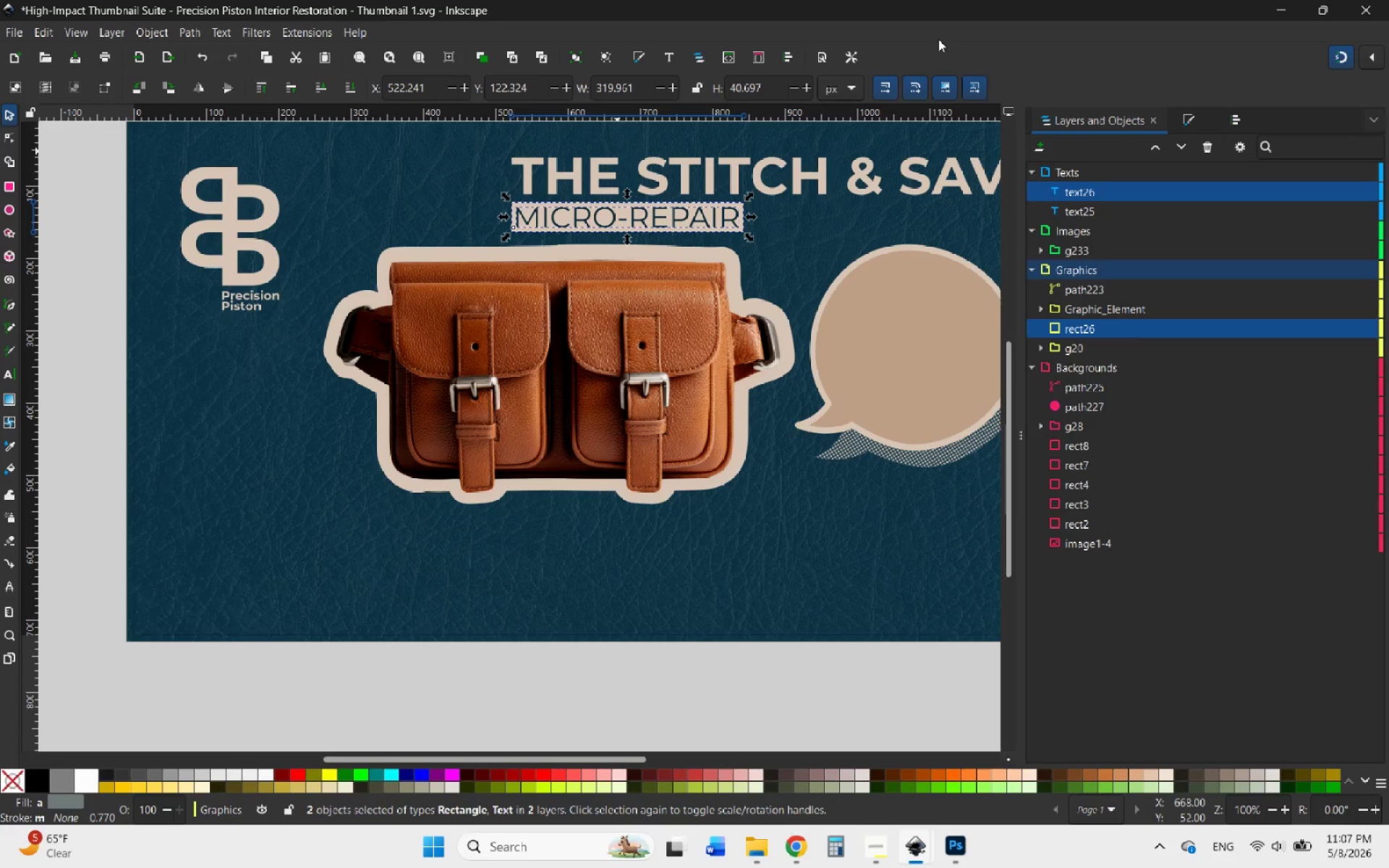 
hold_key(key=ControlLeft, duration=1.8)
scroll: coordinate [765, 355], scroll_direction: down, amount: 3.0
 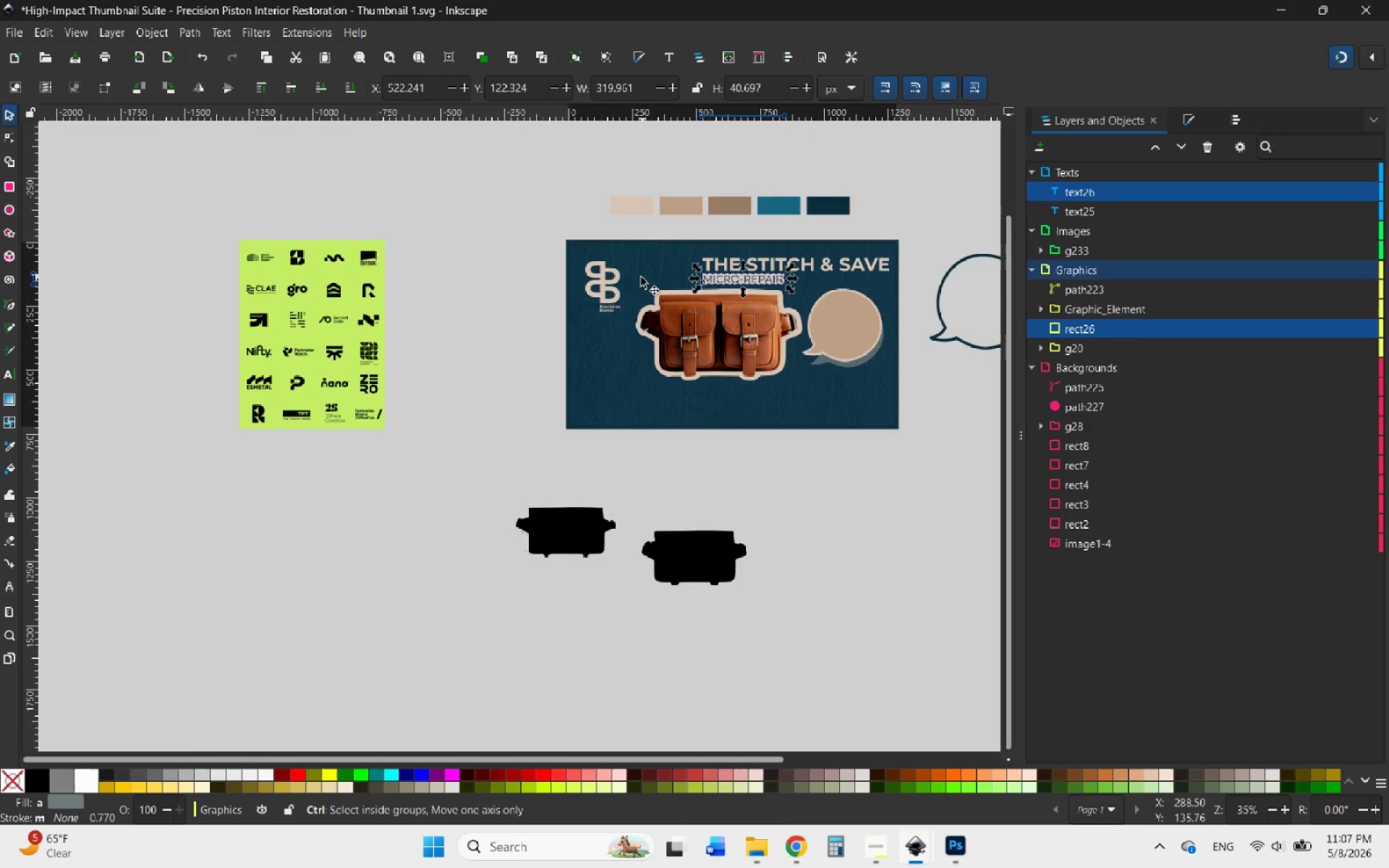 
scroll: coordinate [600, 277], scroll_direction: up, amount: 3.0
 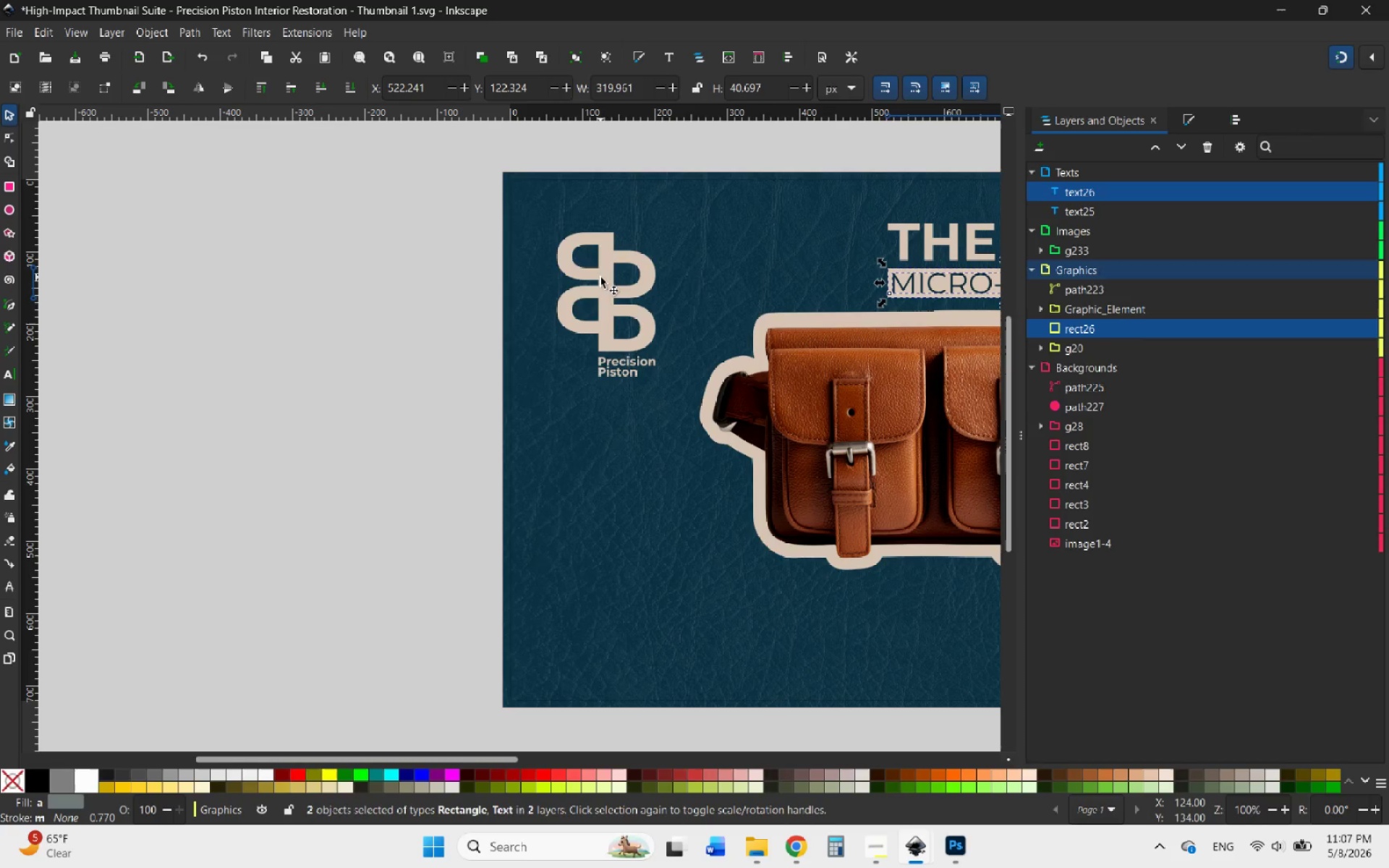 
left_click([600, 277])
 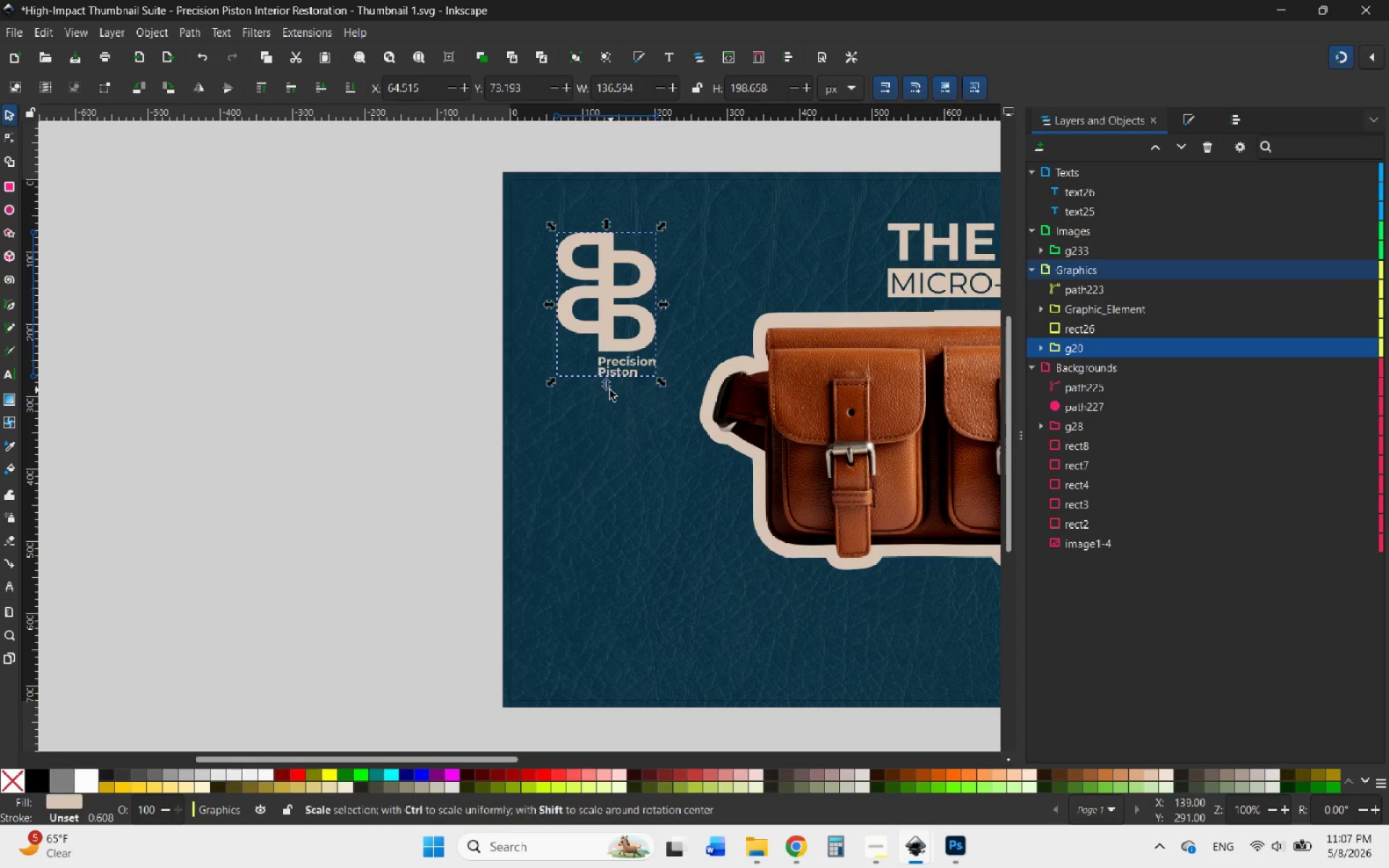 
hold_key(key=ControlLeft, duration=3.67)
left_click_drag(start_coordinate=[609, 390], to_coordinate=[608, 344])
 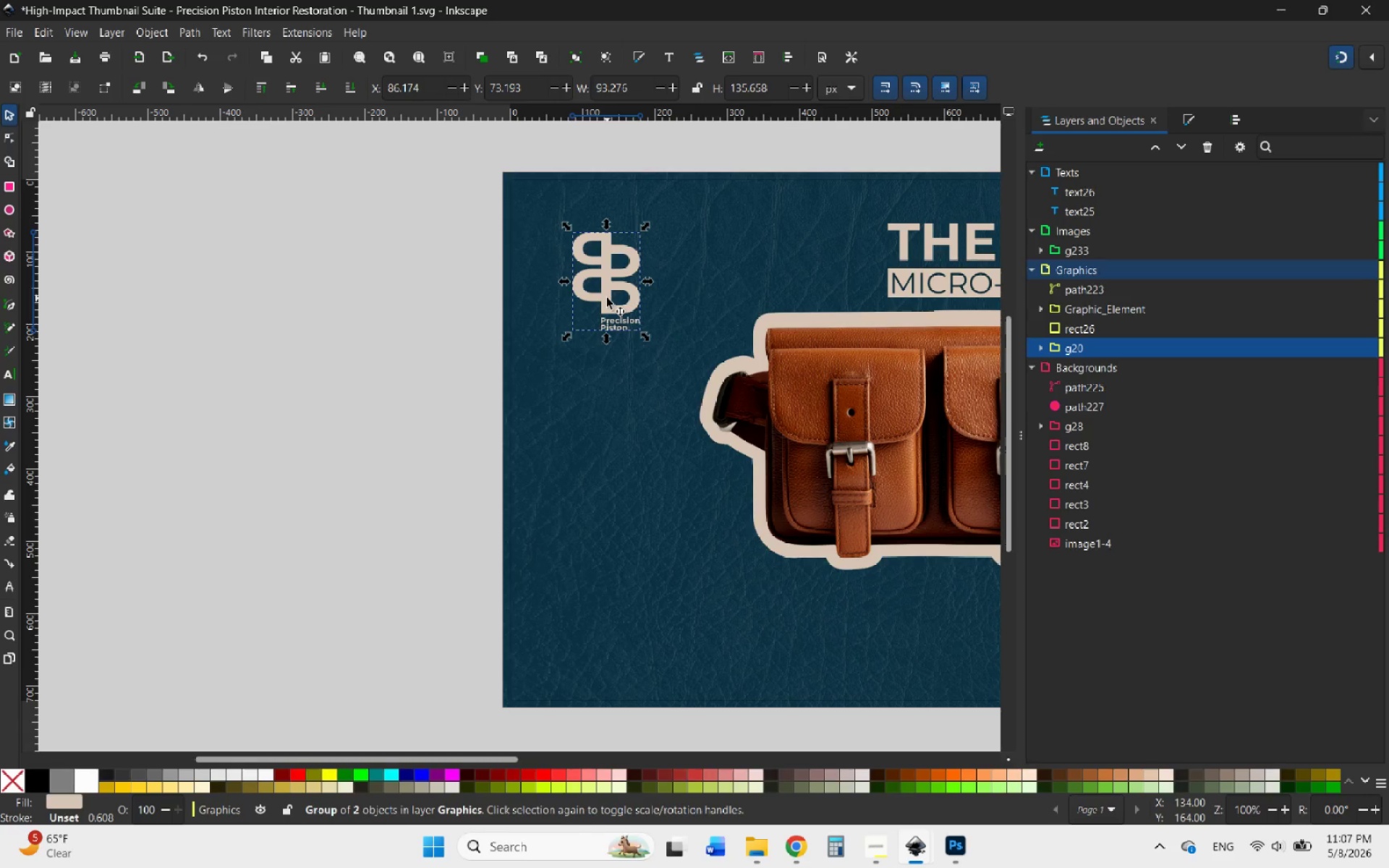 
left_click_drag(start_coordinate=[607, 298], to_coordinate=[582, 281])
 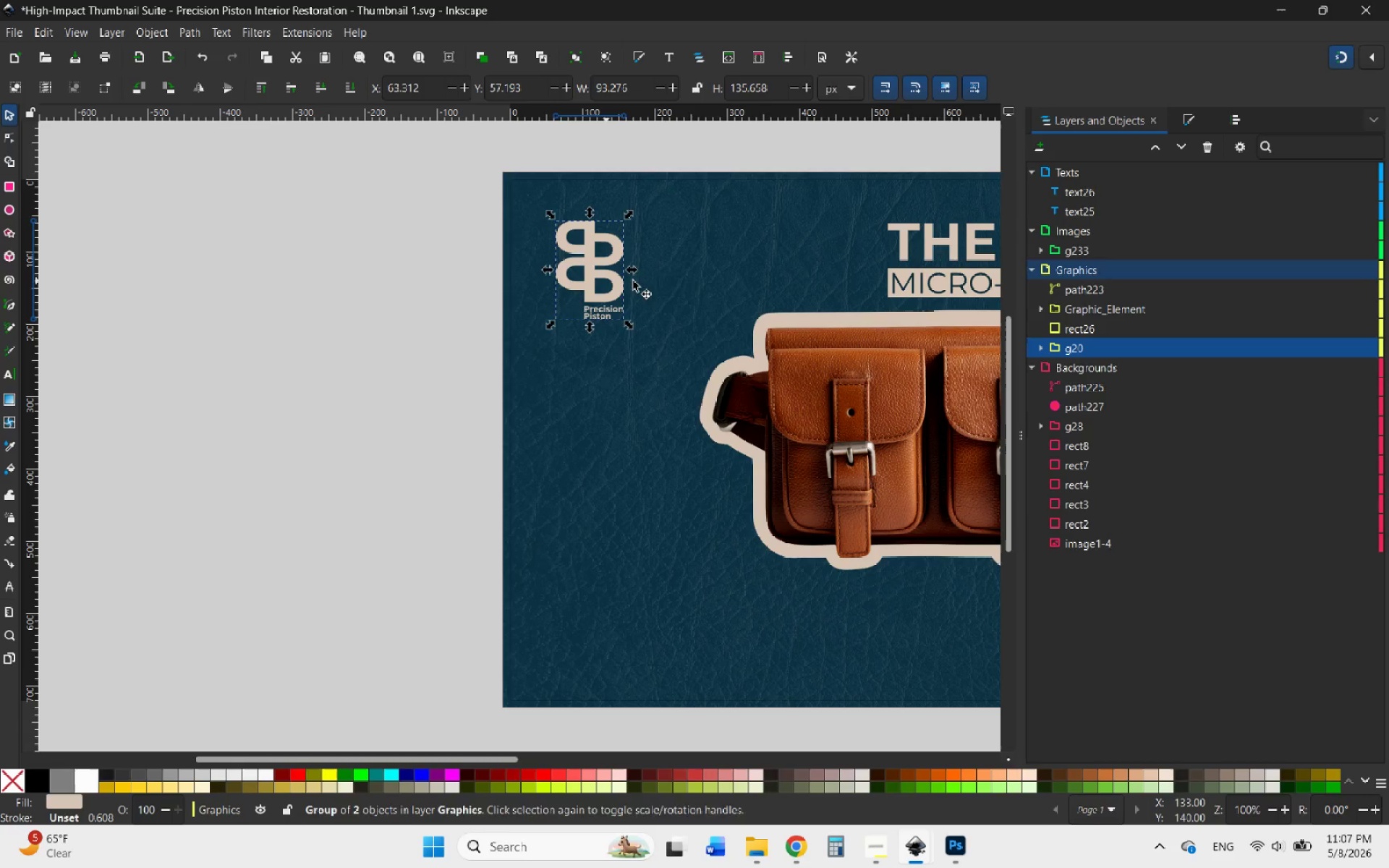 
hold_key(key=ControlLeft, duration=0.69)
scroll: coordinate [658, 281], scroll_direction: down, amount: 3.0
 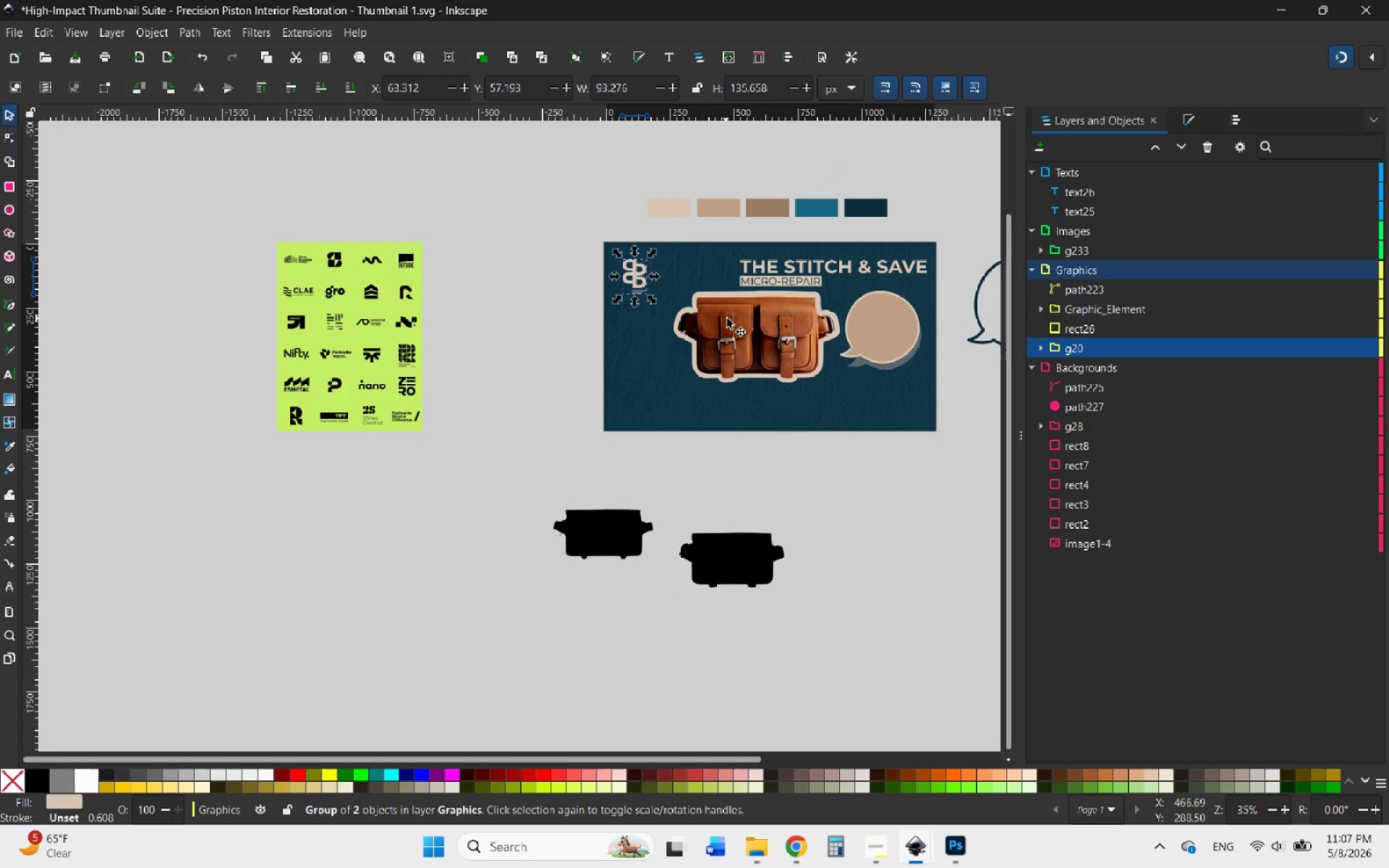 
left_click([727, 319])
 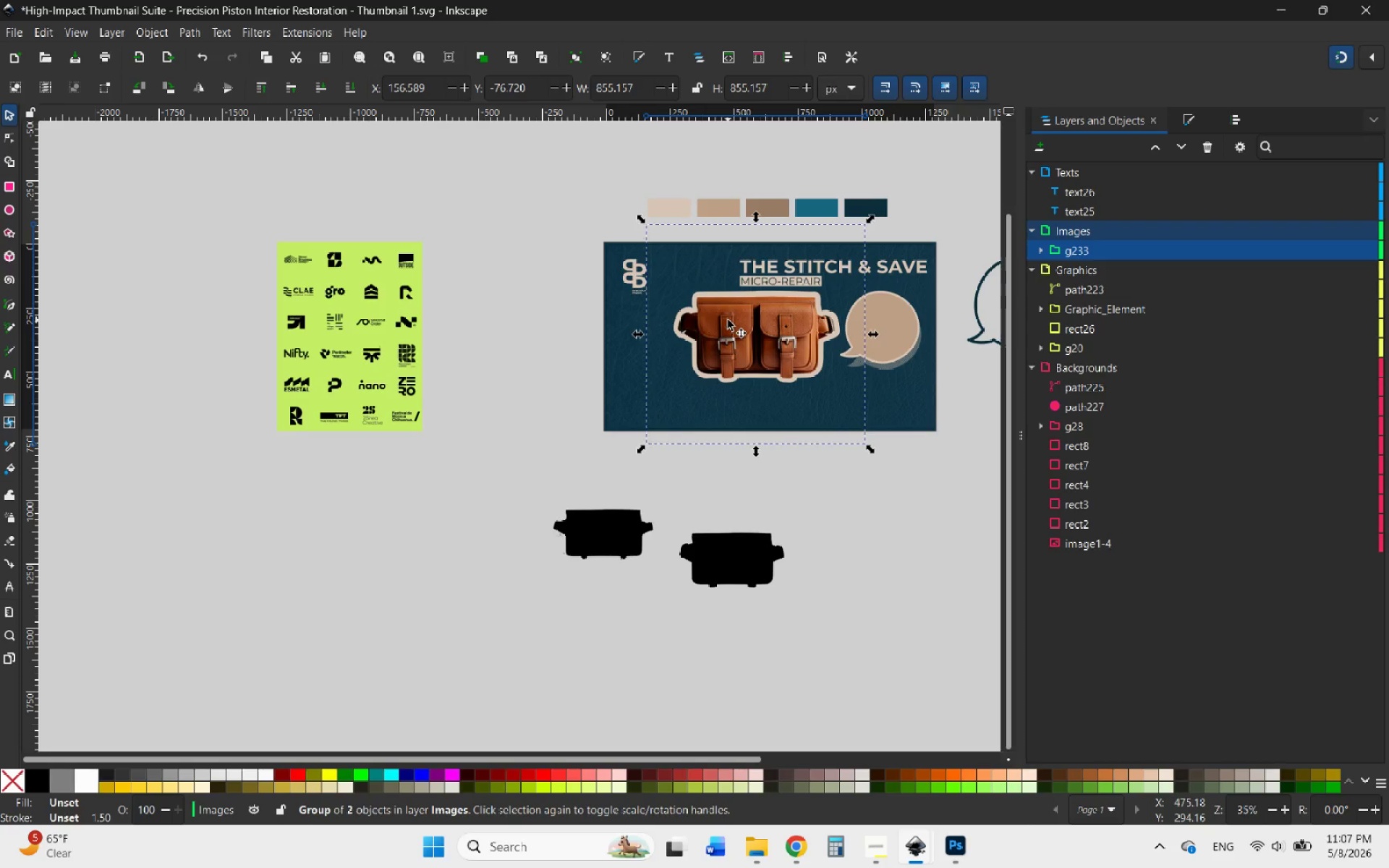 
left_click_drag(start_coordinate=[741, 320], to_coordinate=[679, 357])
 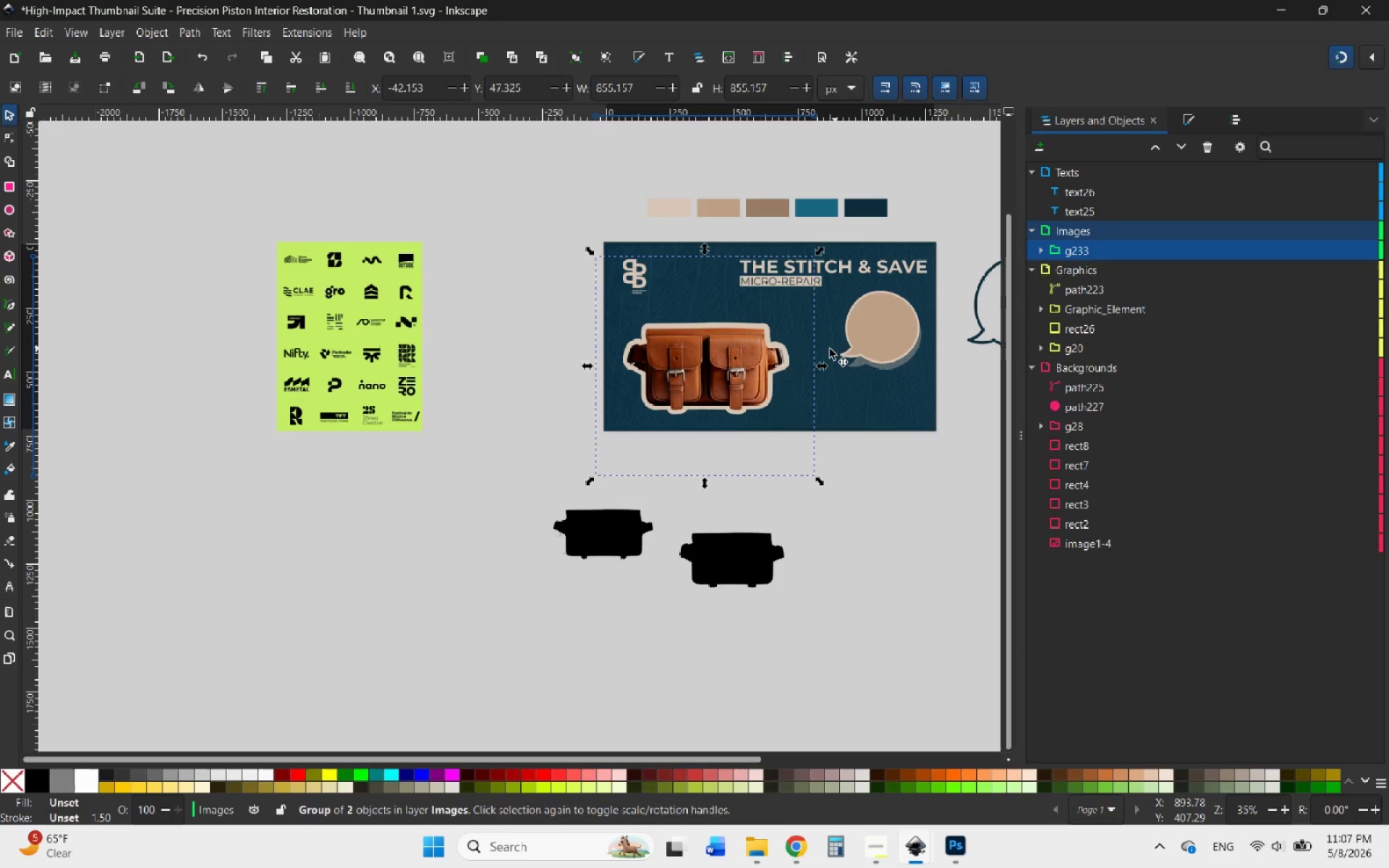 
hold_key(key=ControlLeft, duration=2.86)
left_click_drag(start_coordinate=[821, 367], to_coordinate=[855, 367])
 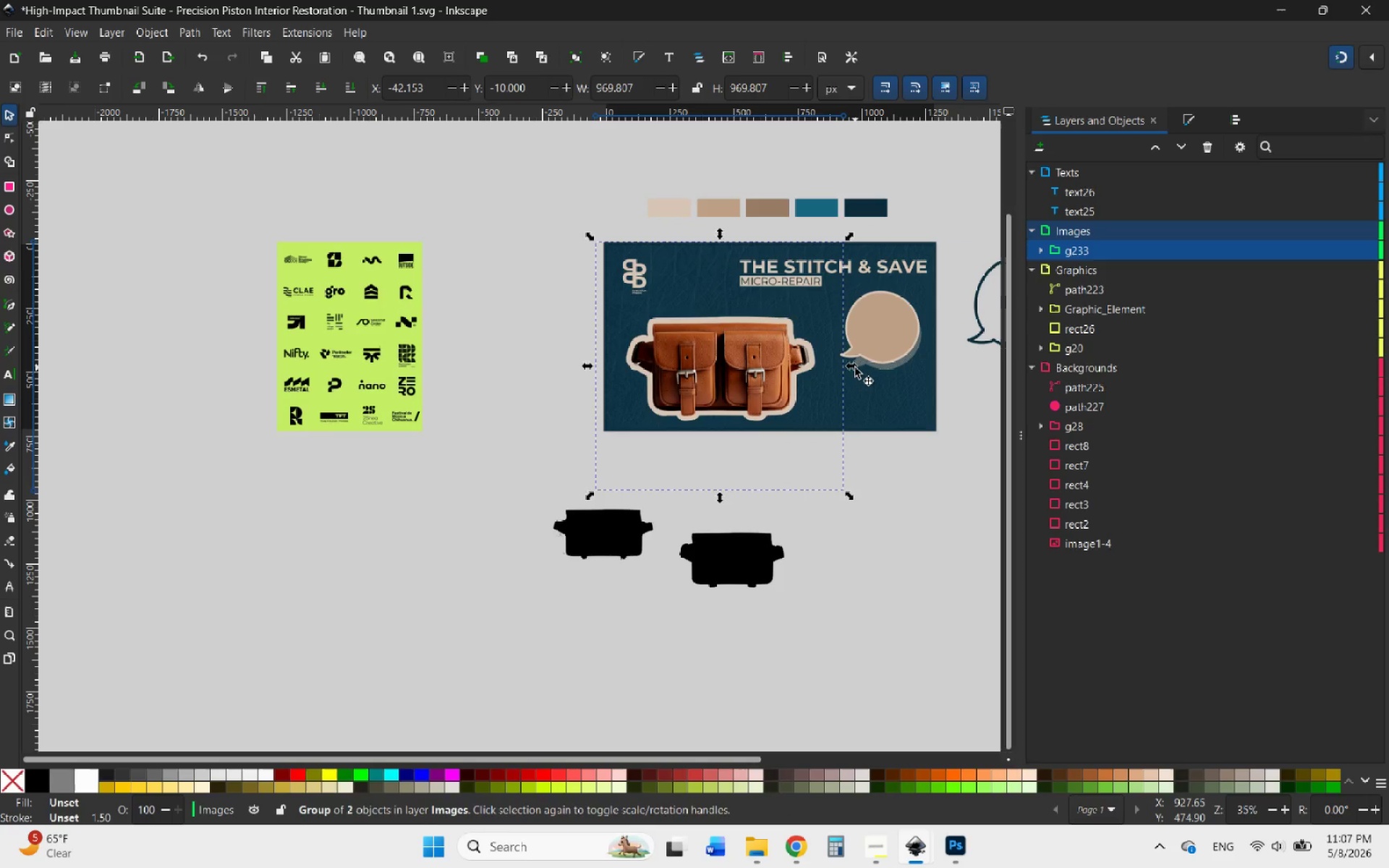 
hold_key(key=ControlLeft, duration=0.67)
scroll: coordinate [855, 367], scroll_direction: up, amount: 5.0
 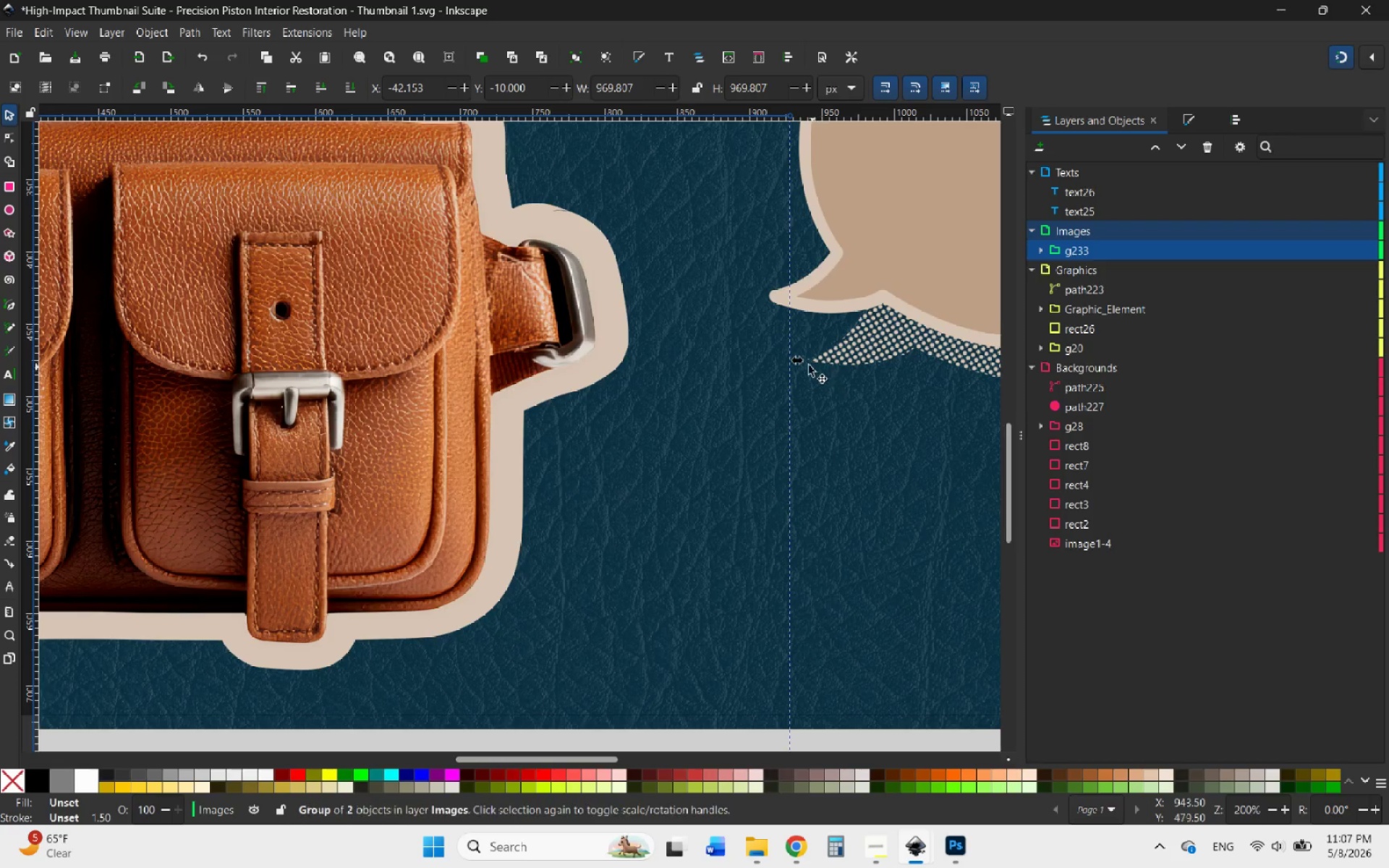 
hold_key(key=ControlLeft, duration=1.5)
left_click_drag(start_coordinate=[801, 362], to_coordinate=[898, 361])
 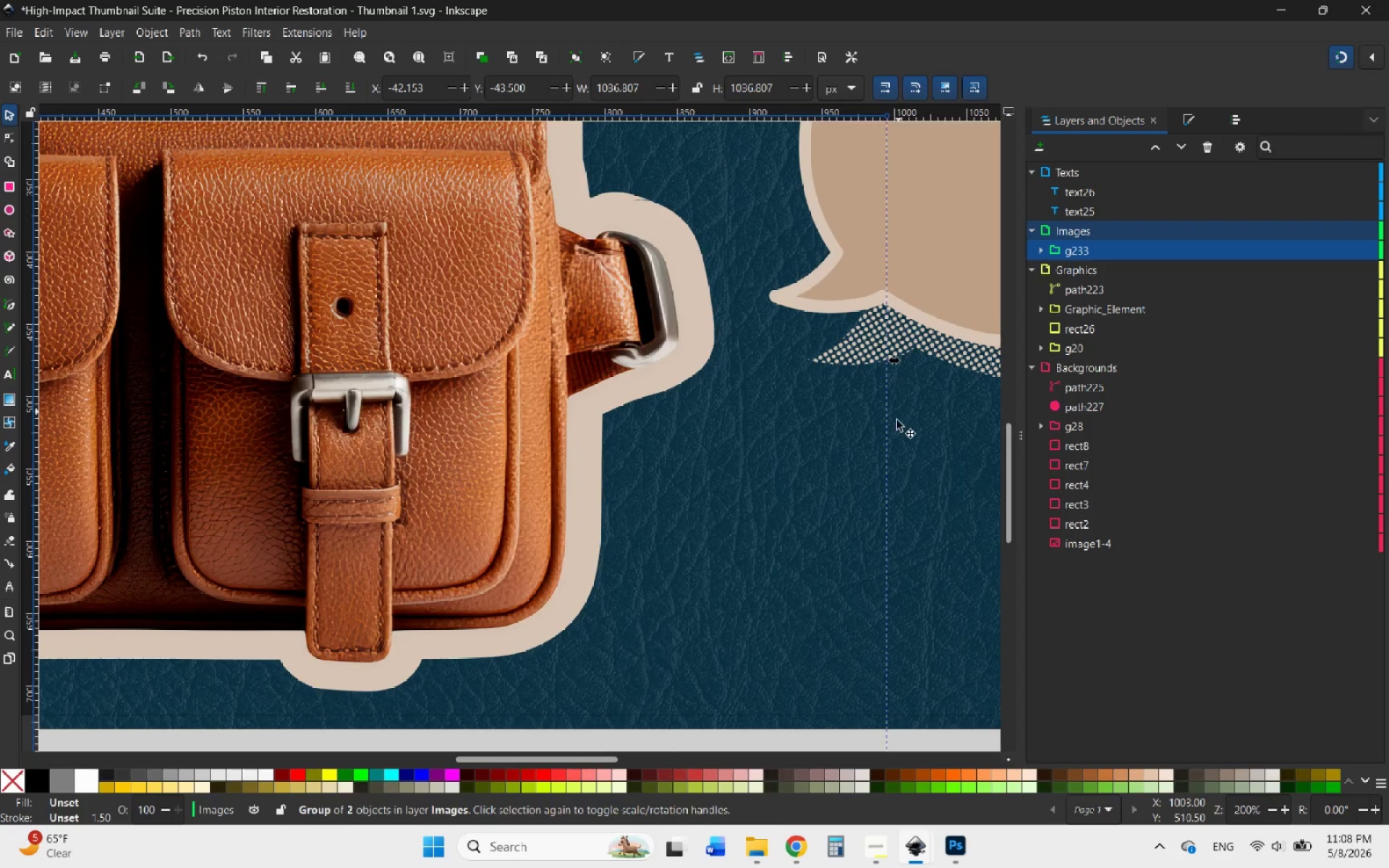 
hold_key(key=ControlLeft, duration=1.17)
scroll: coordinate [870, 514], scroll_direction: down, amount: 4.0
 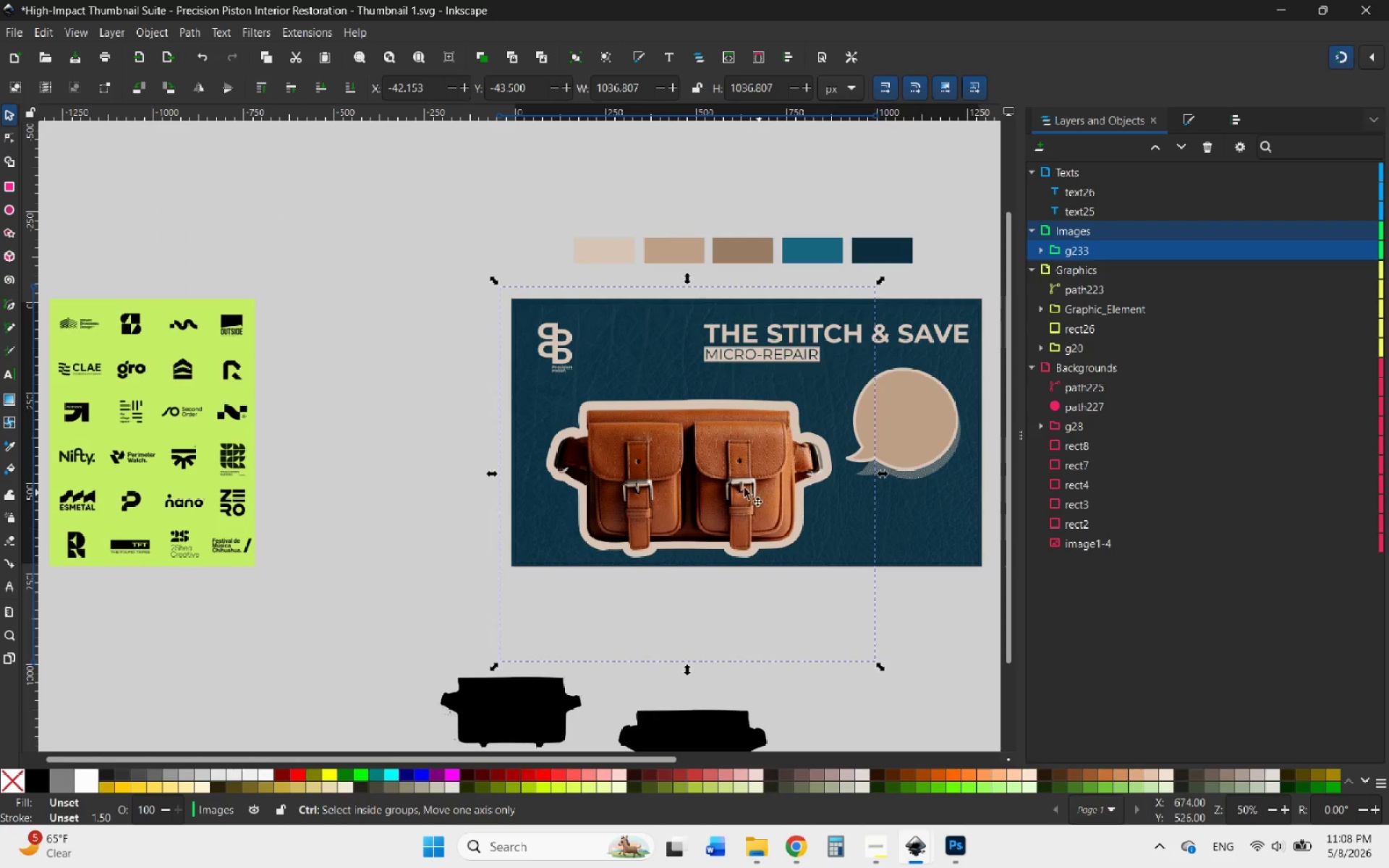 
left_click_drag(start_coordinate=[745, 474], to_coordinate=[734, 456])
 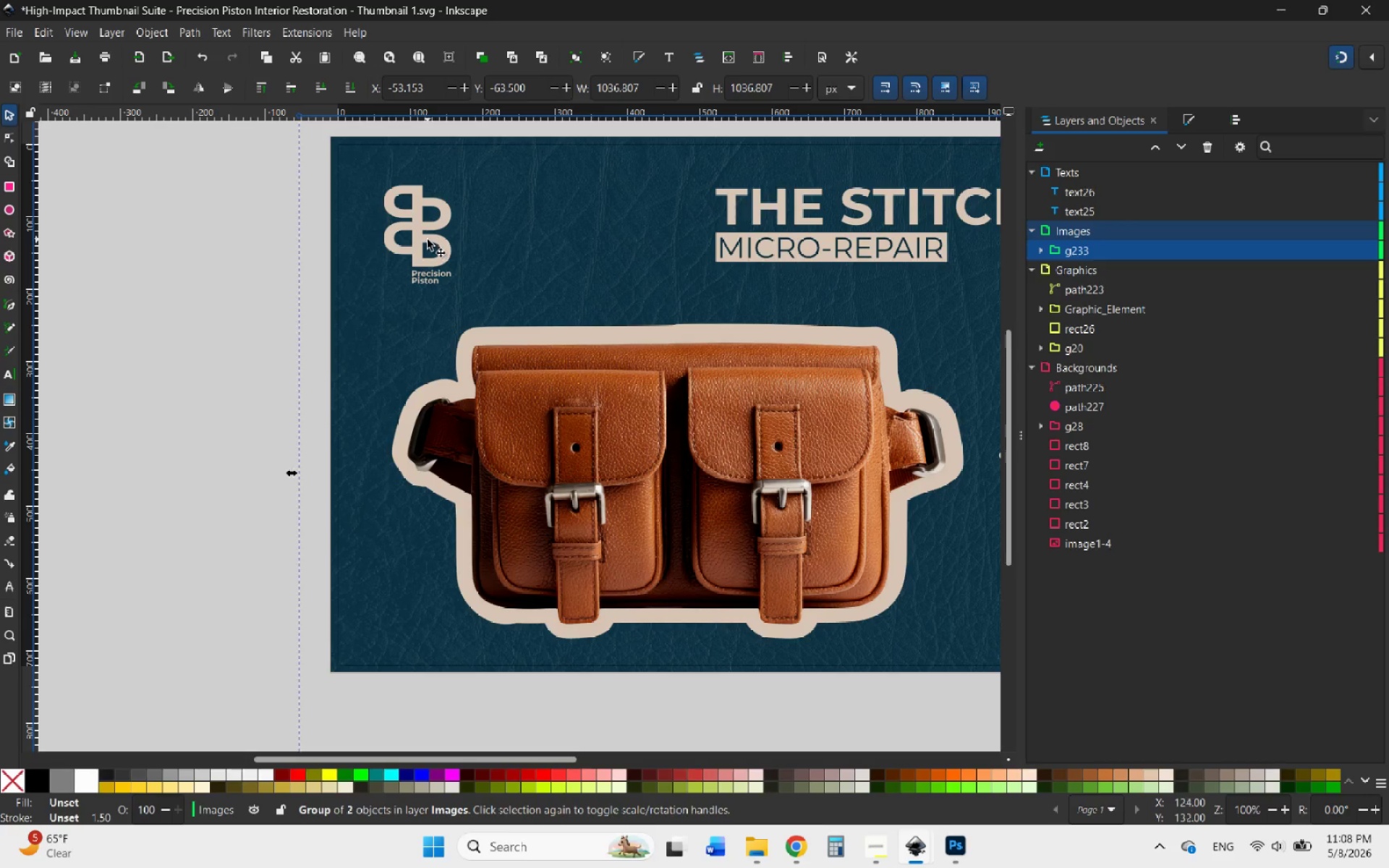 
scroll: coordinate [692, 460], scroll_direction: up, amount: 2.0
 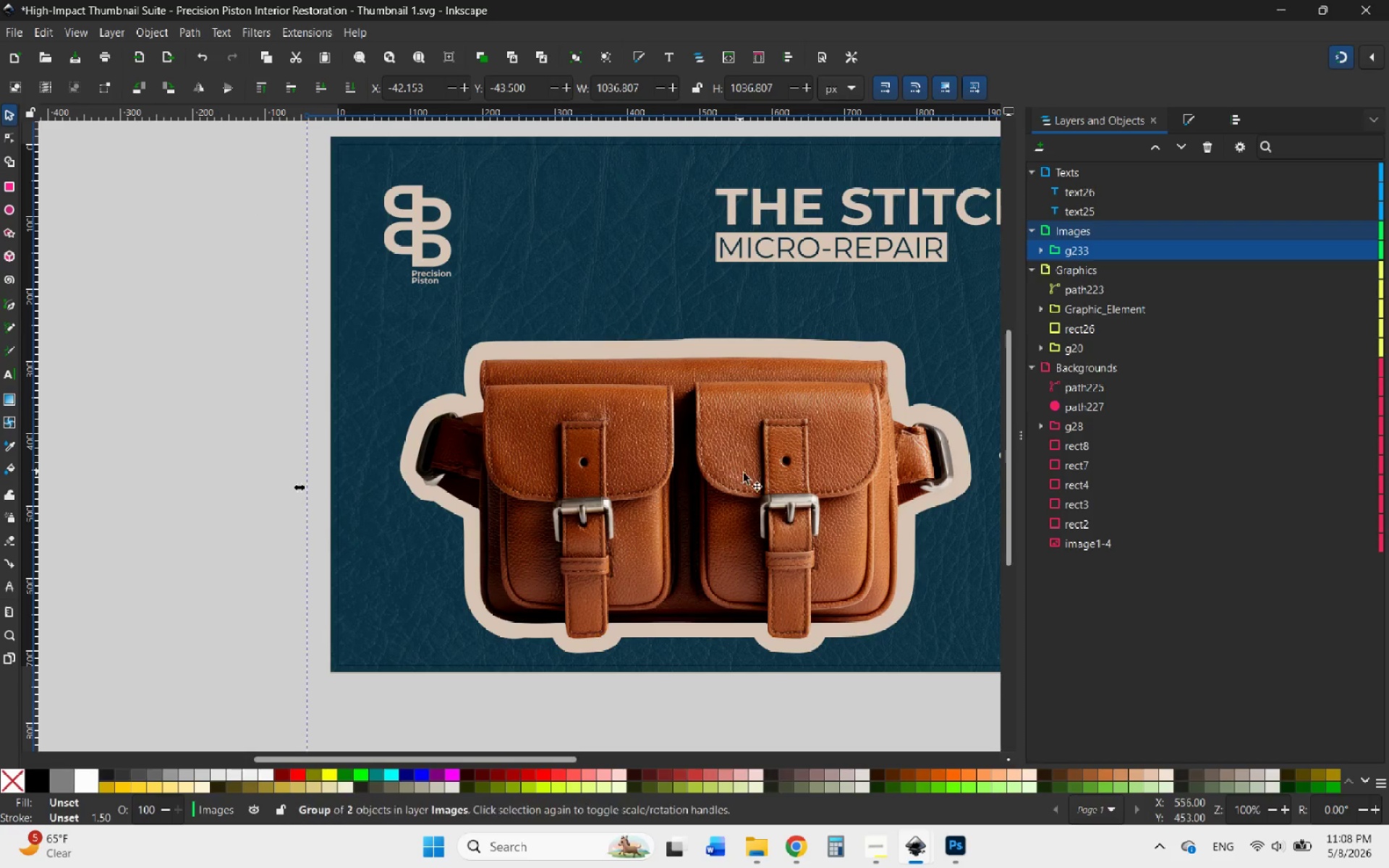 
left_click_drag(start_coordinate=[426, 237], to_coordinate=[414, 228])
 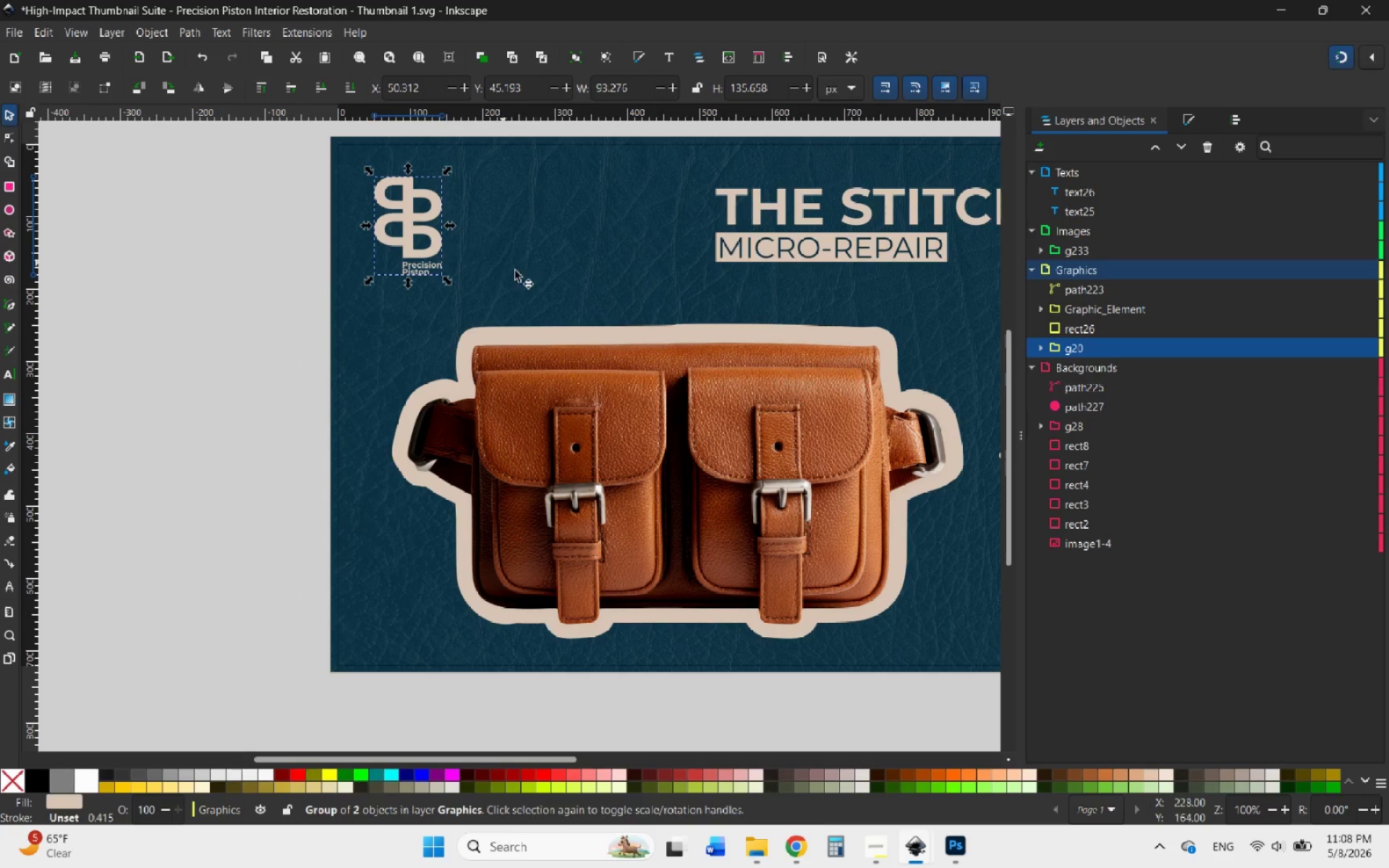 
hold_key(key=ControlLeft, duration=0.92)
scroll: coordinate [540, 352], scroll_direction: down, amount: 3.0
 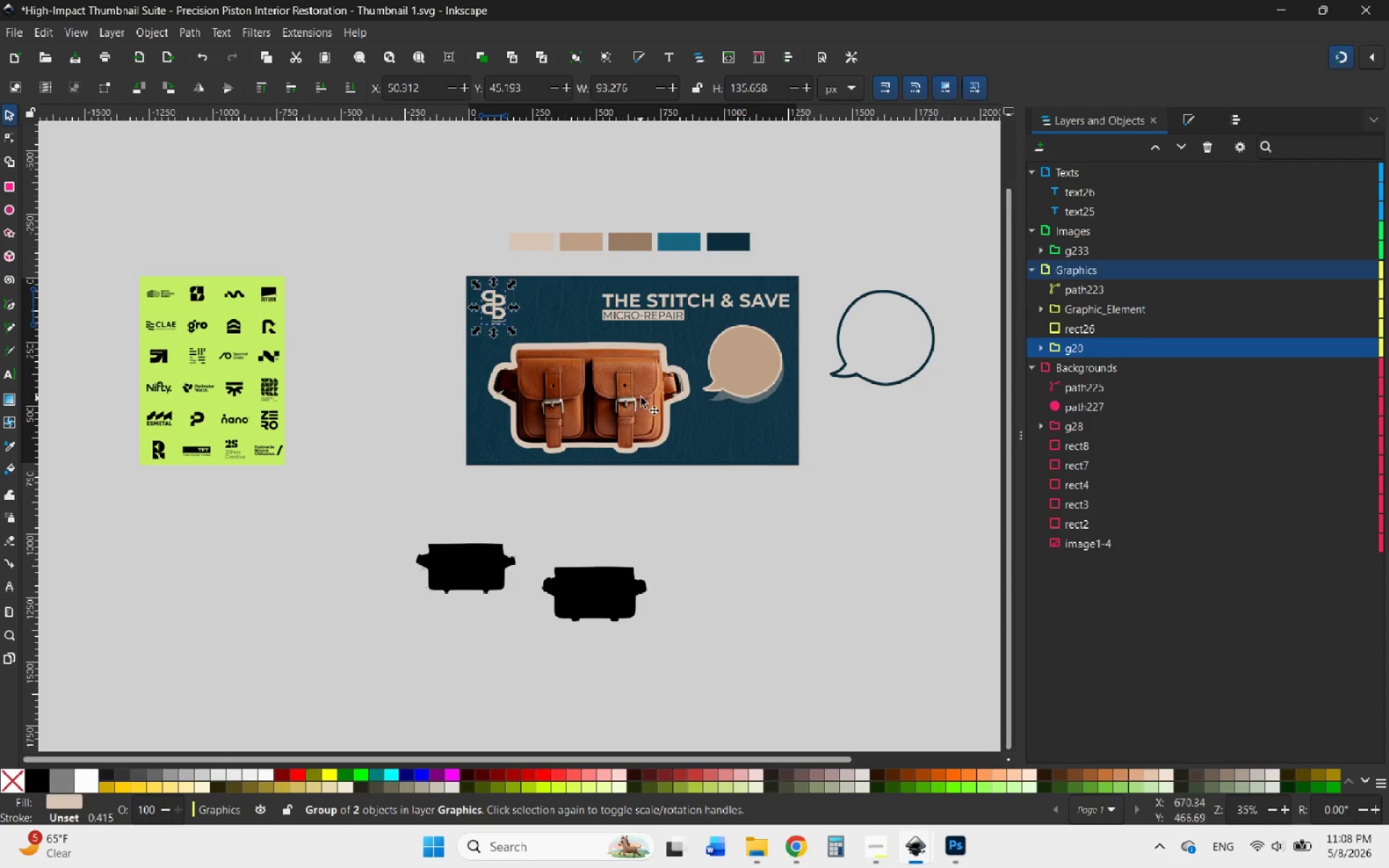 
hold_key(key=ControlLeft, duration=0.77)
scroll: coordinate [662, 388], scroll_direction: up, amount: 2.0
 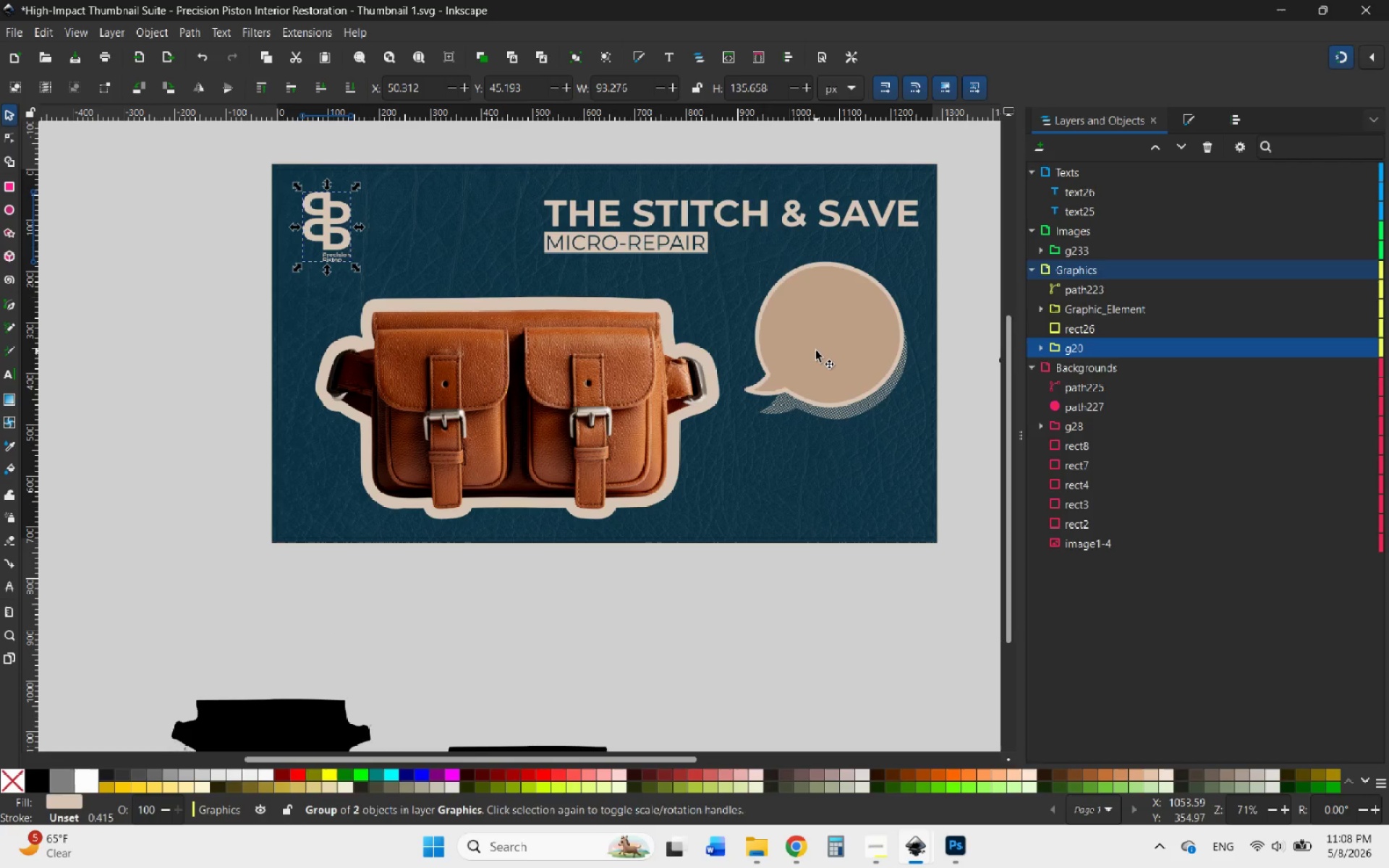 
left_click([816, 351])
 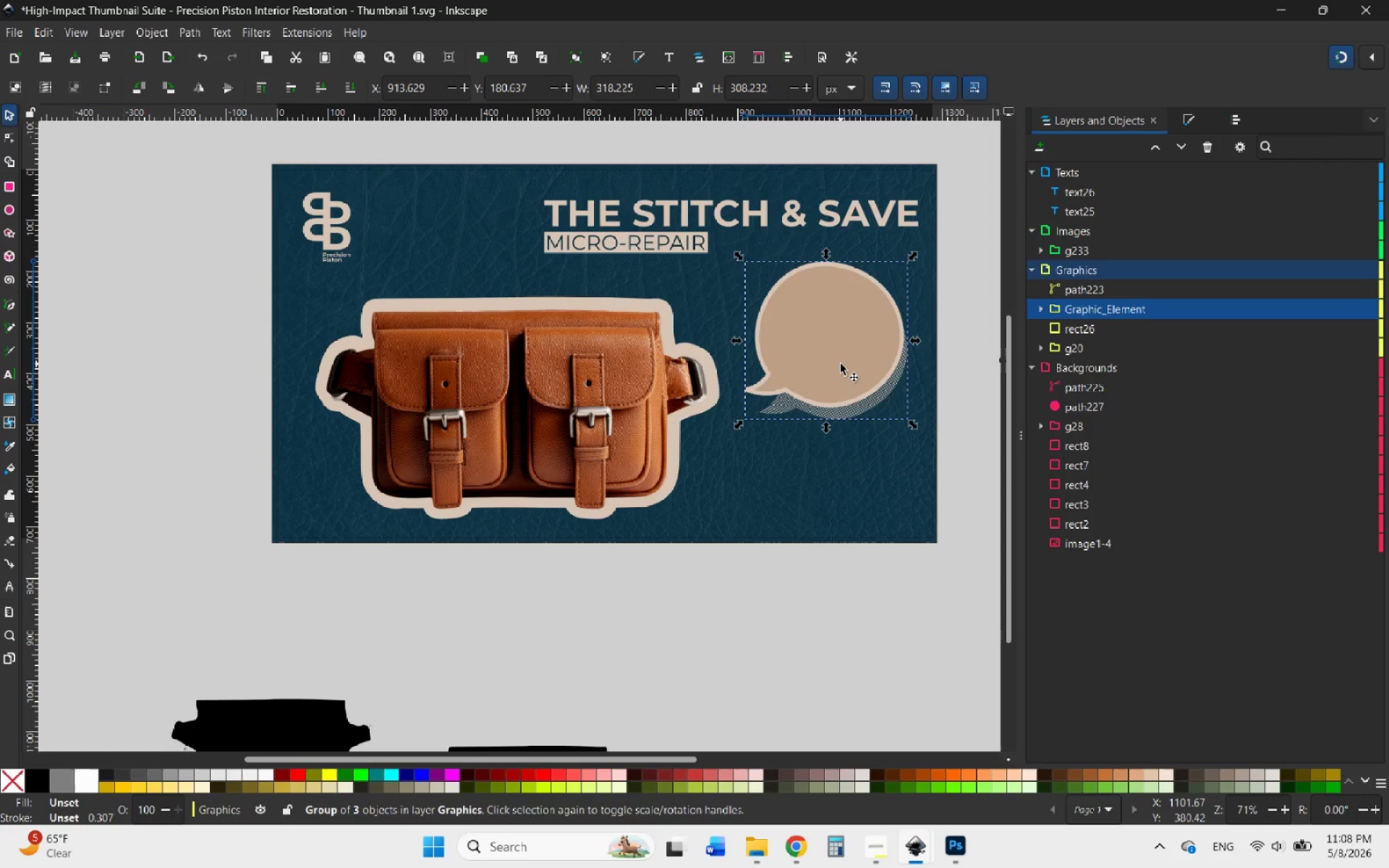 
hold_key(key=ControlLeft, duration=1.01)
scroll: coordinate [842, 364], scroll_direction: up, amount: 2.0
 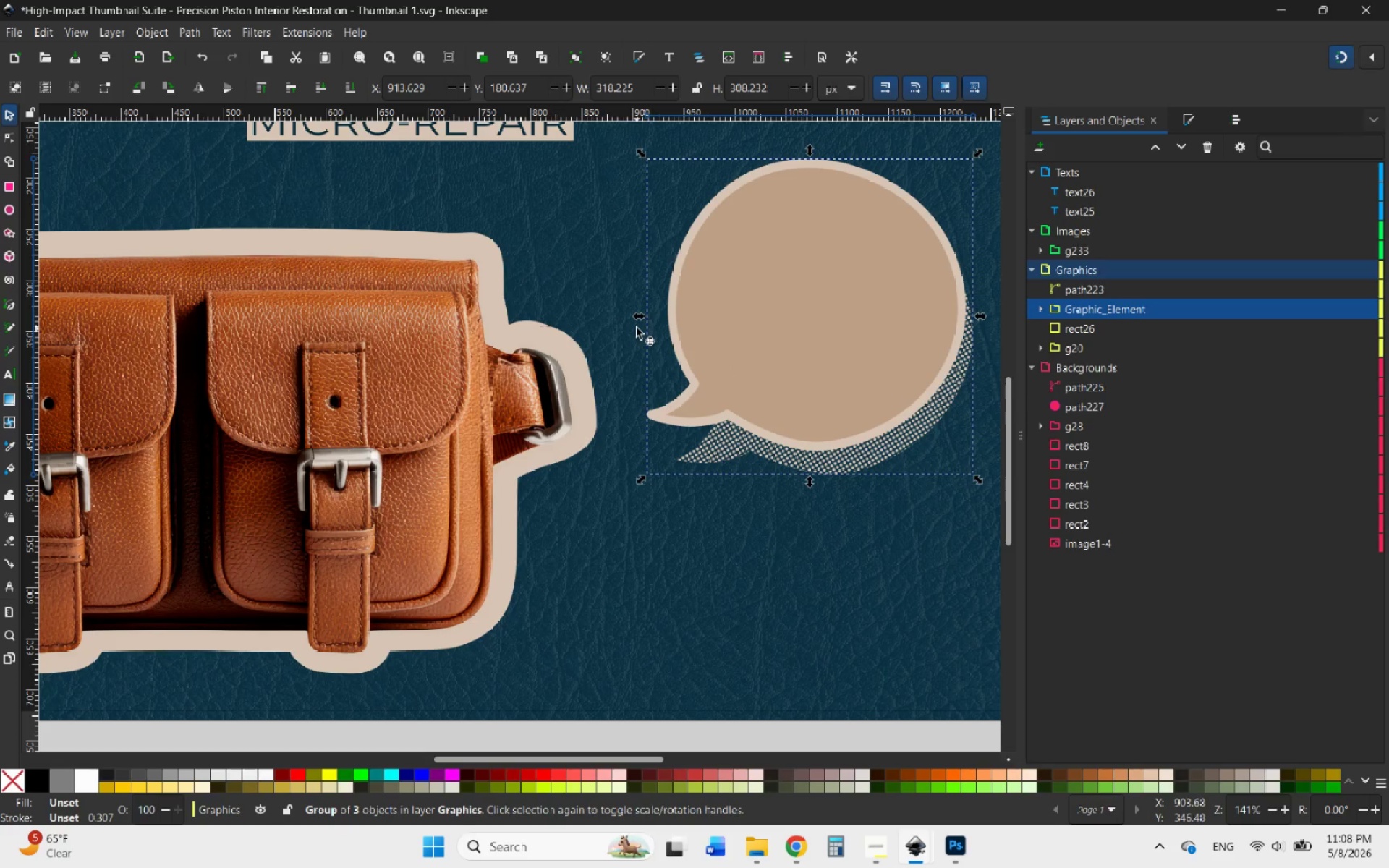 
key(Shift+ShiftLeft)
 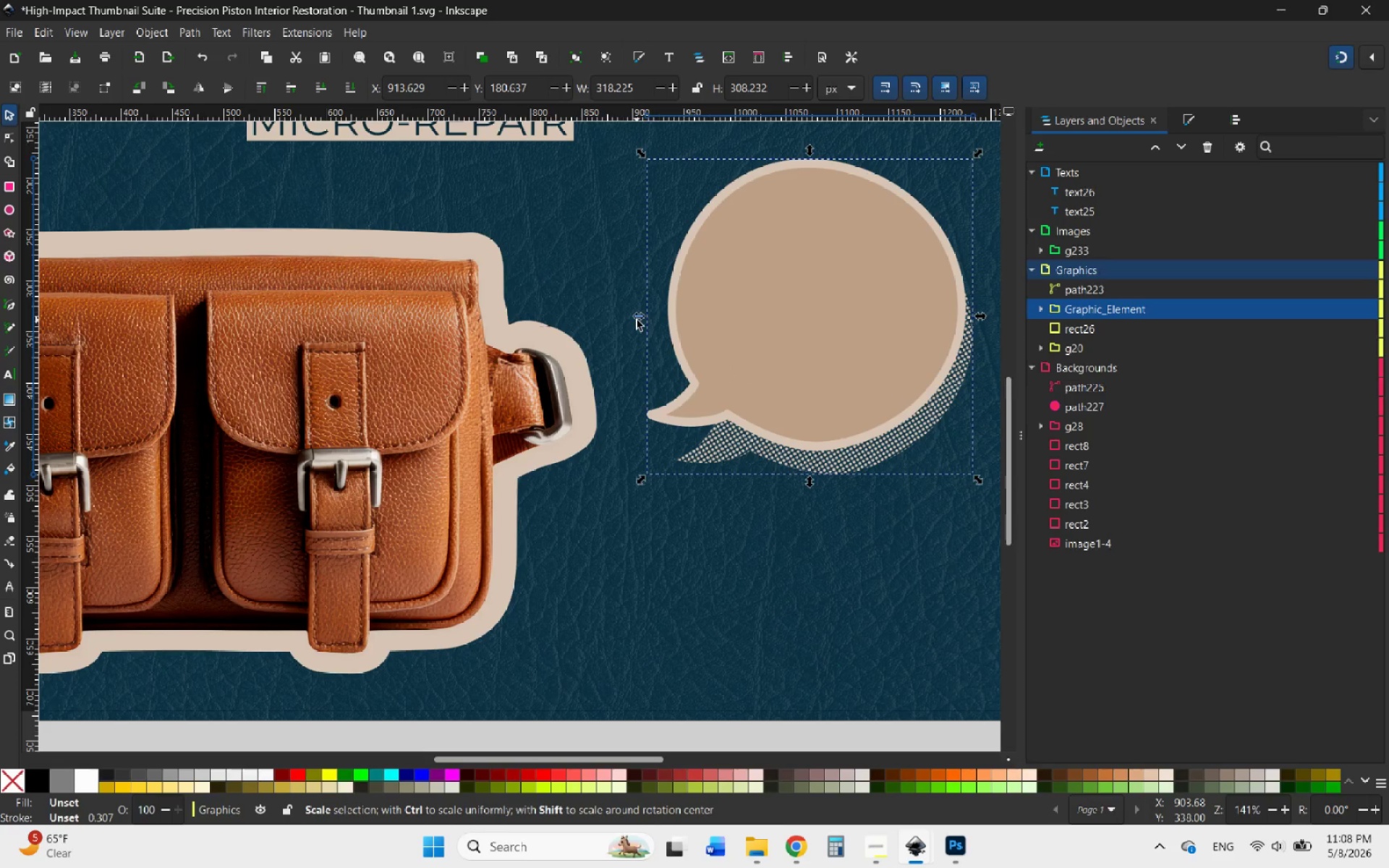 
hold_key(key=ControlLeft, duration=1.53)
left_click_drag(start_coordinate=[637, 320], to_coordinate=[624, 323])
 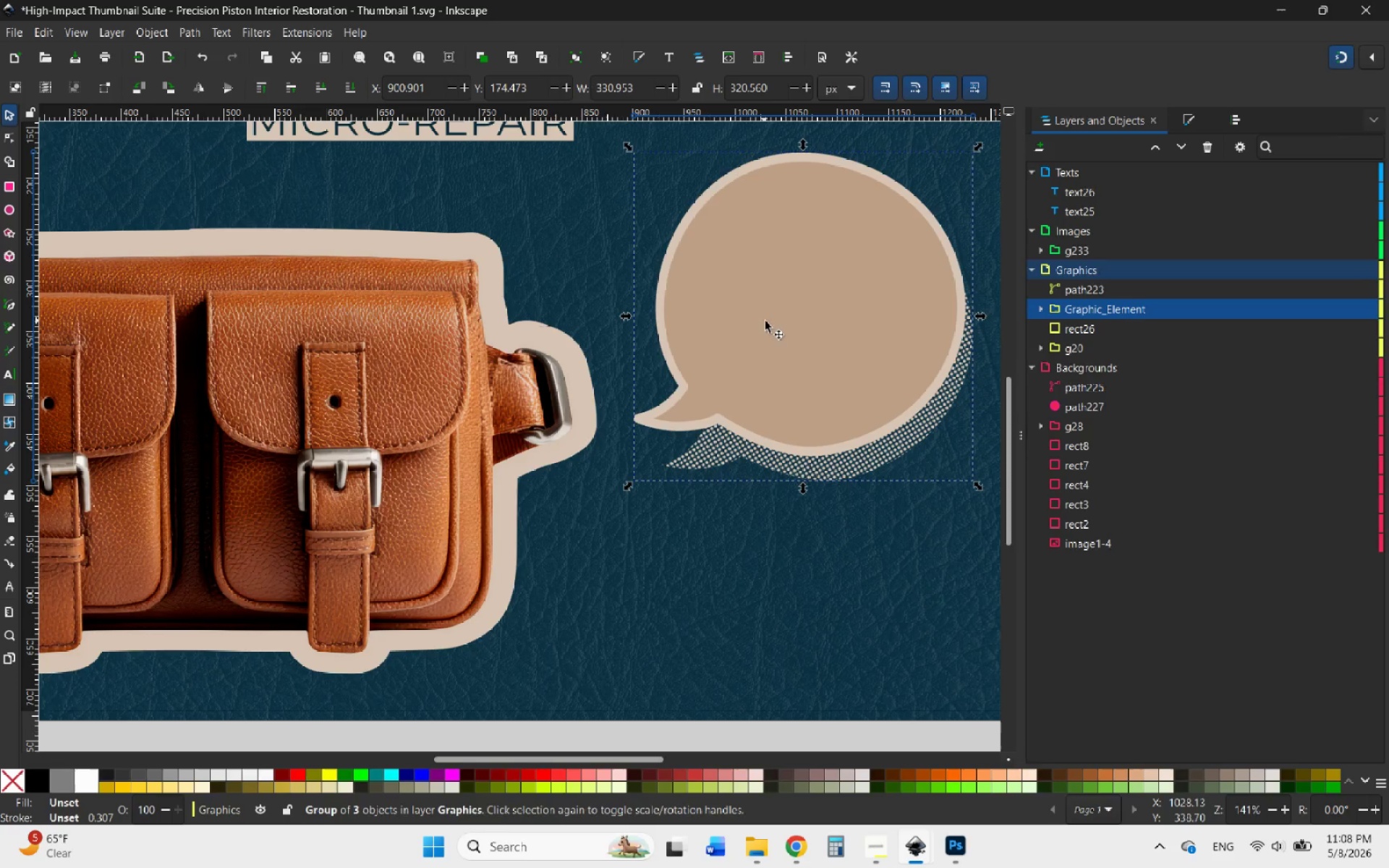 
left_click_drag(start_coordinate=[765, 323], to_coordinate=[753, 347])
 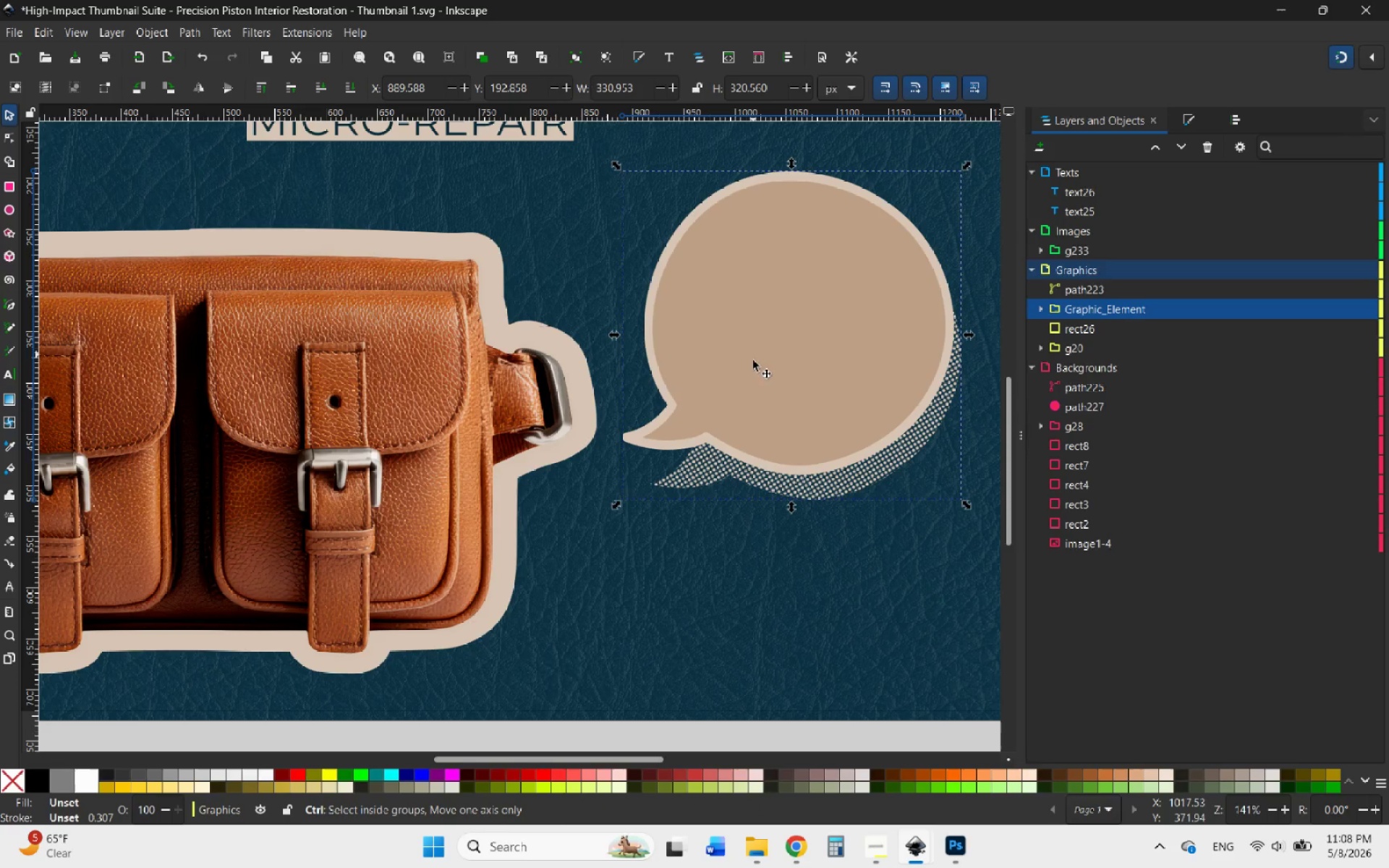 
hold_key(key=ControlLeft, duration=0.8)
scroll: coordinate [752, 466], scroll_direction: down, amount: 2.0
 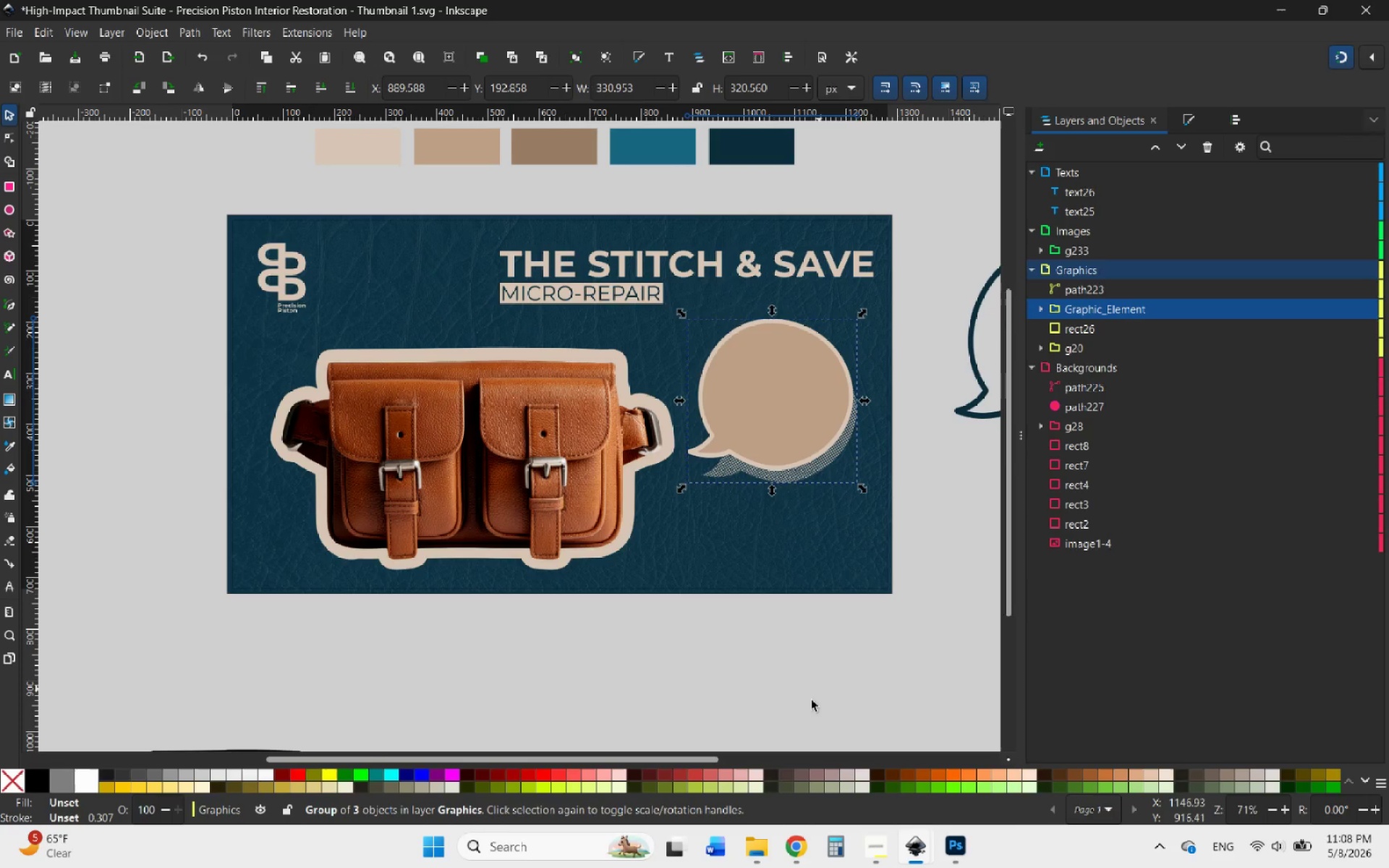 
left_click([810, 702])
 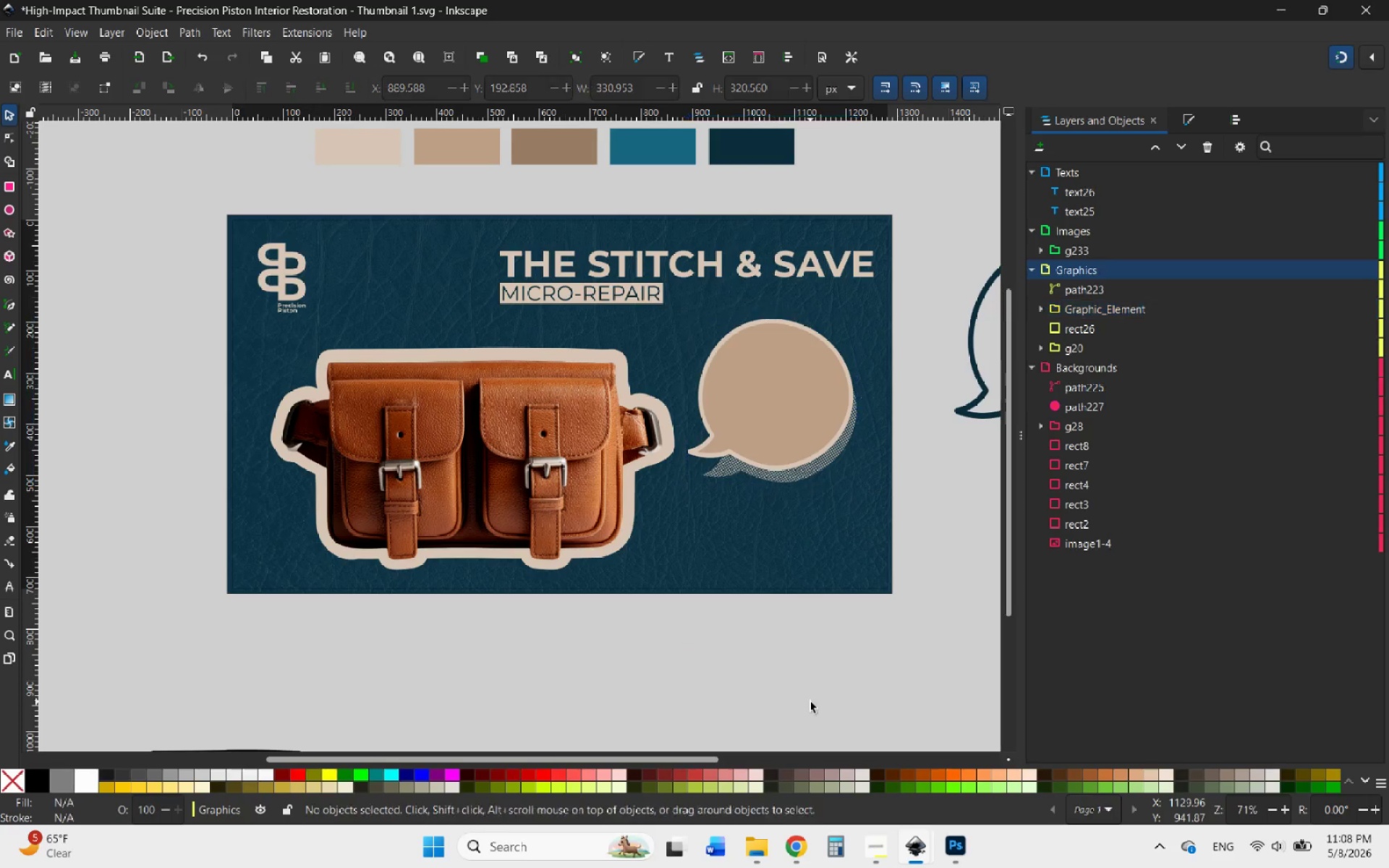 
hold_key(key=ControlLeft, duration=1.3)
scroll: coordinate [587, 597], scroll_direction: down, amount: 2.0
 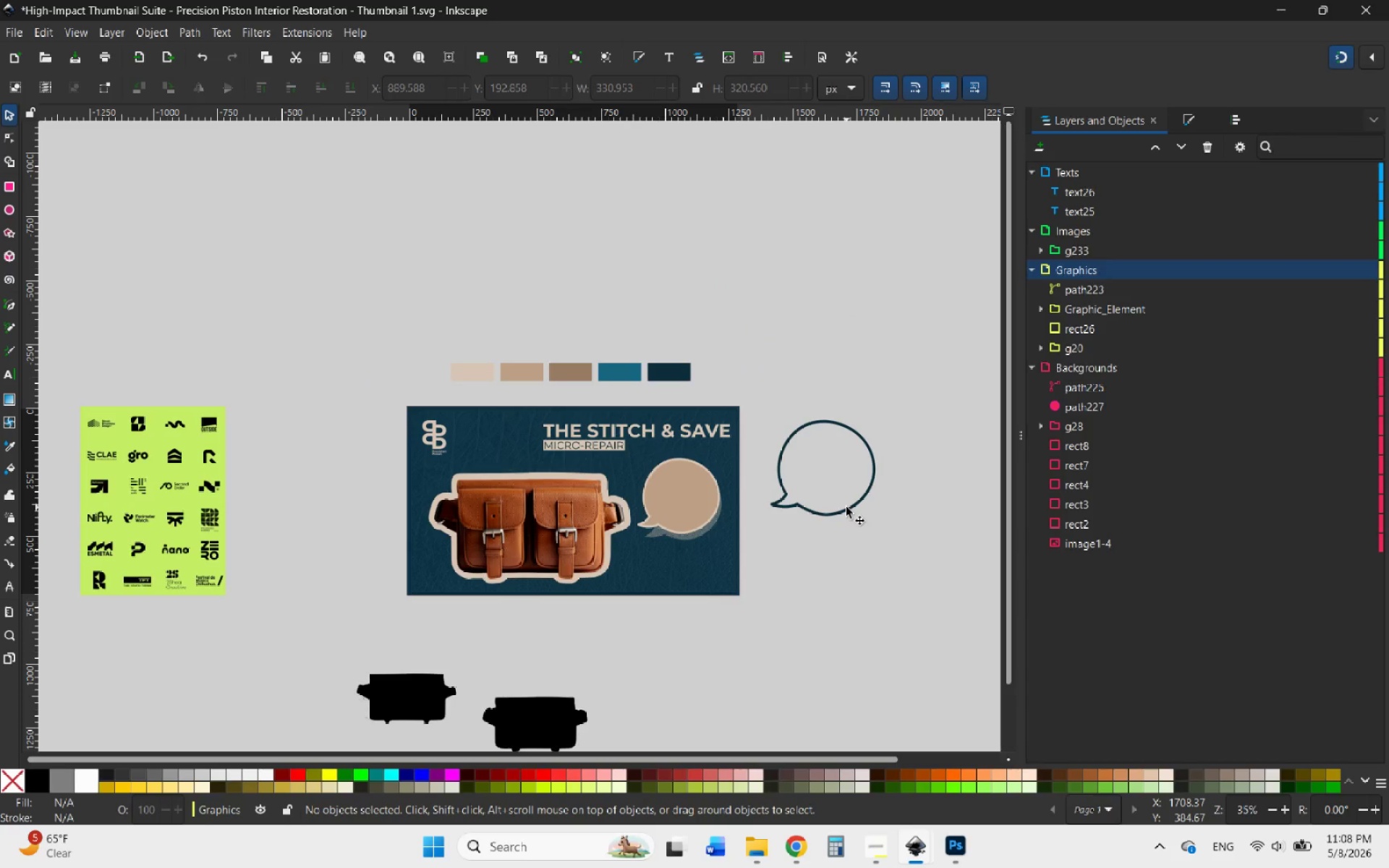 
wait(7.83)
 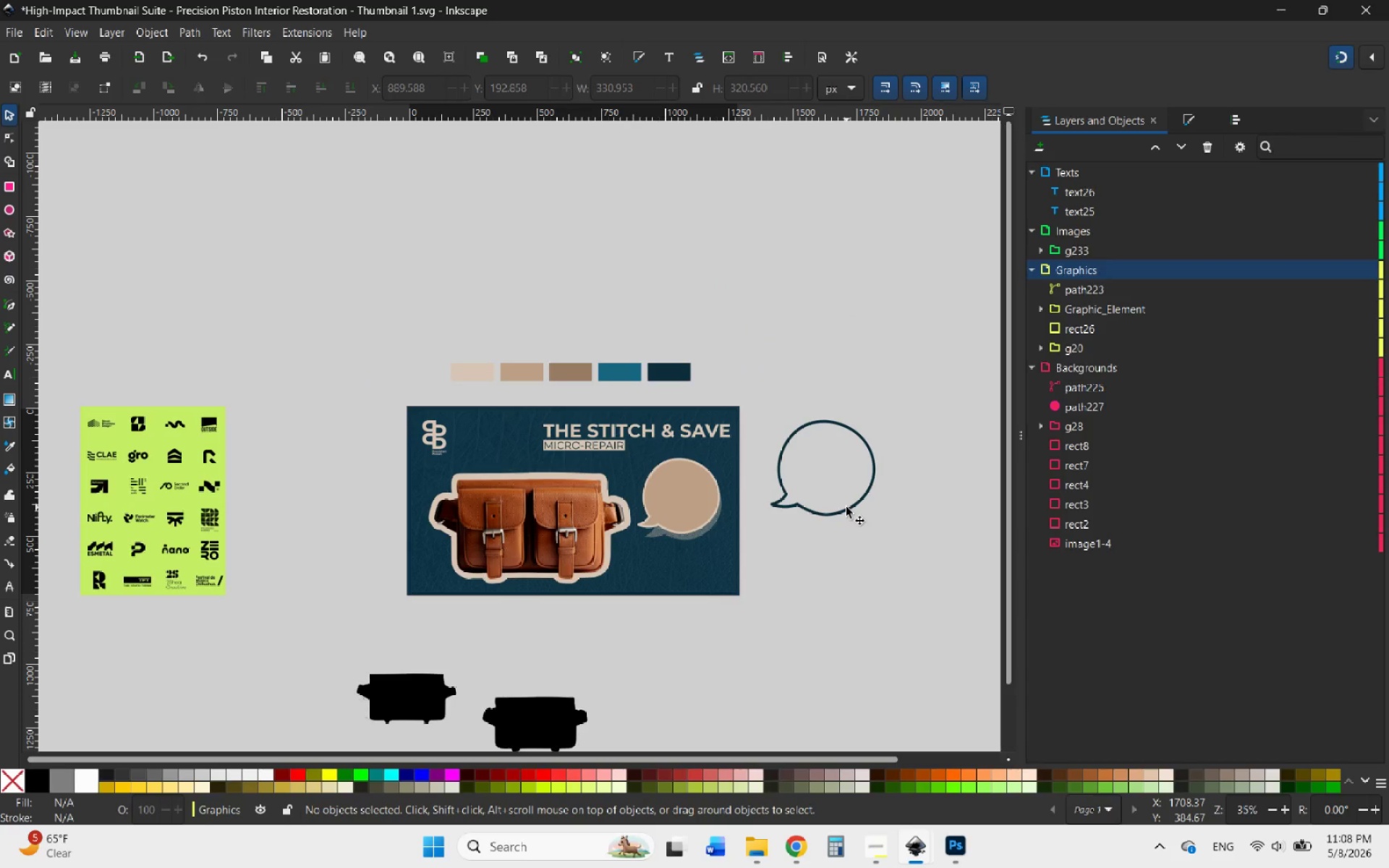 
hold_key(key=ControlLeft, duration=1.44)
scroll: coordinate [836, 624], scroll_direction: down, amount: 1.0
 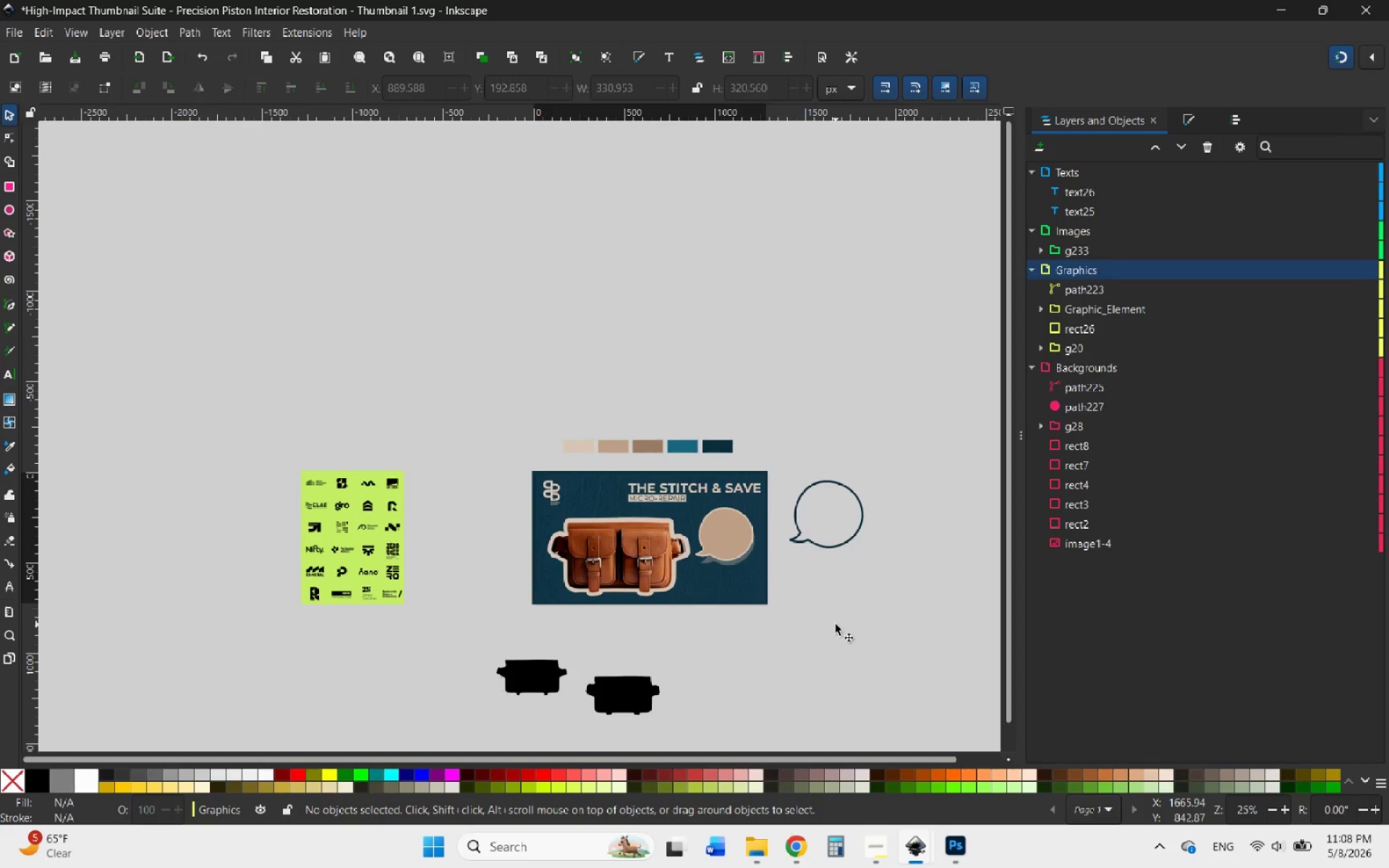 
left_click([836, 624])
 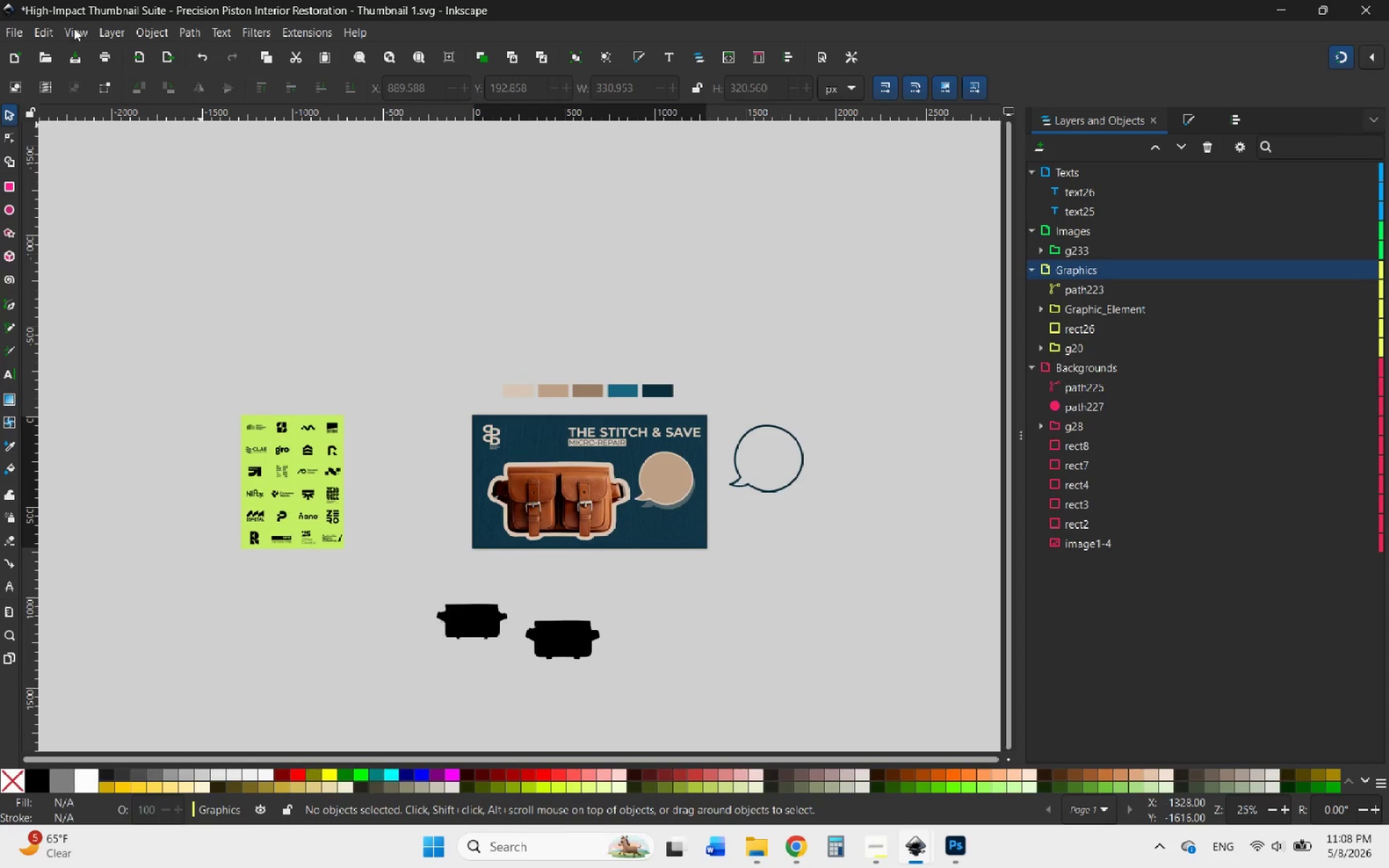 
left_click([15, 31])
 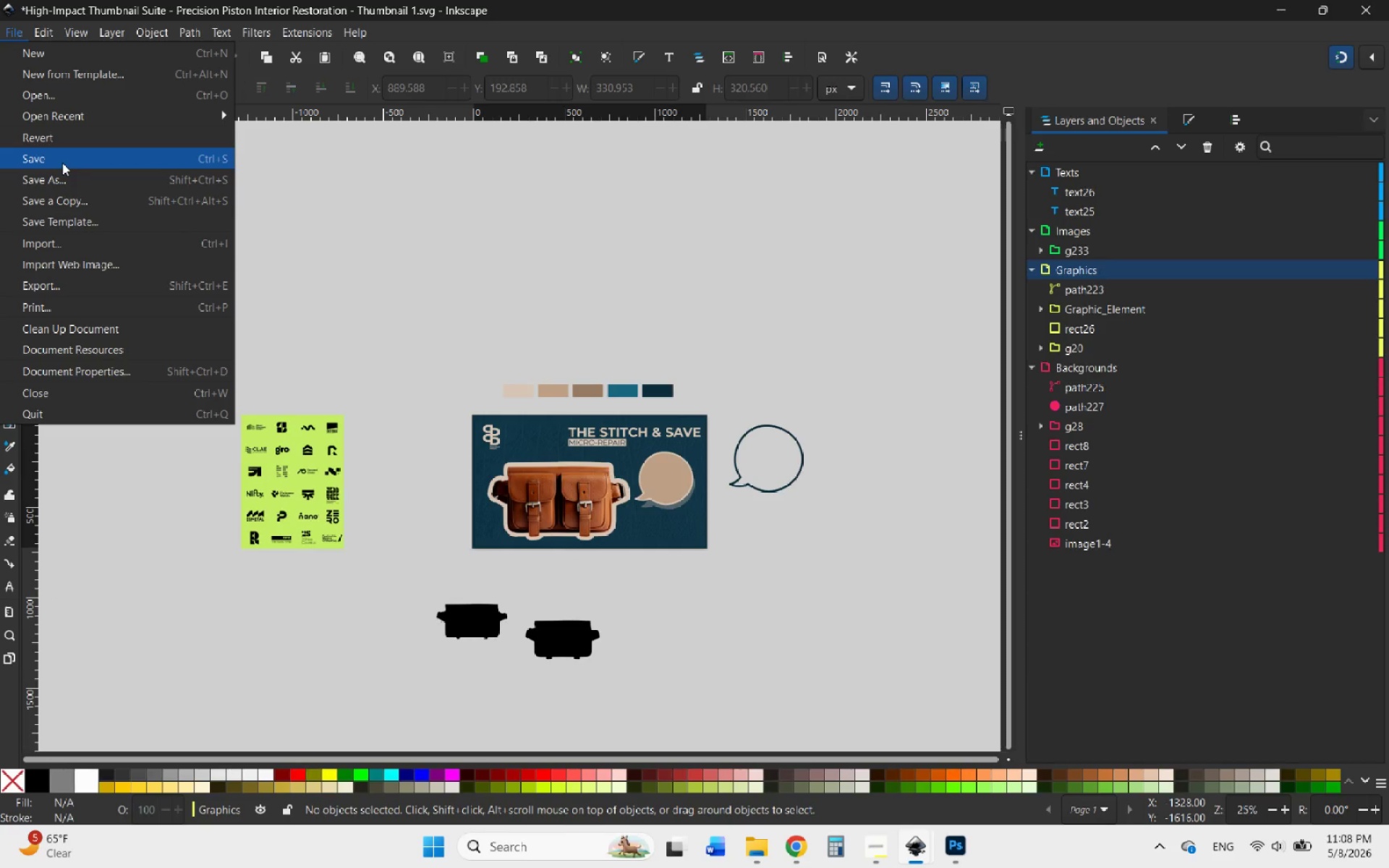 
left_click([62, 163])
 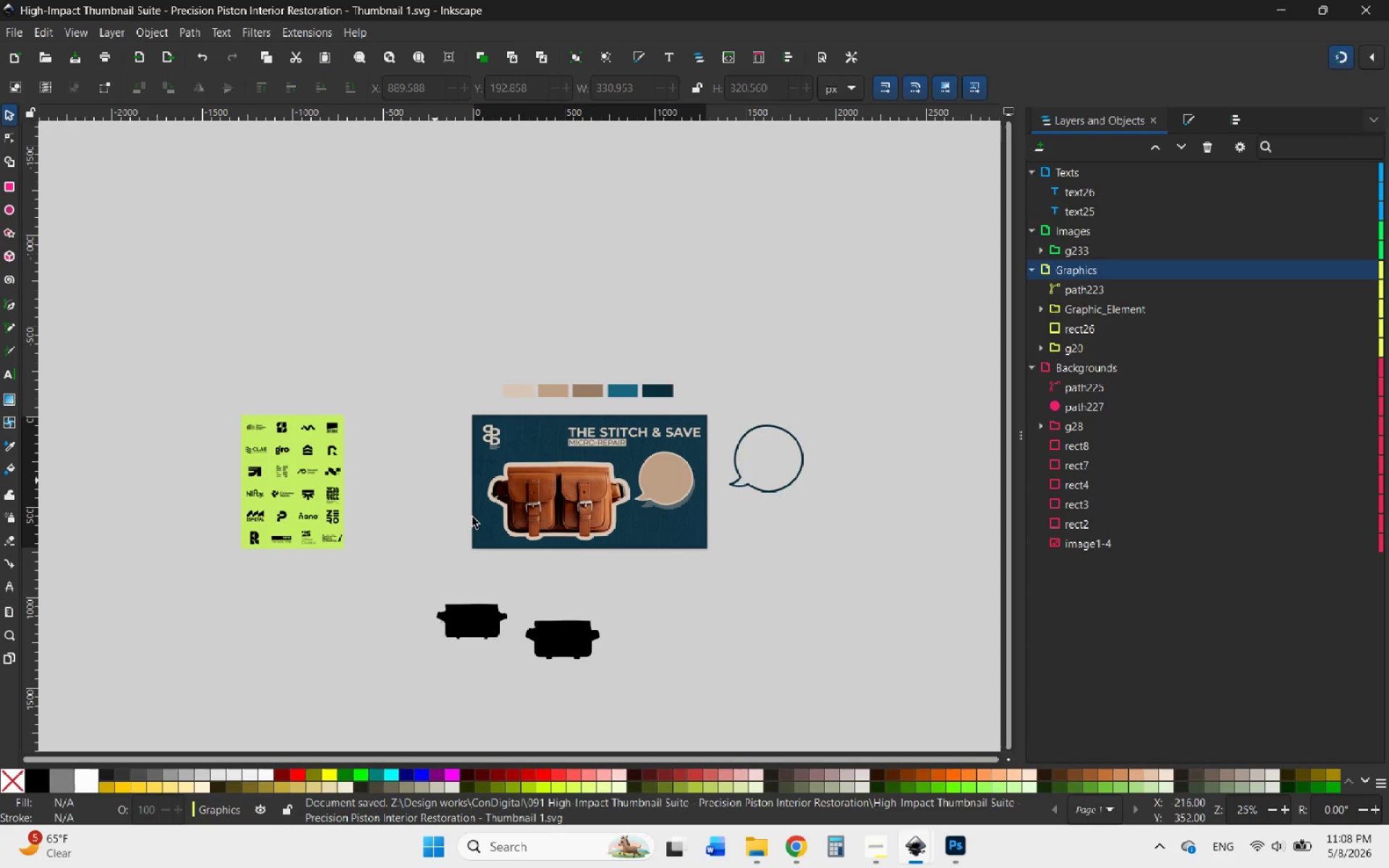 
left_click([557, 644])
 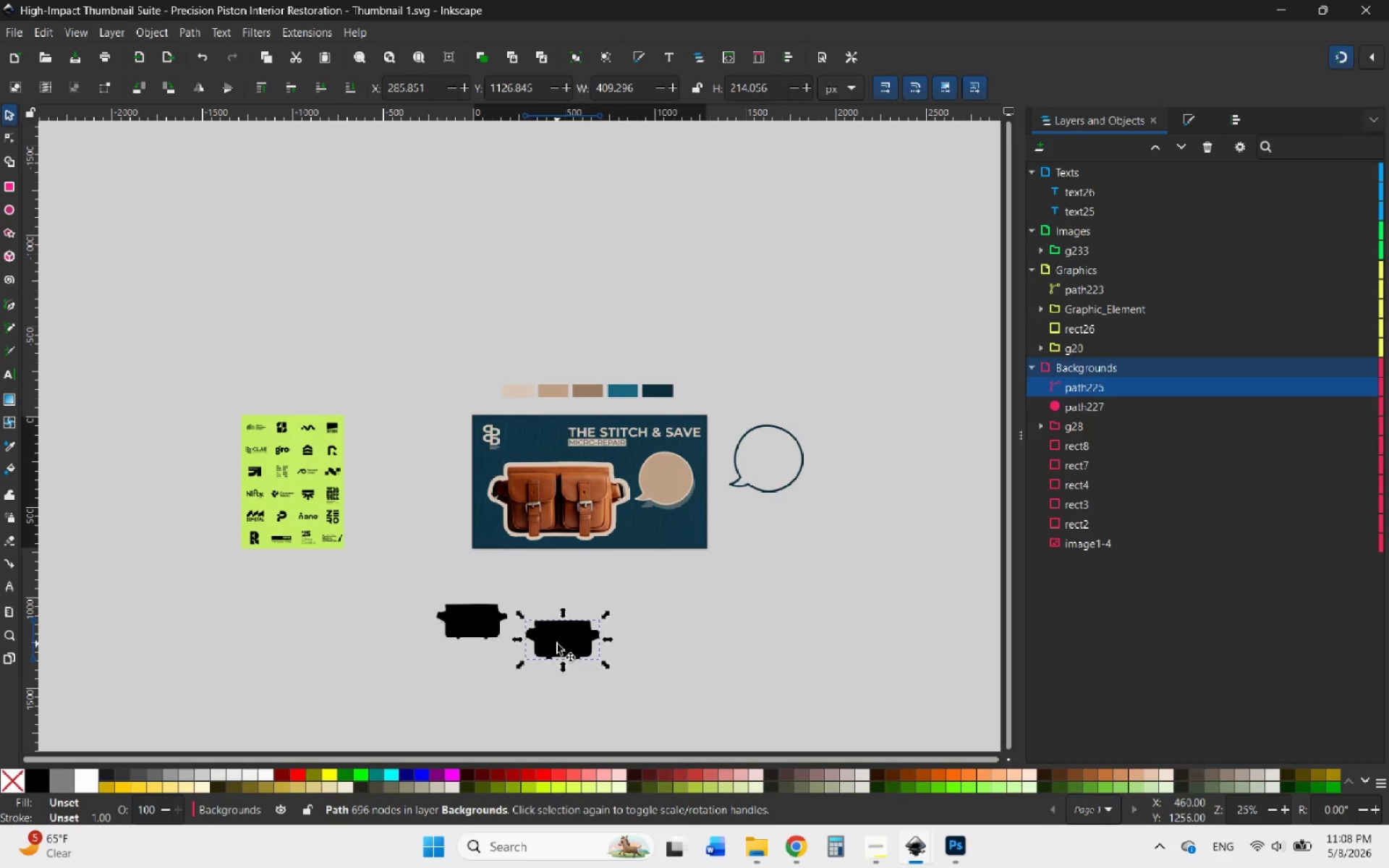 
key(Delete)
 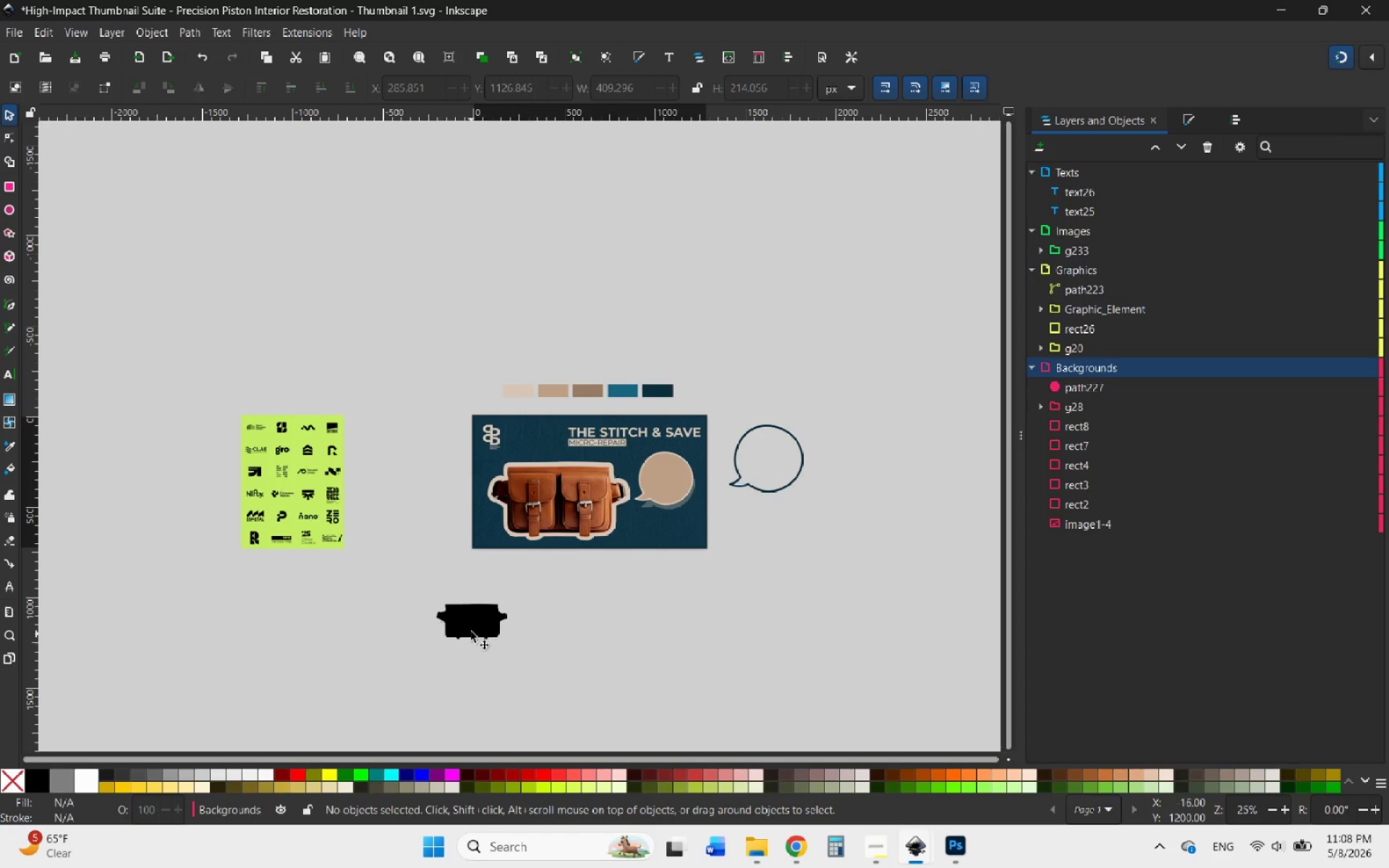 
left_click([472, 623])
 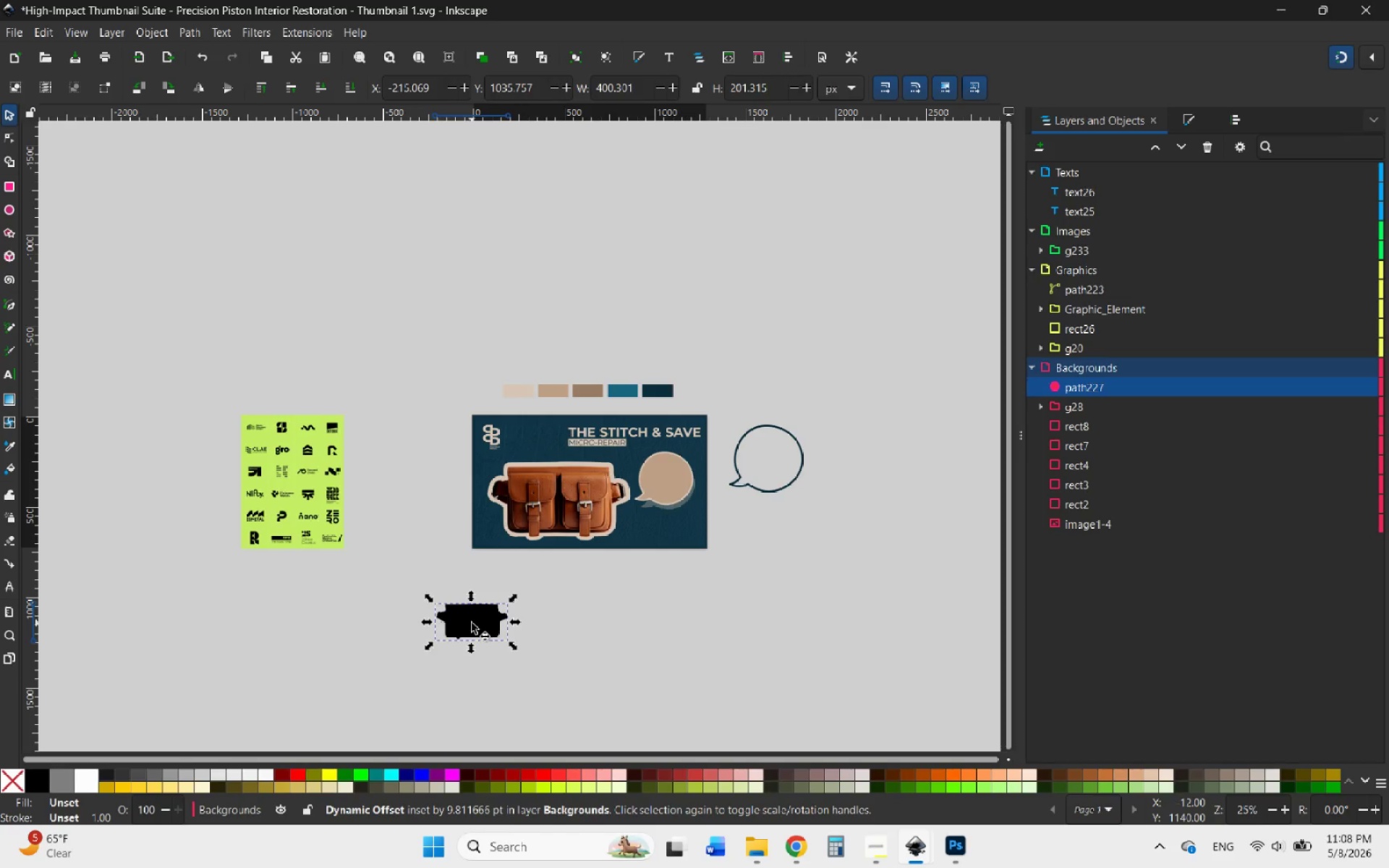 
key(Delete)
 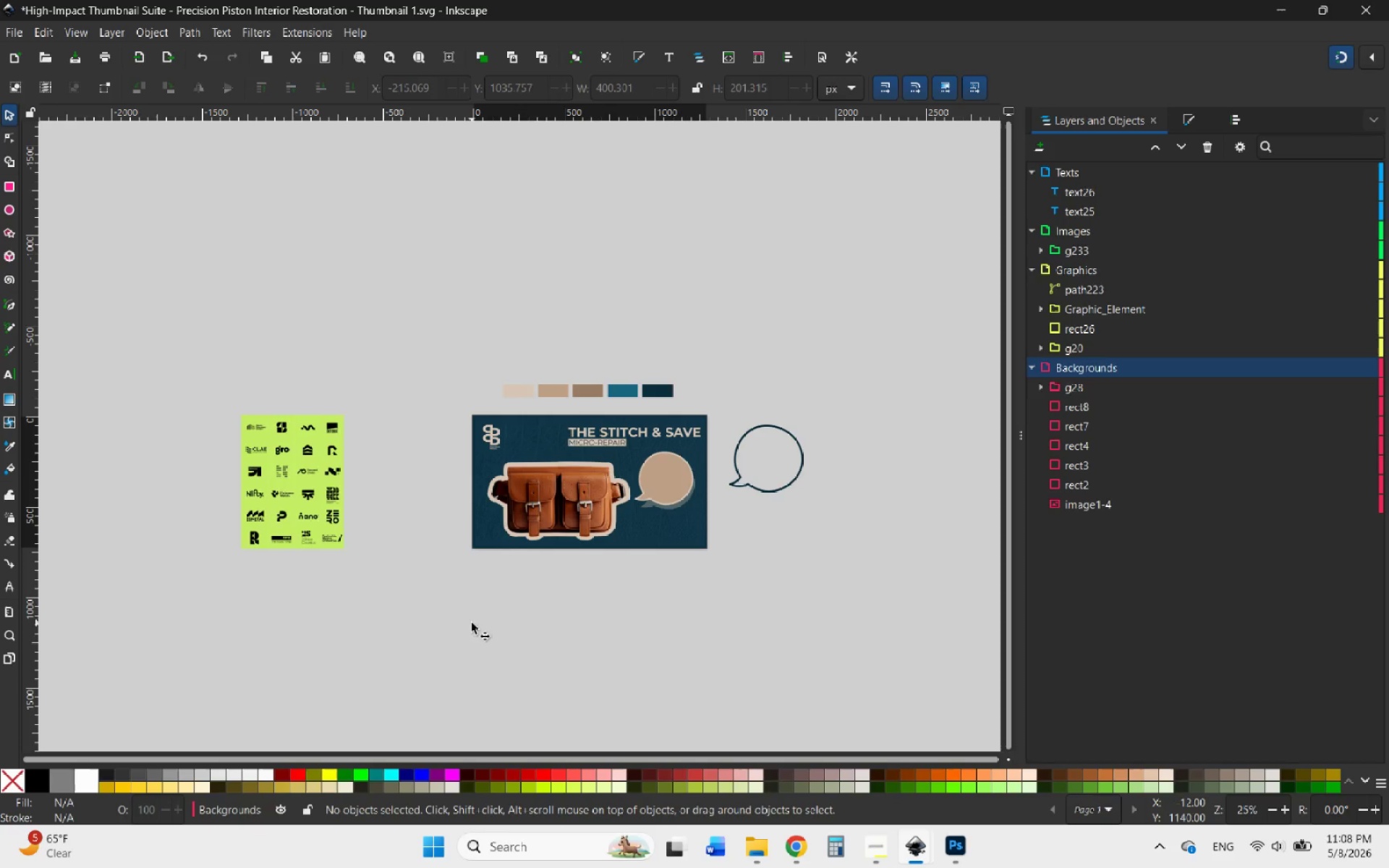 
hold_key(key=ControlLeft, duration=1.12)
scroll: coordinate [735, 505], scroll_direction: up, amount: 2.0
 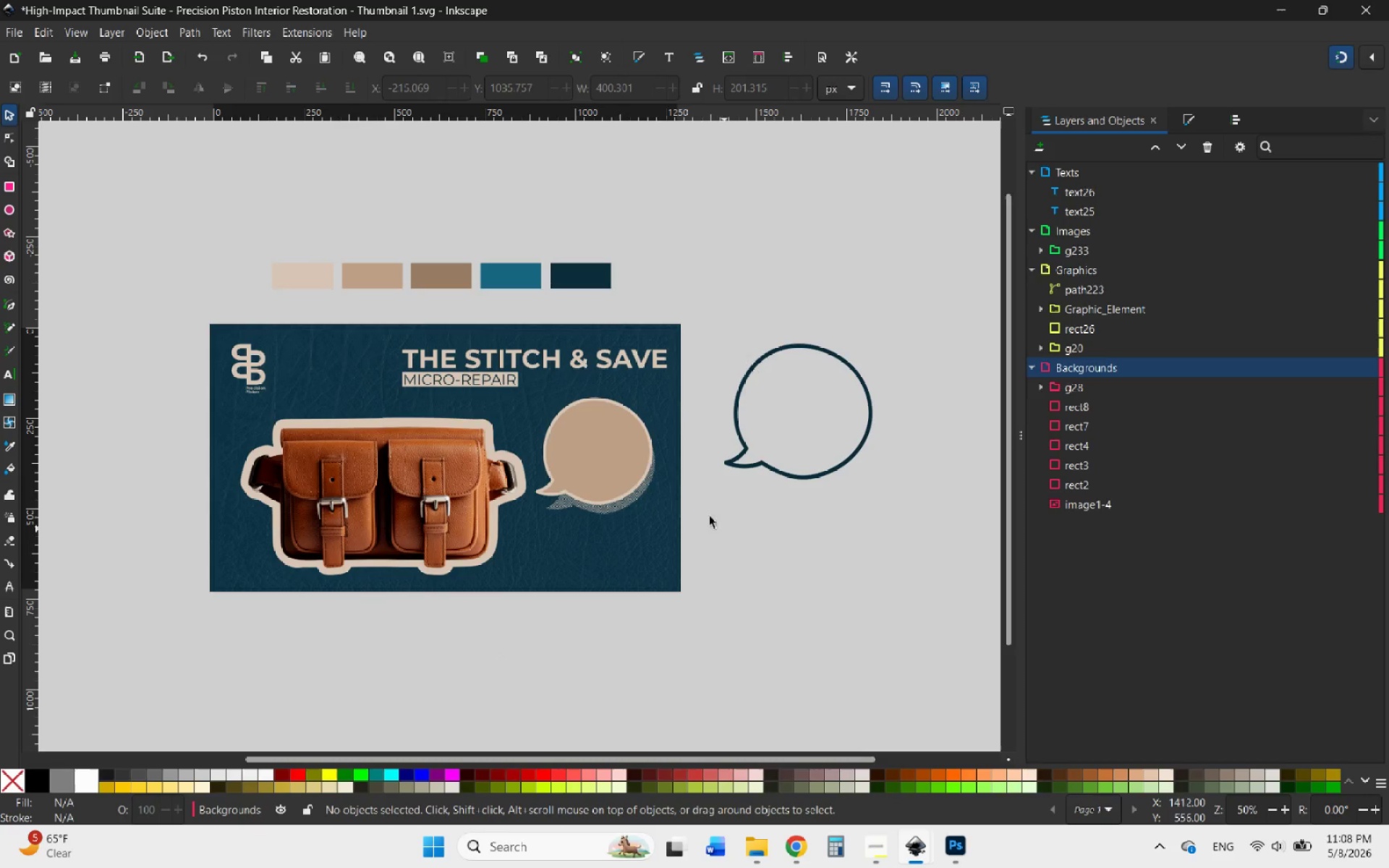 
hold_key(key=ControlLeft, duration=0.7)
scroll: coordinate [571, 386], scroll_direction: up, amount: 3.0
 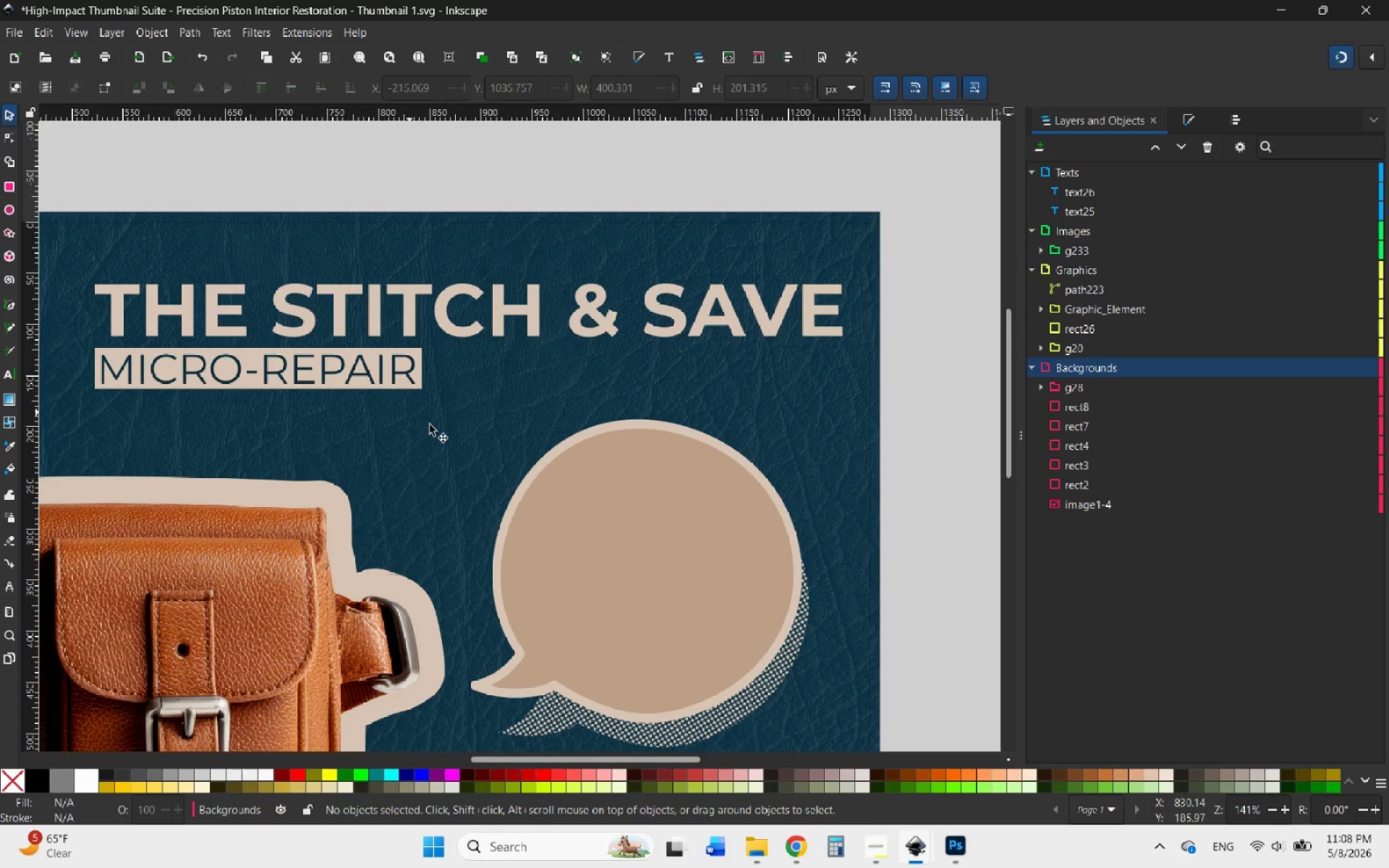 
key(Control+ControlLeft)
 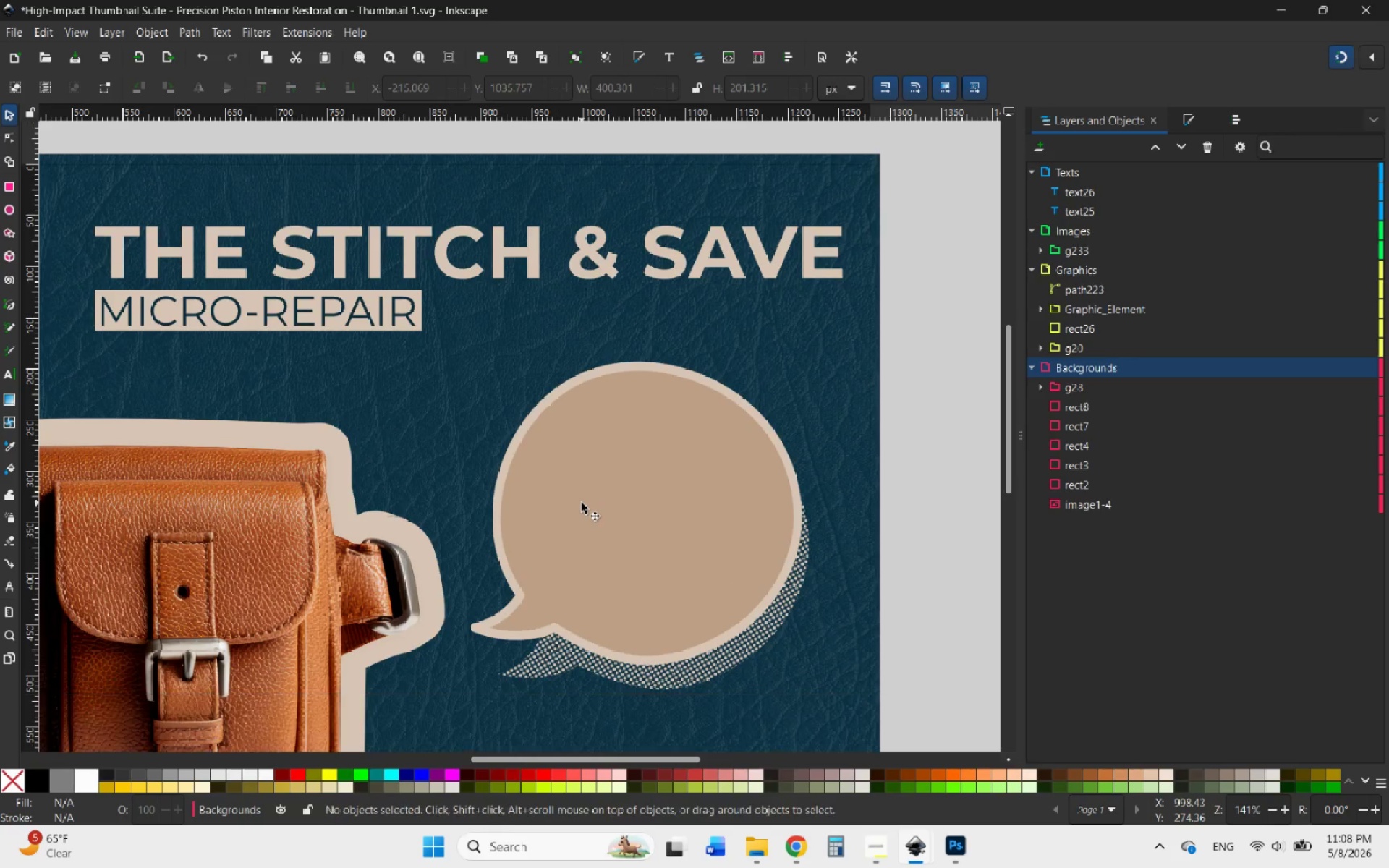 
hold_key(key=ControlLeft, duration=0.78)
 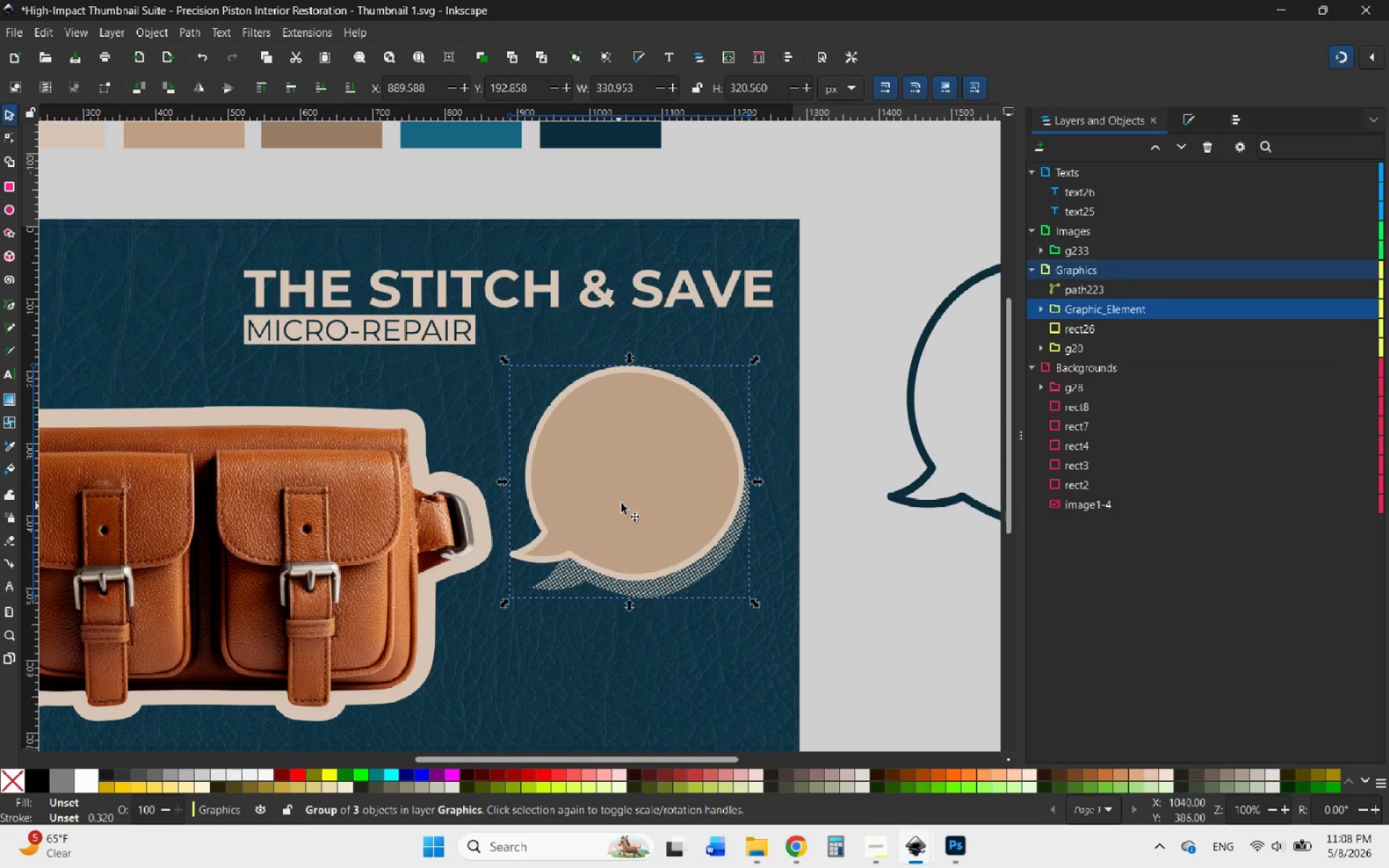 
scroll: coordinate [582, 503], scroll_direction: down, amount: 2.0
 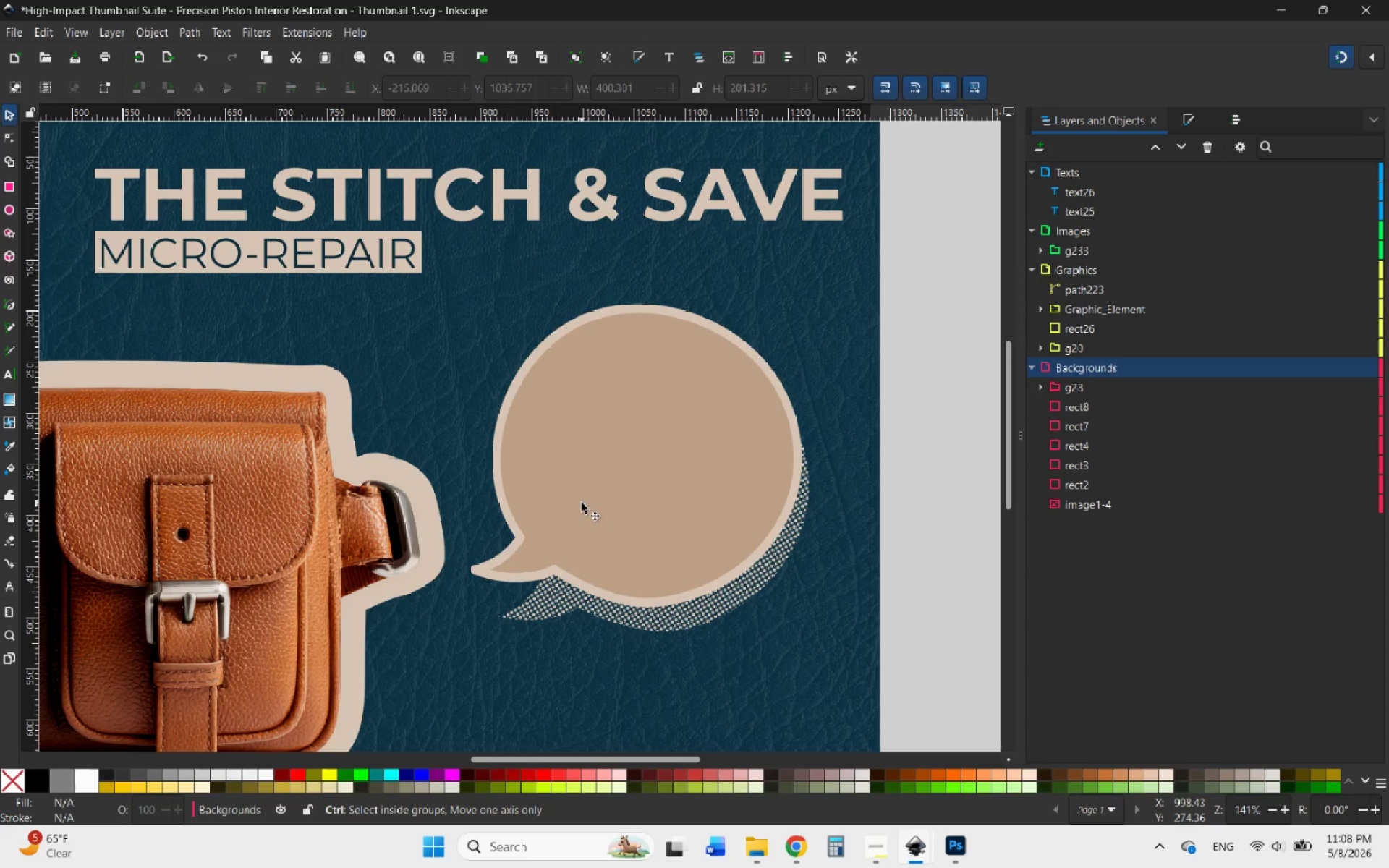 
left_click([605, 516])
 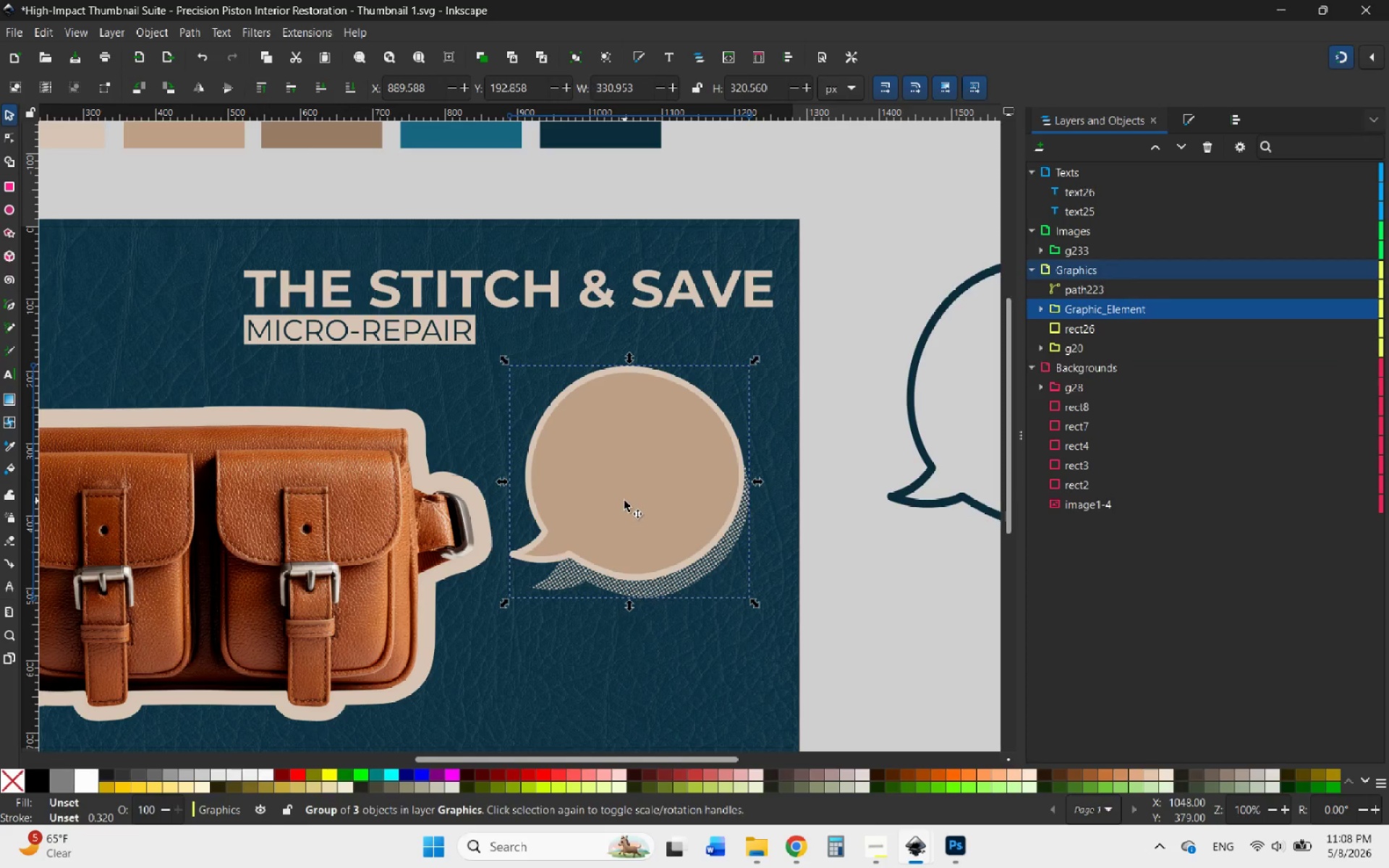 
scroll: coordinate [605, 516], scroll_direction: down, amount: 1.0
 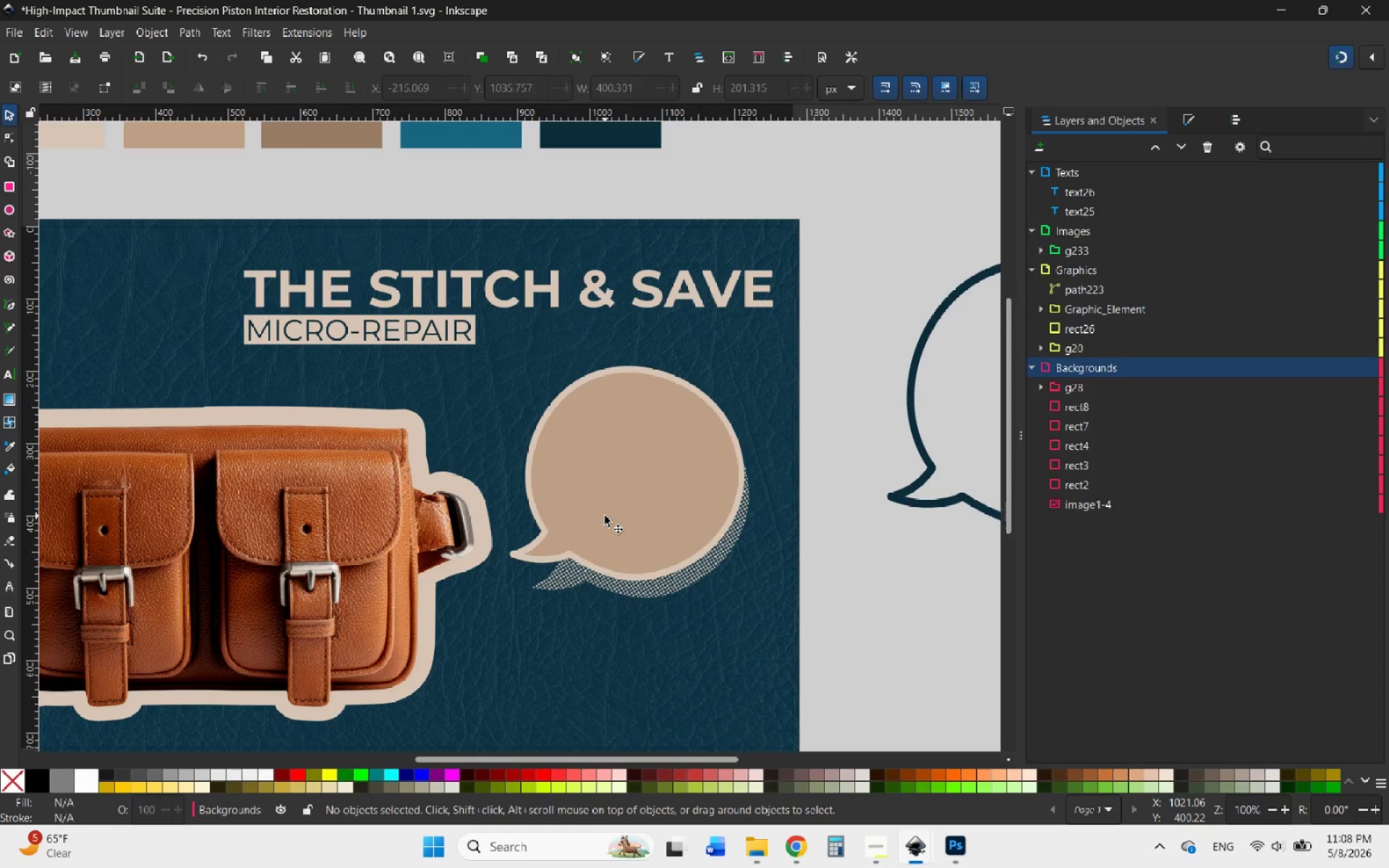 
left_click_drag(start_coordinate=[624, 501], to_coordinate=[624, 535])
 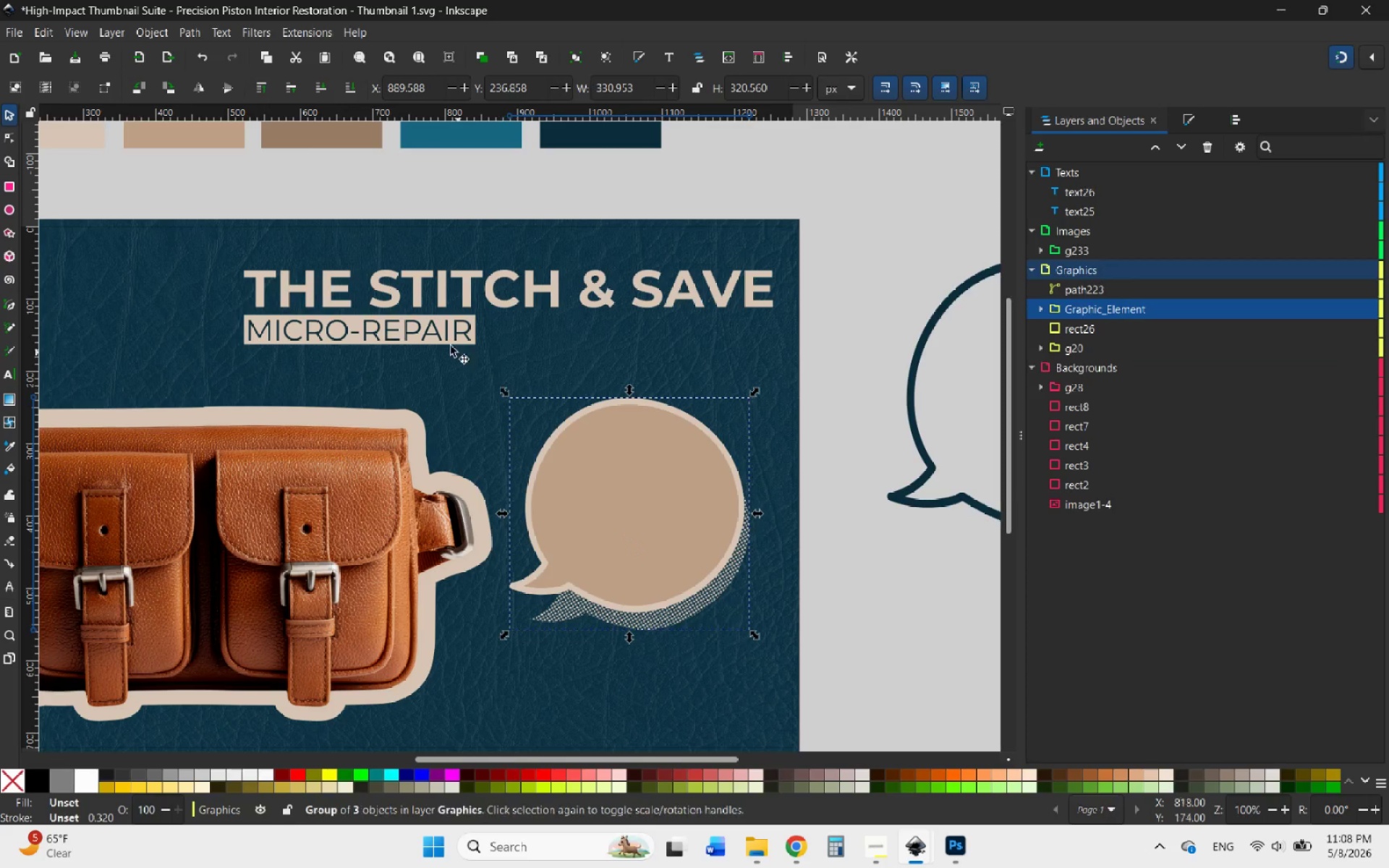 
hold_key(key=ControlLeft, duration=1.64)
 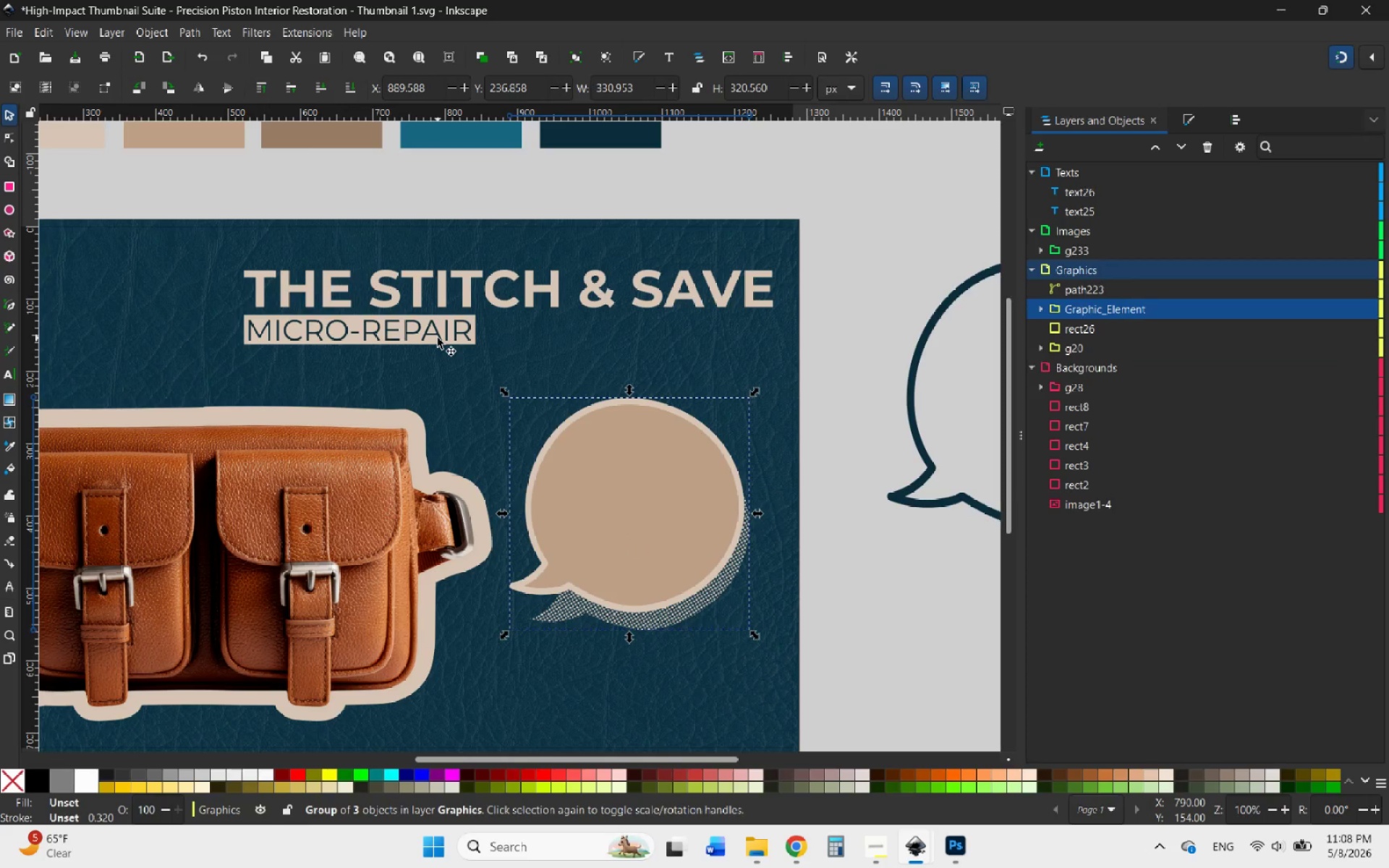 
left_click([438, 338])
 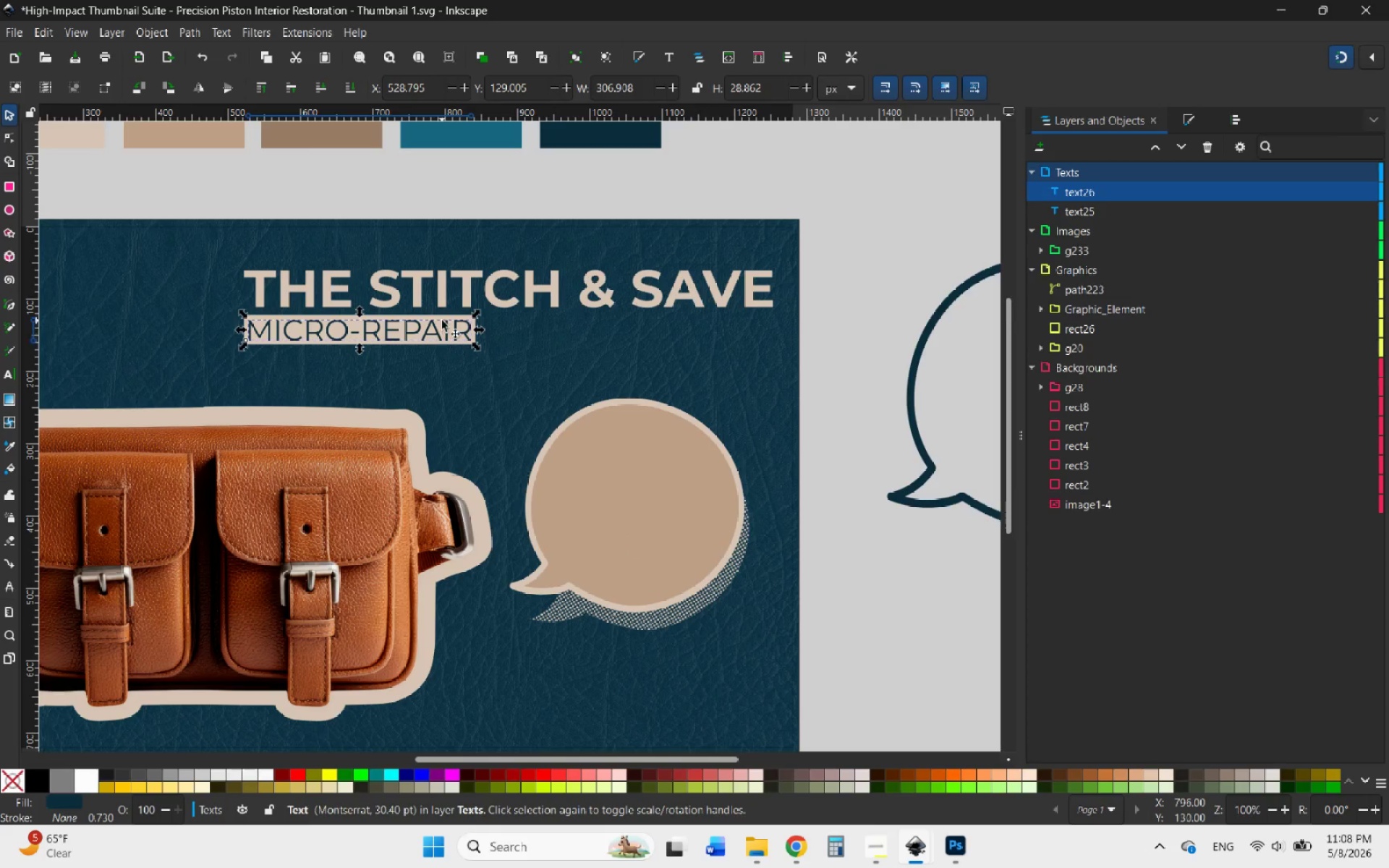 
hold_key(key=ControlLeft, duration=1.08)
scroll: coordinate [445, 313], scroll_direction: up, amount: 4.0
 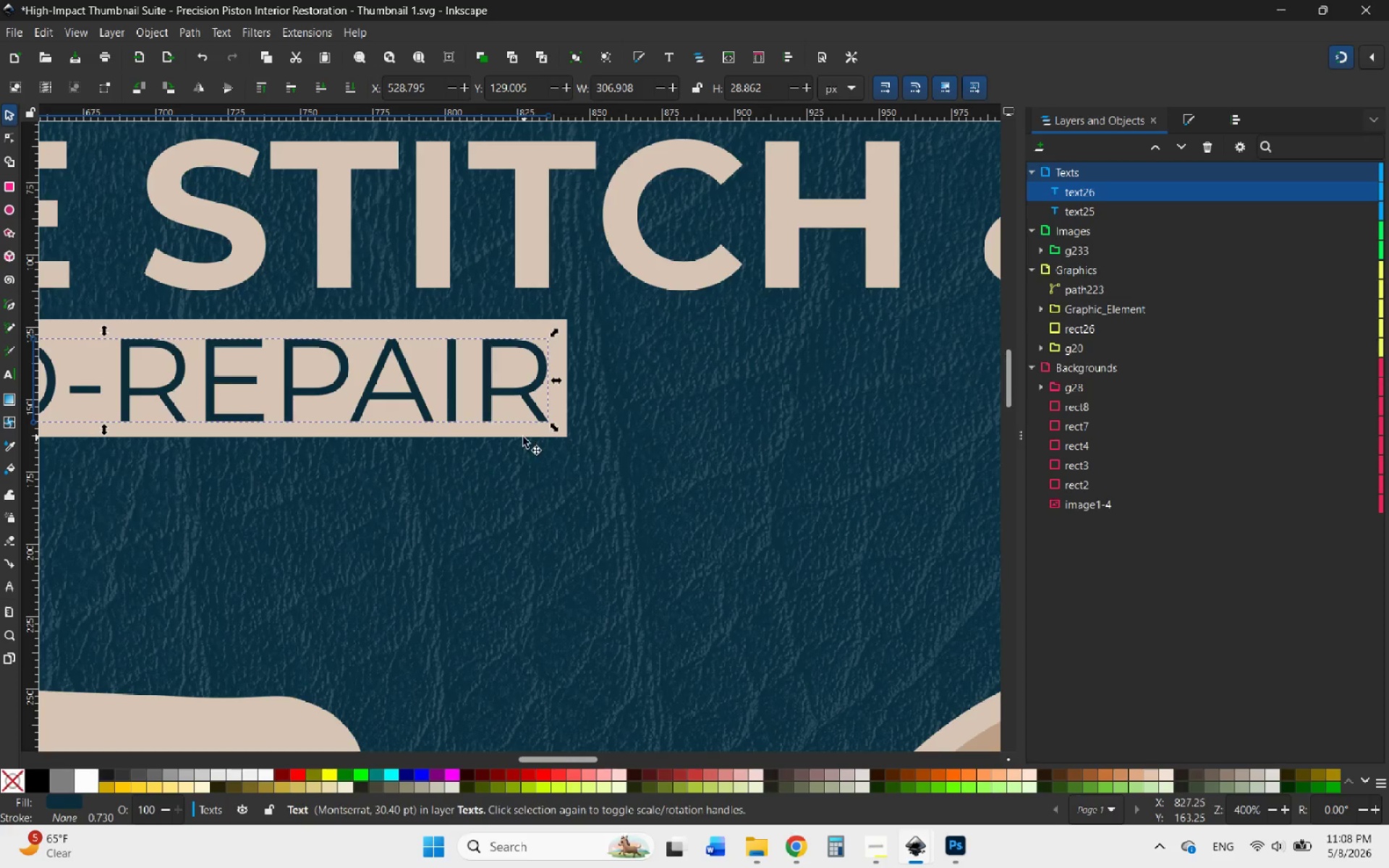 
left_click([523, 437])
 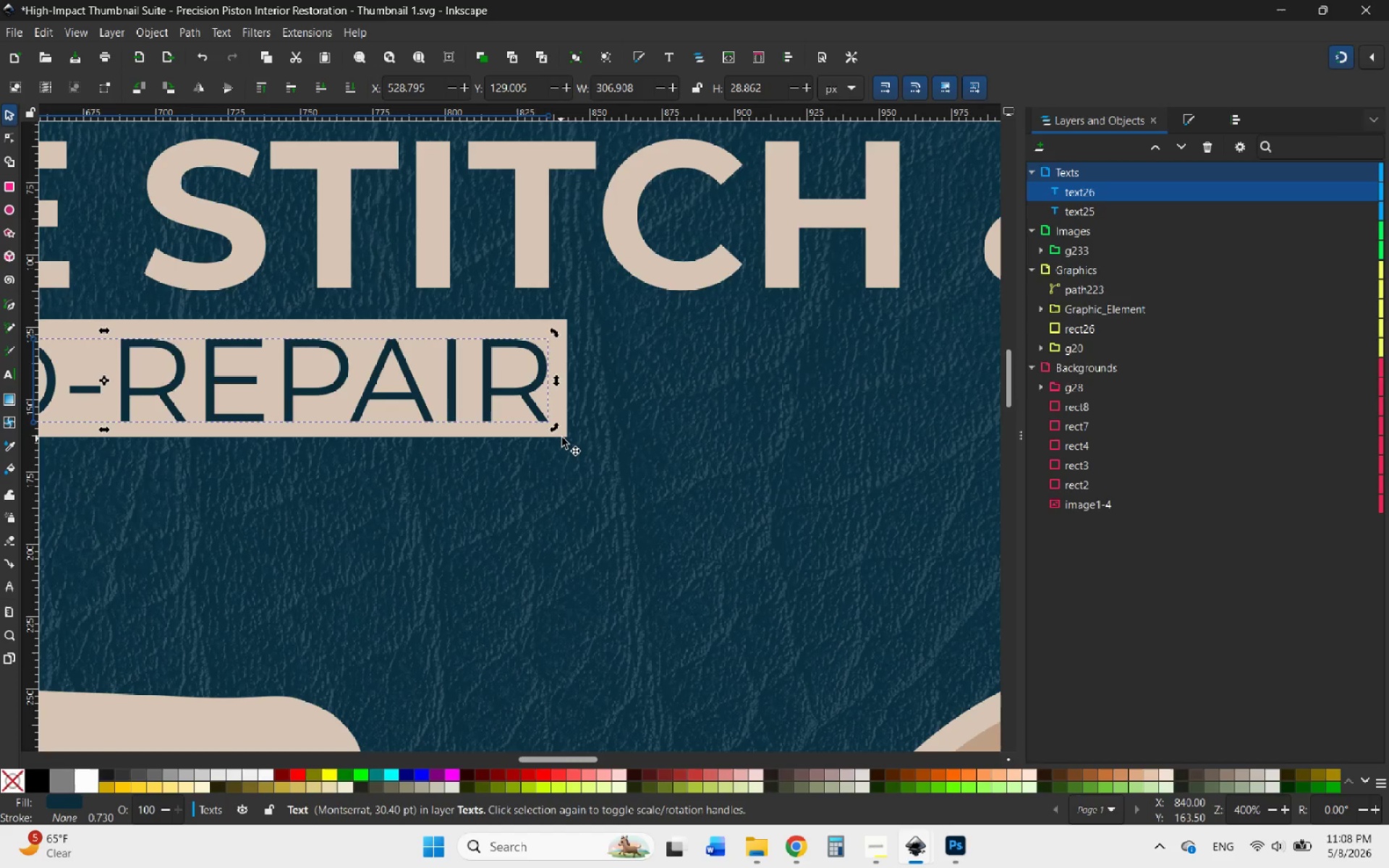 
left_click([564, 438])
 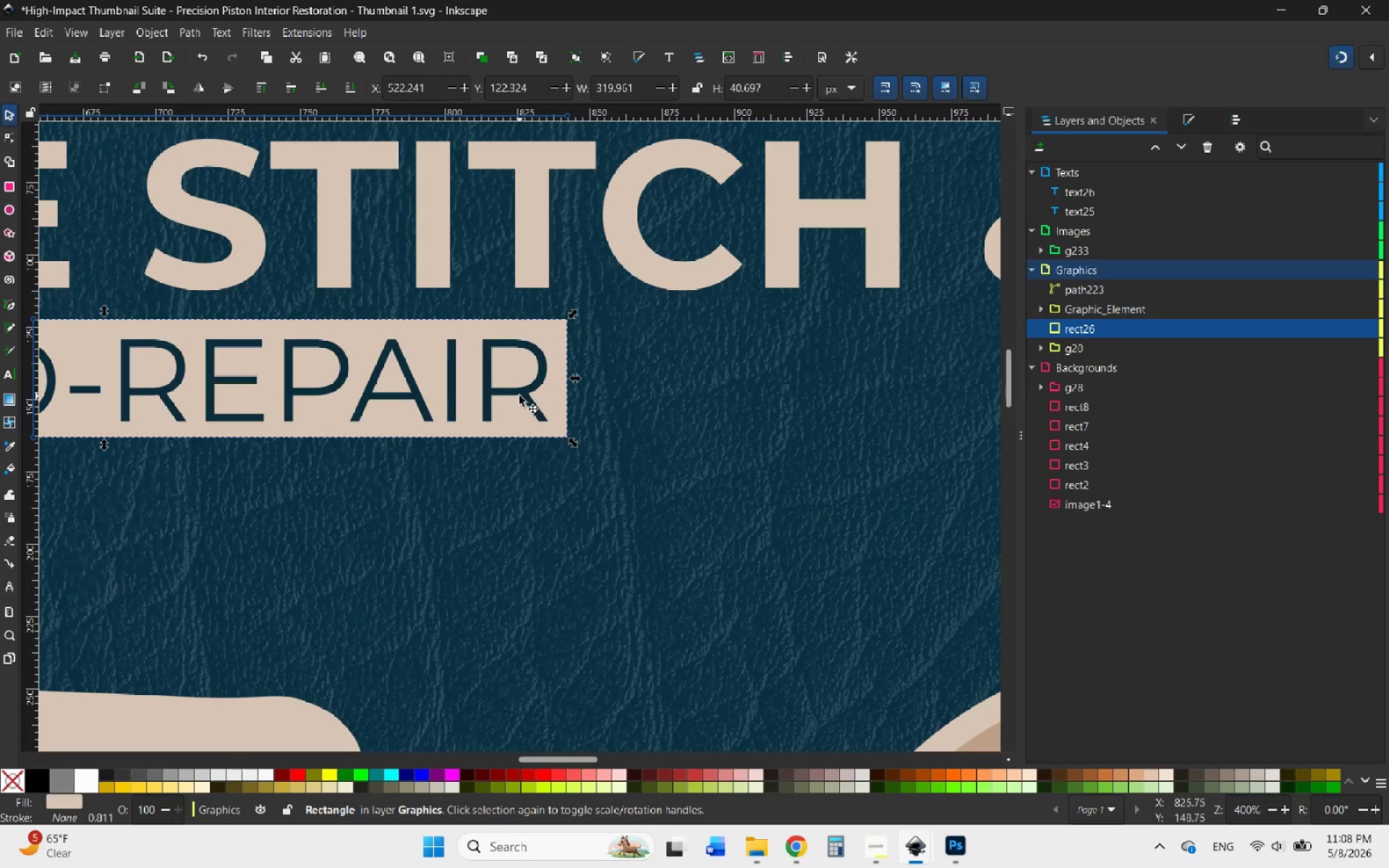 
hold_key(key=ShiftLeft, duration=0.73)
left_click([519, 396])
 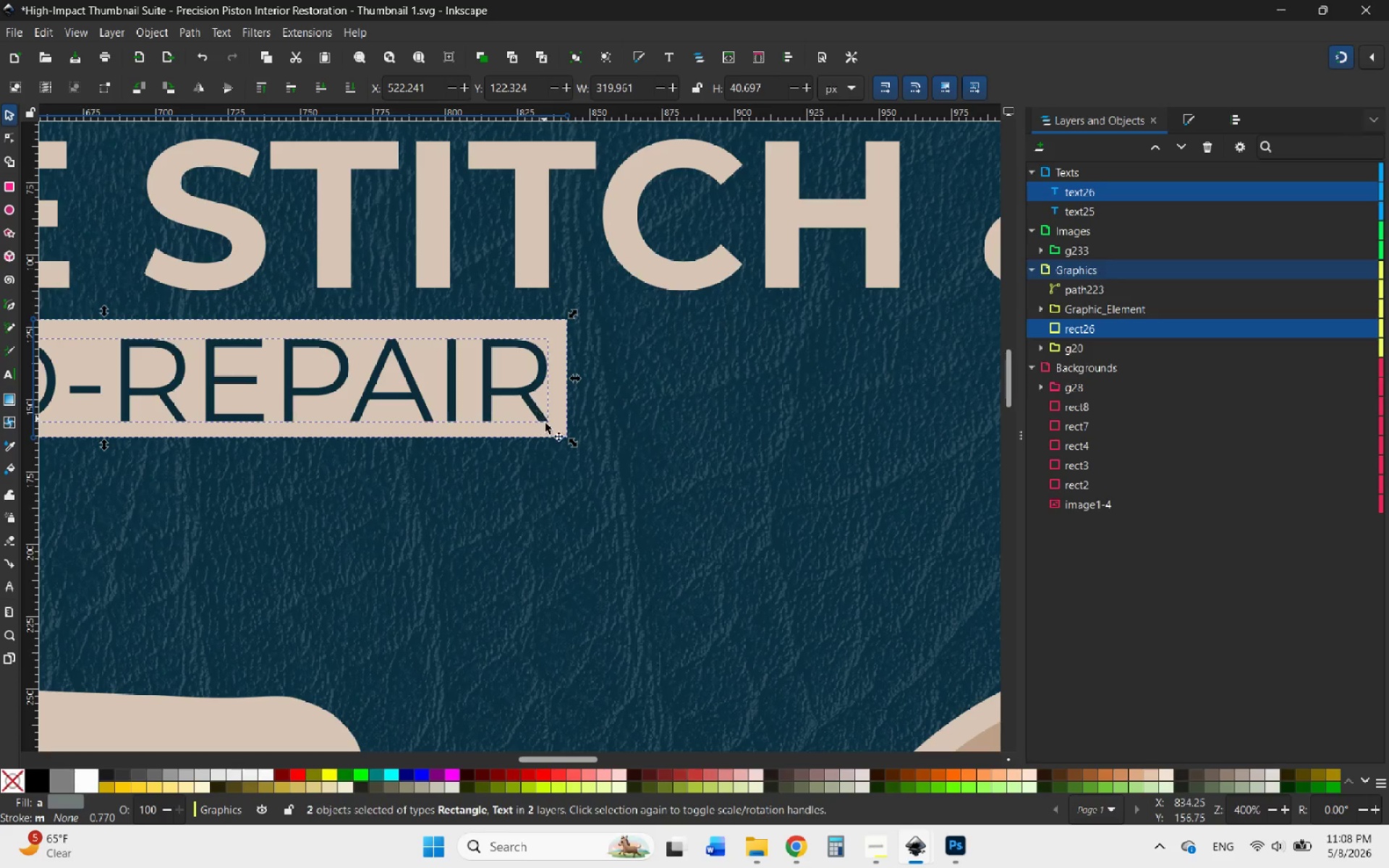 
hold_key(key=ControlLeft, duration=0.8)
scroll: coordinate [558, 470], scroll_direction: down, amount: 2.0
 